 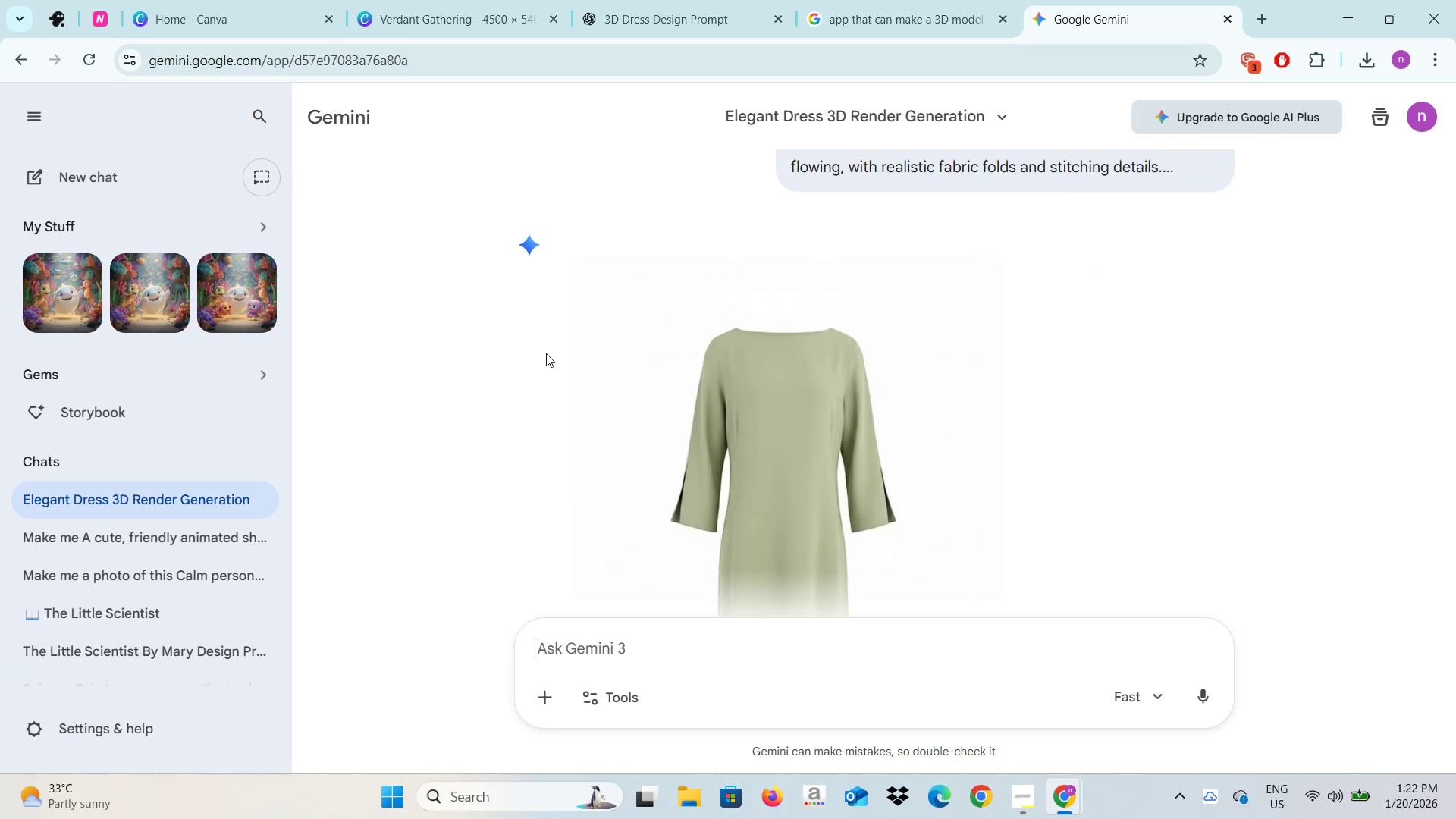 
scroll: coordinate [551, 352], scroll_direction: up, amount: 3.0
 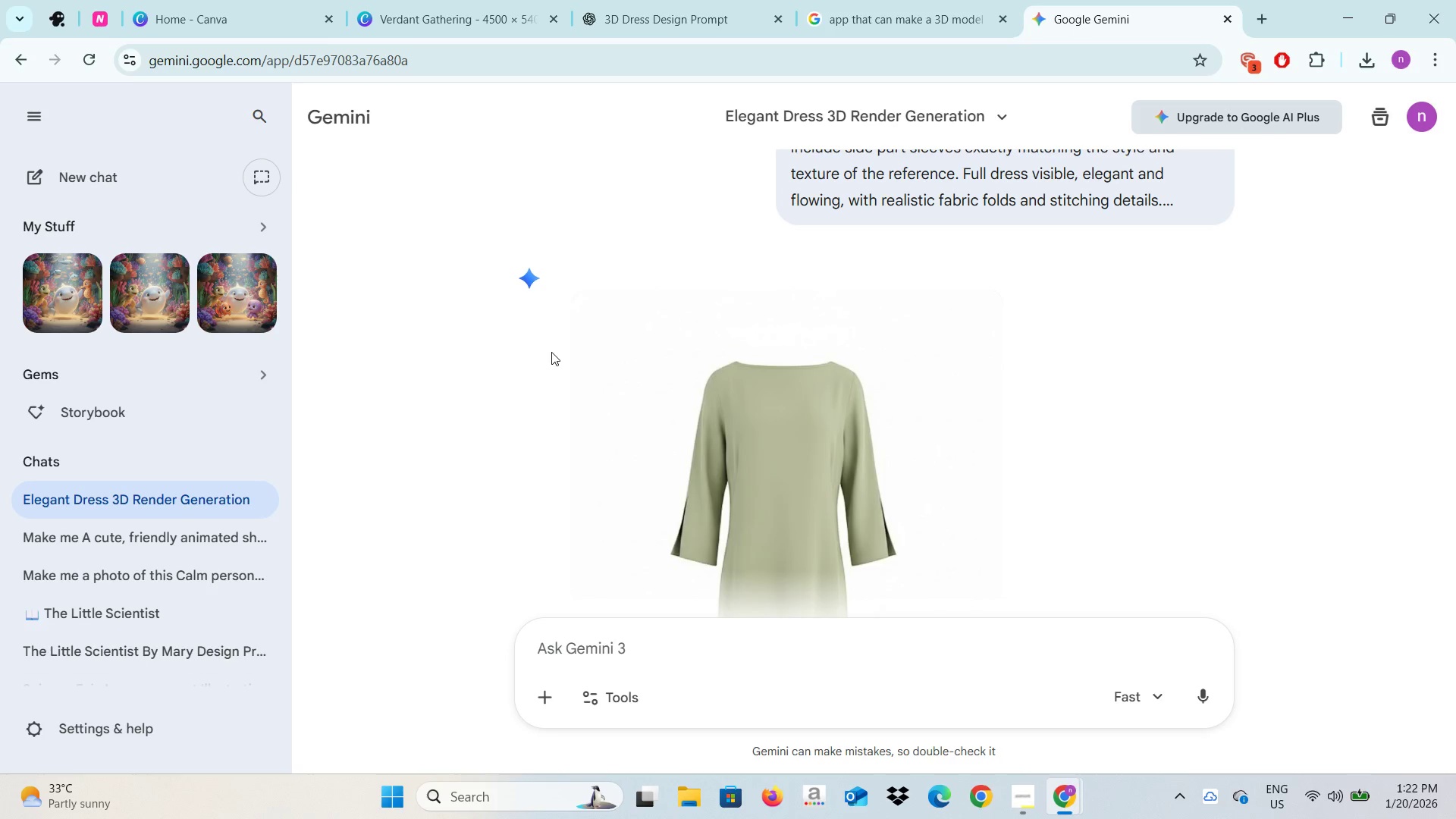 
scroll: coordinate [552, 350], scroll_direction: down, amount: 6.0
 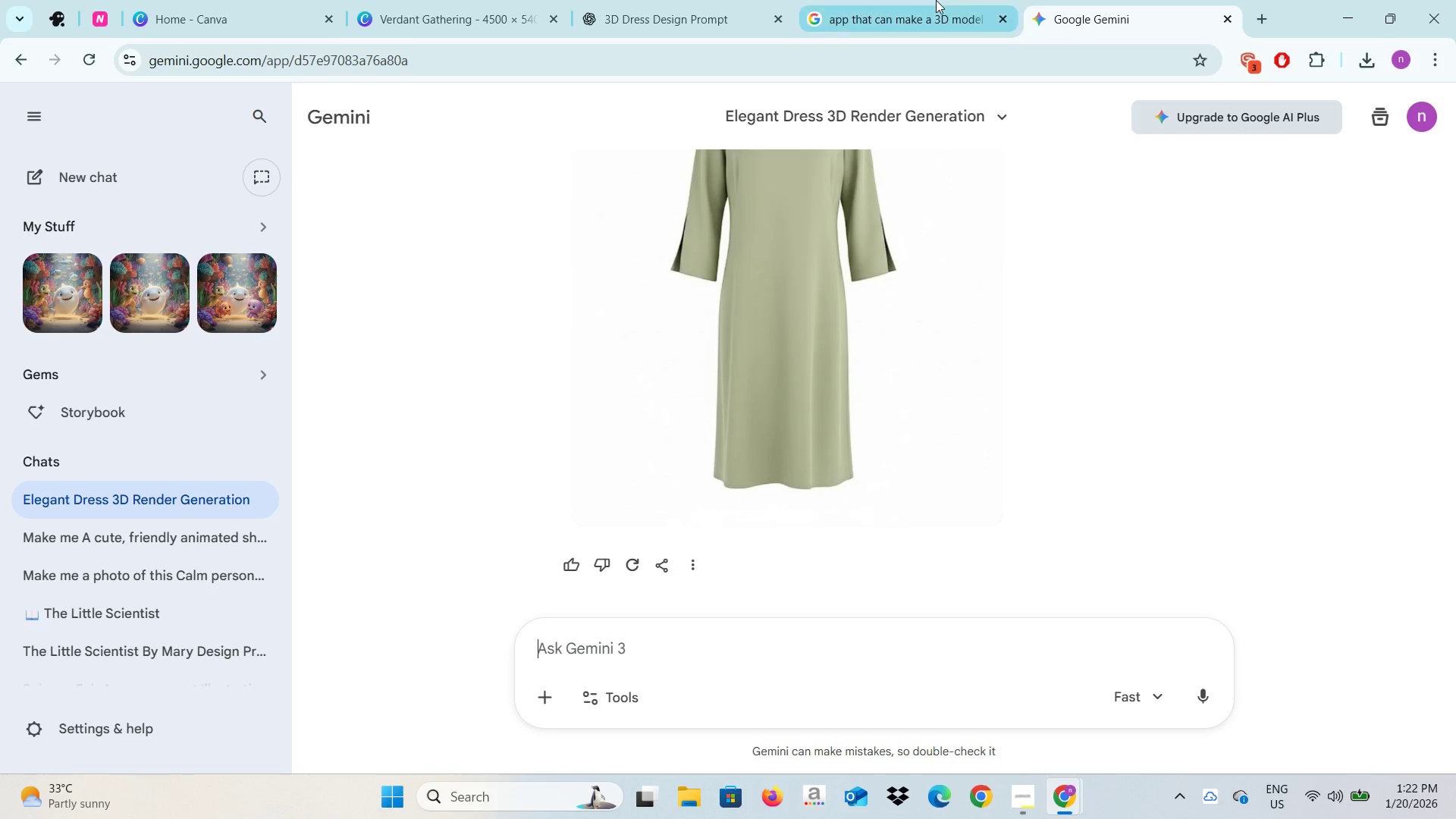 
left_click([936, 0])
 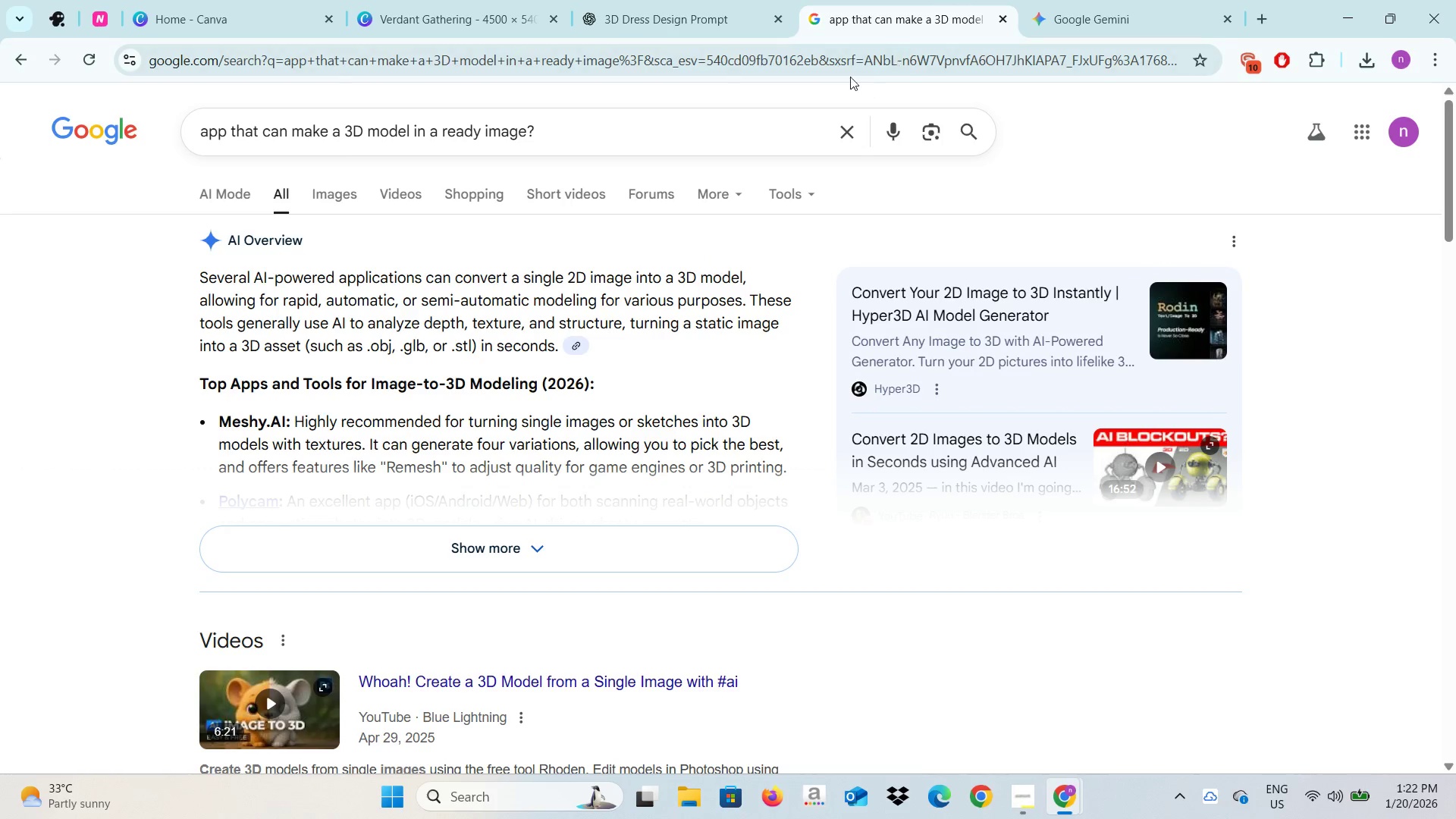 
left_click([691, 0])
 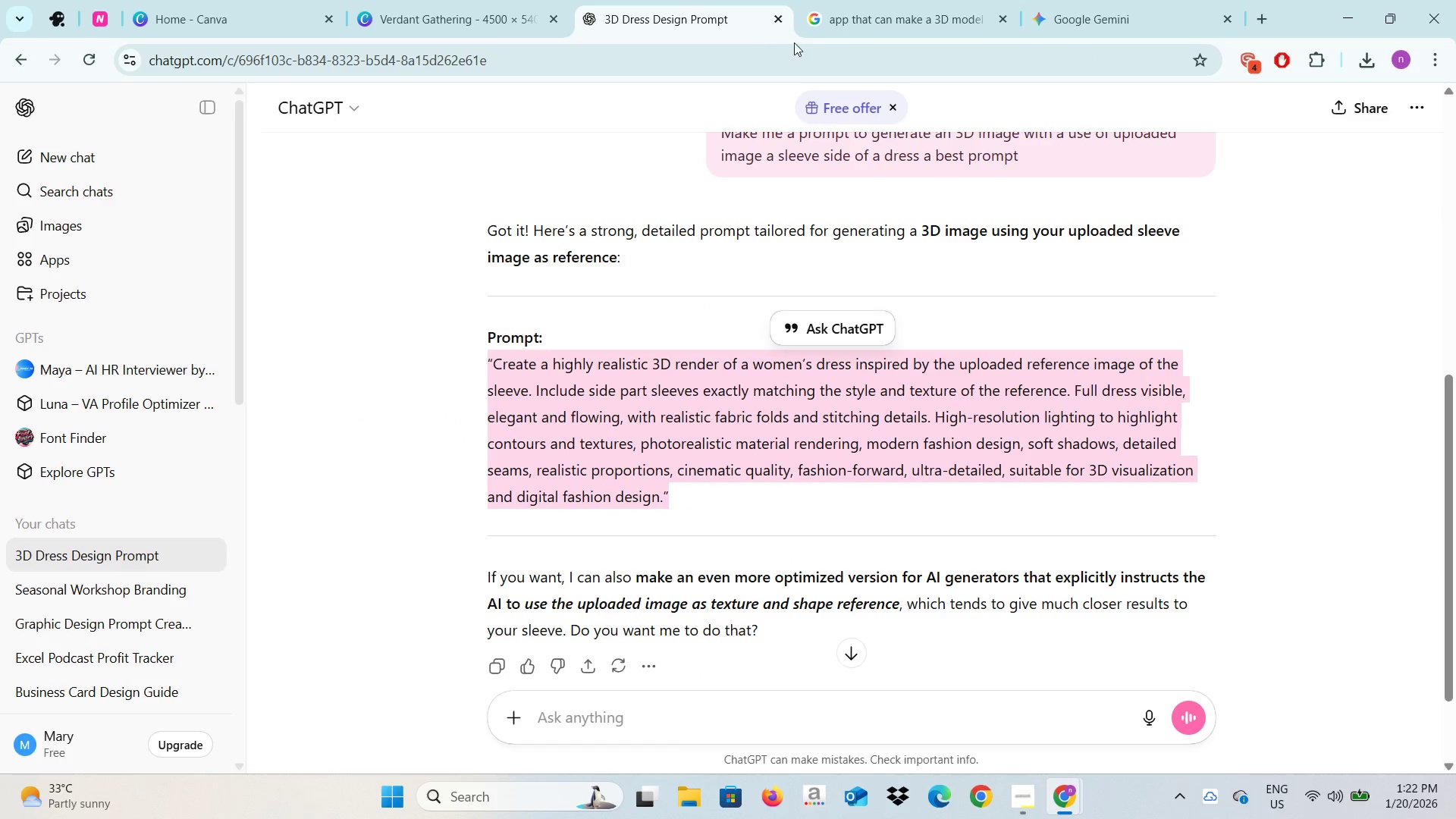 
mouse_move([936, 17])
 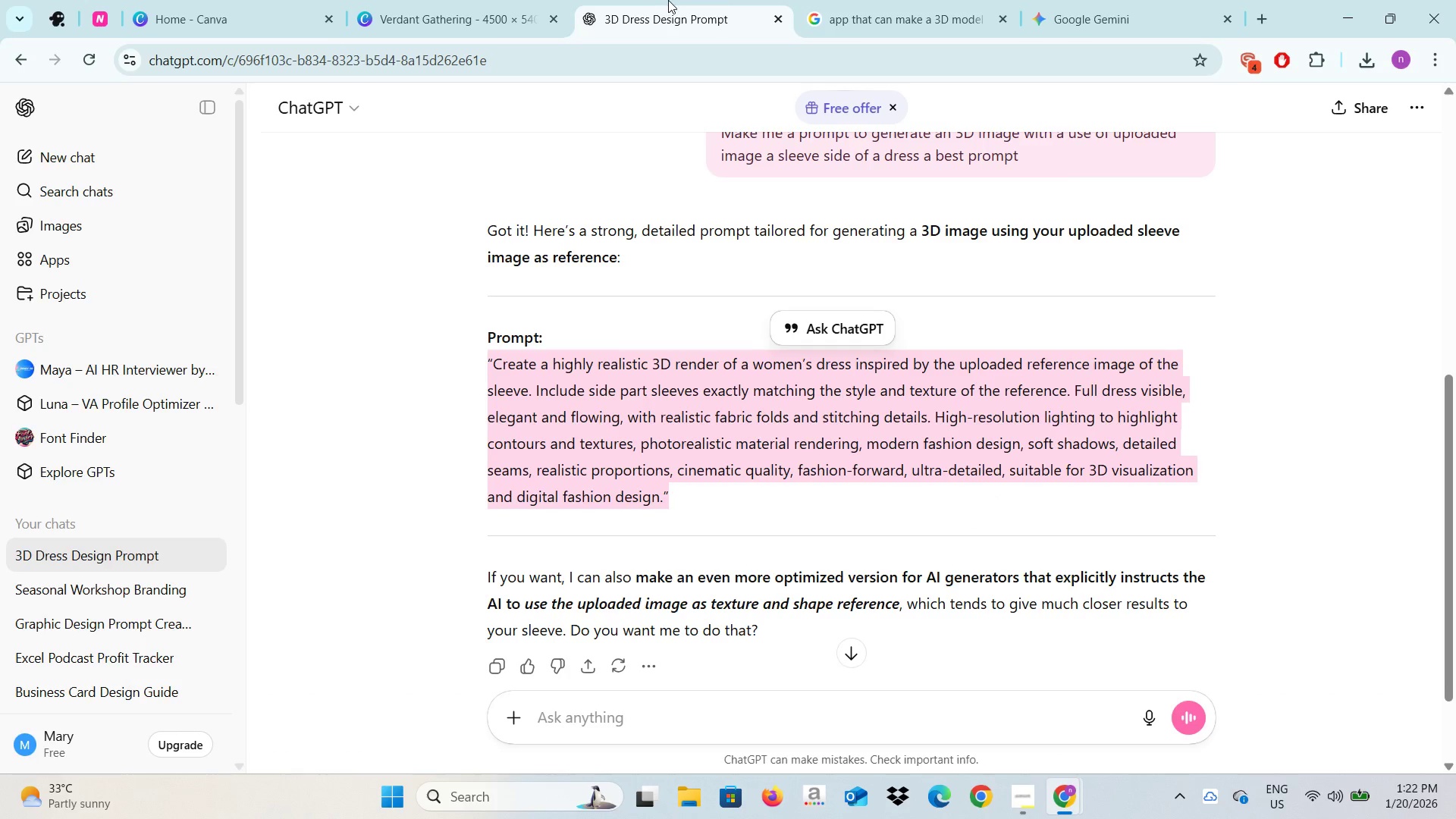 
wait(5.34)
 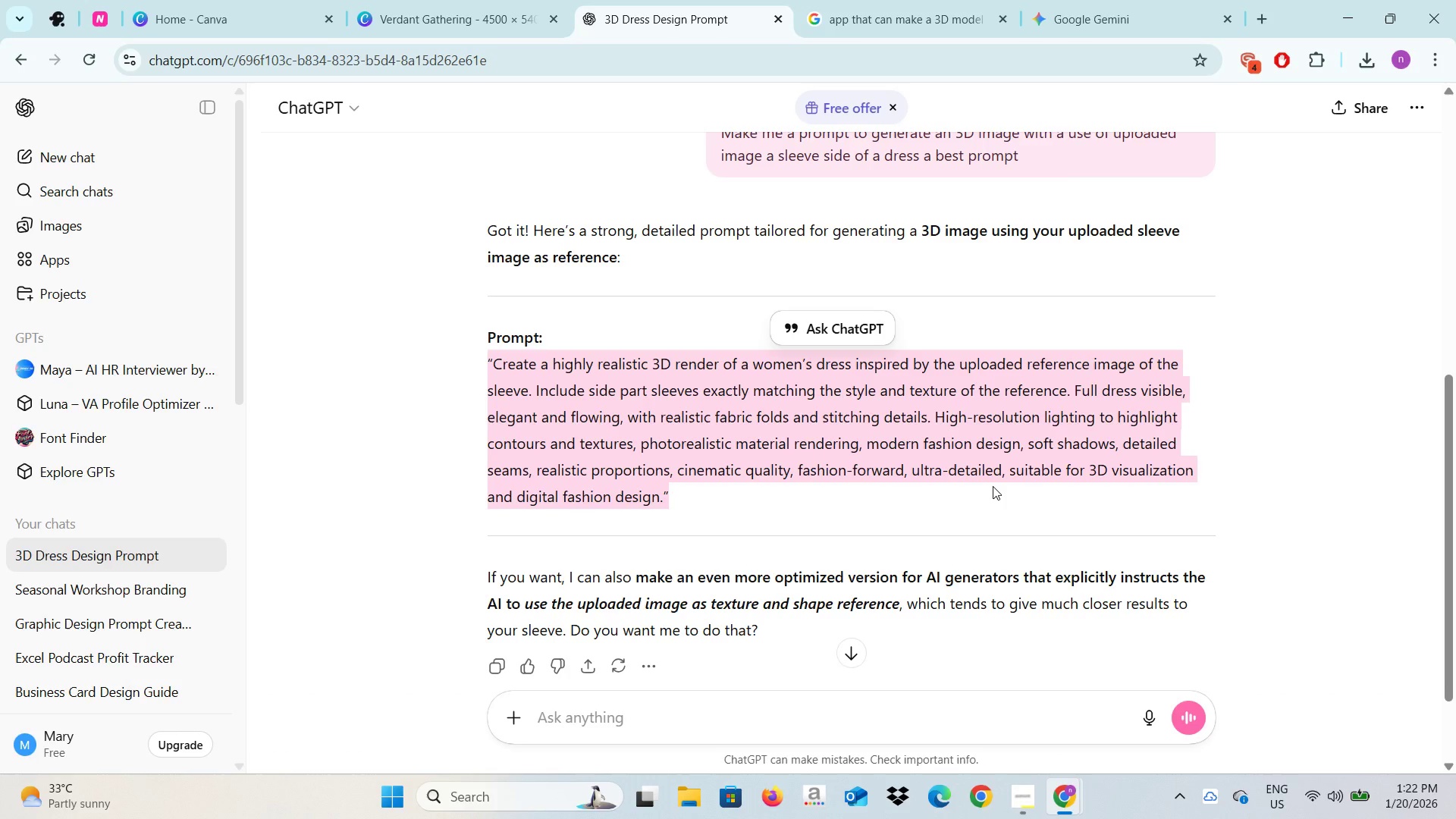 
left_click([662, 726])
 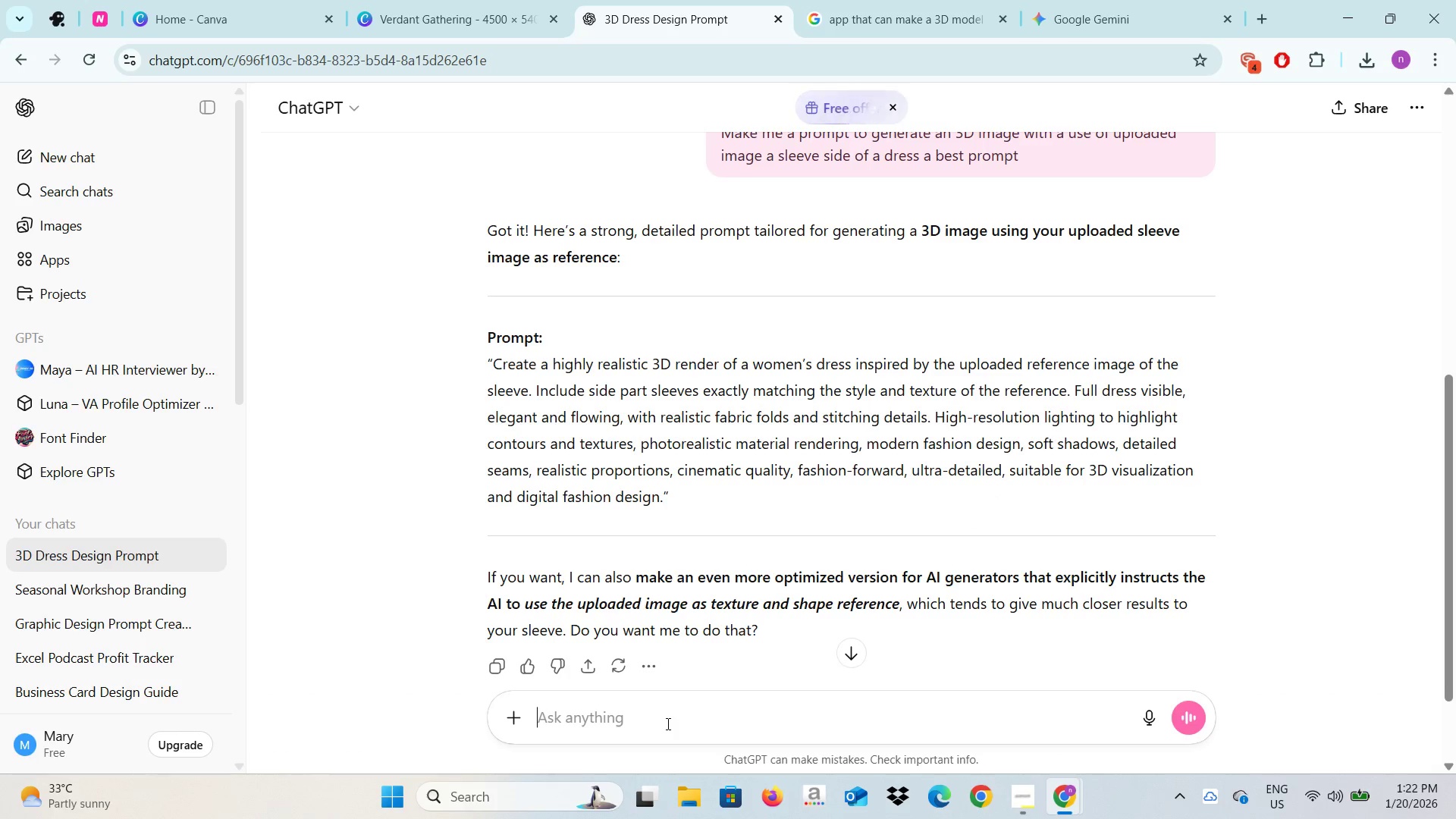 
type(Make me a )
 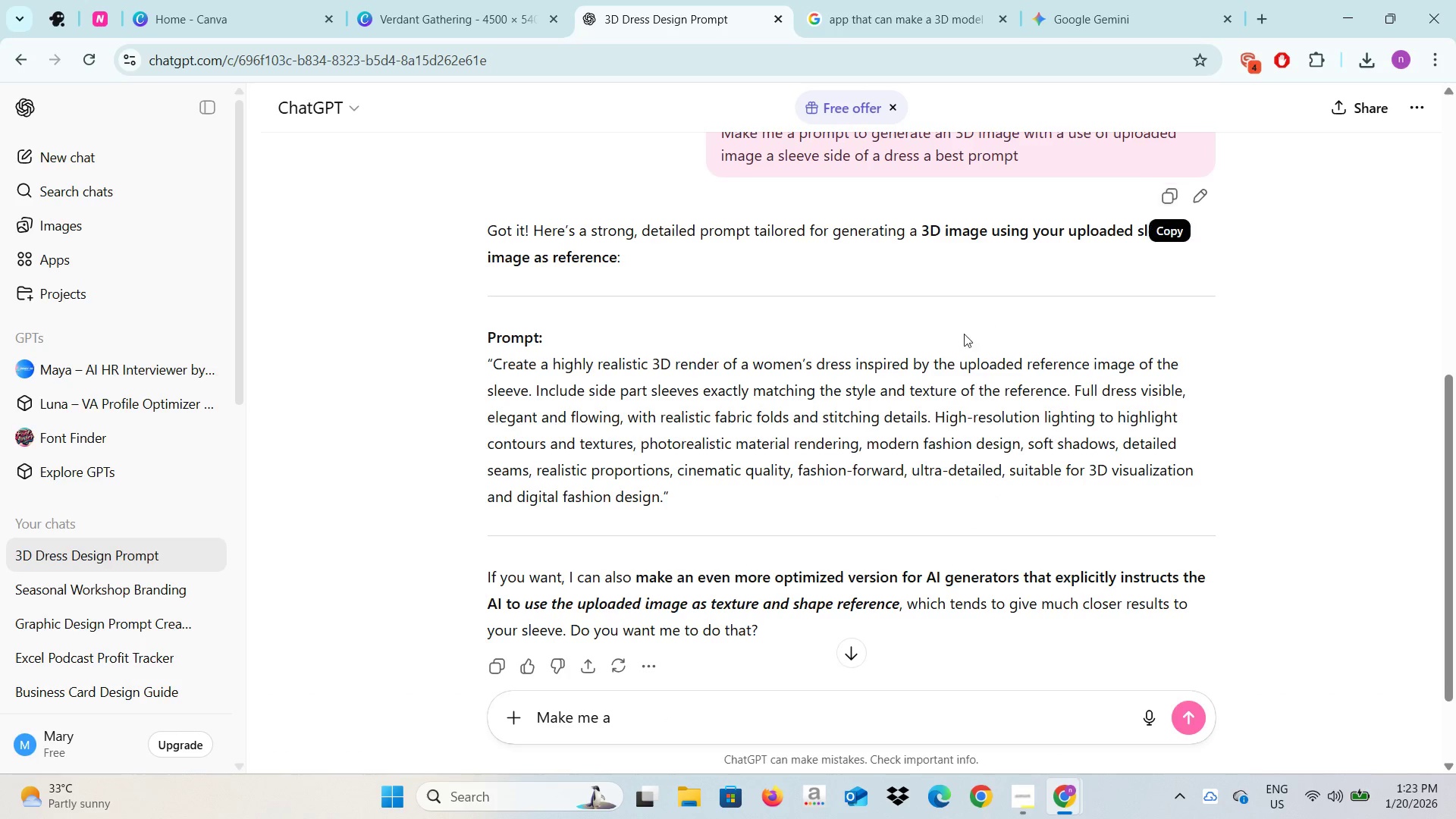 
left_click_drag(start_coordinate=[1029, 160], to_coordinate=[723, 226])
 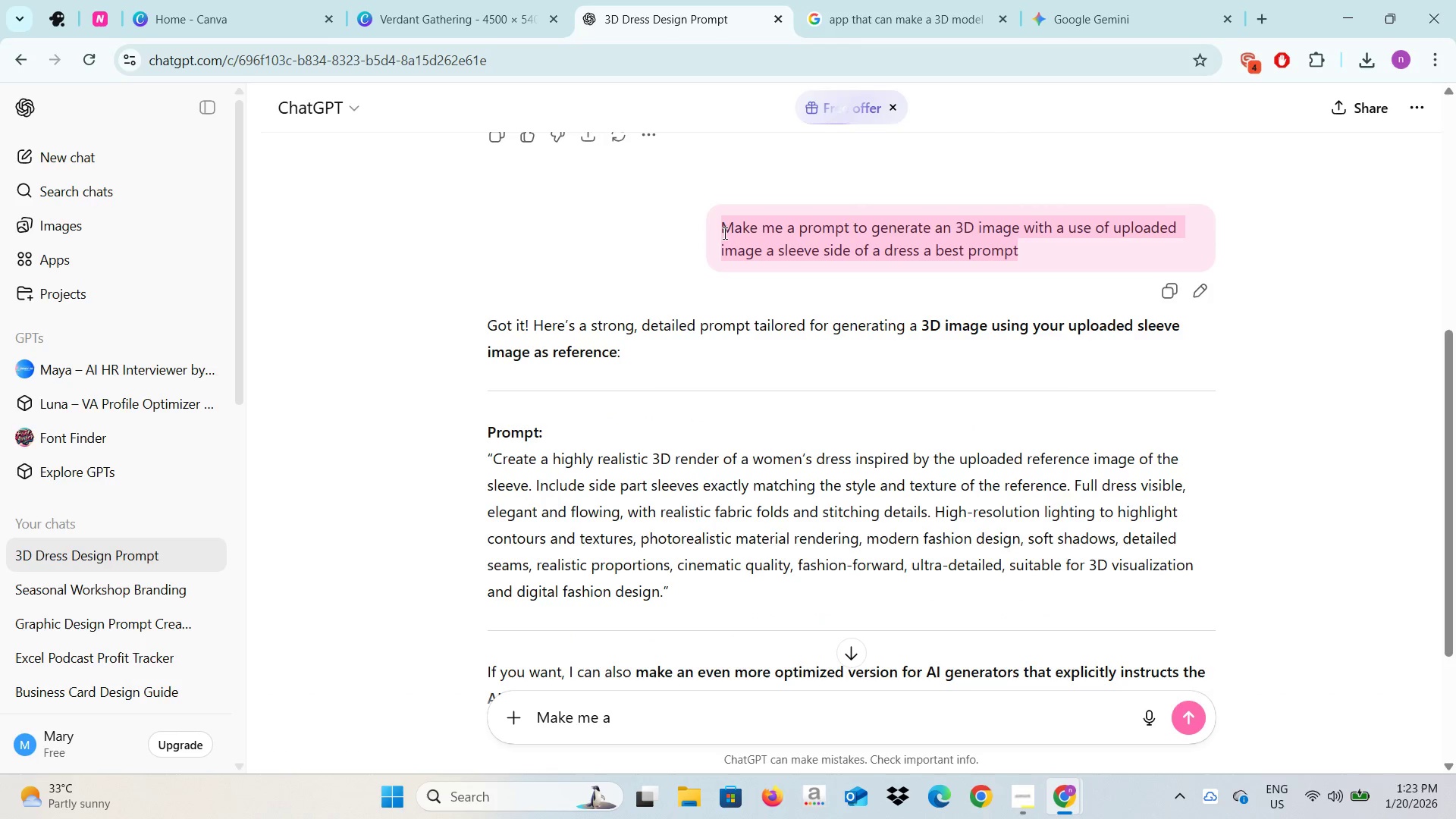 
scroll: coordinate [797, 170], scroll_direction: up, amount: 1.0
 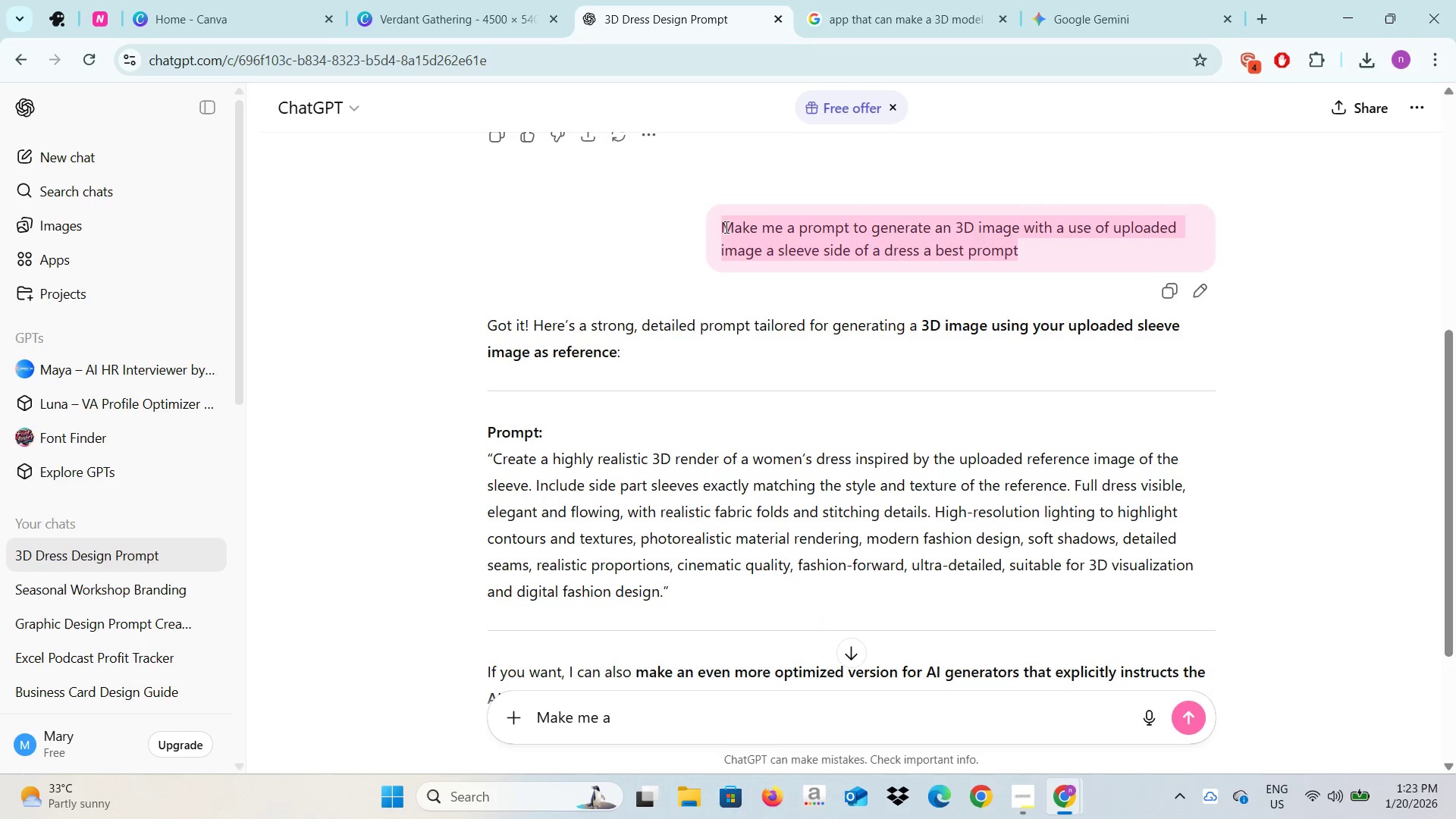 
key(Control+C)
 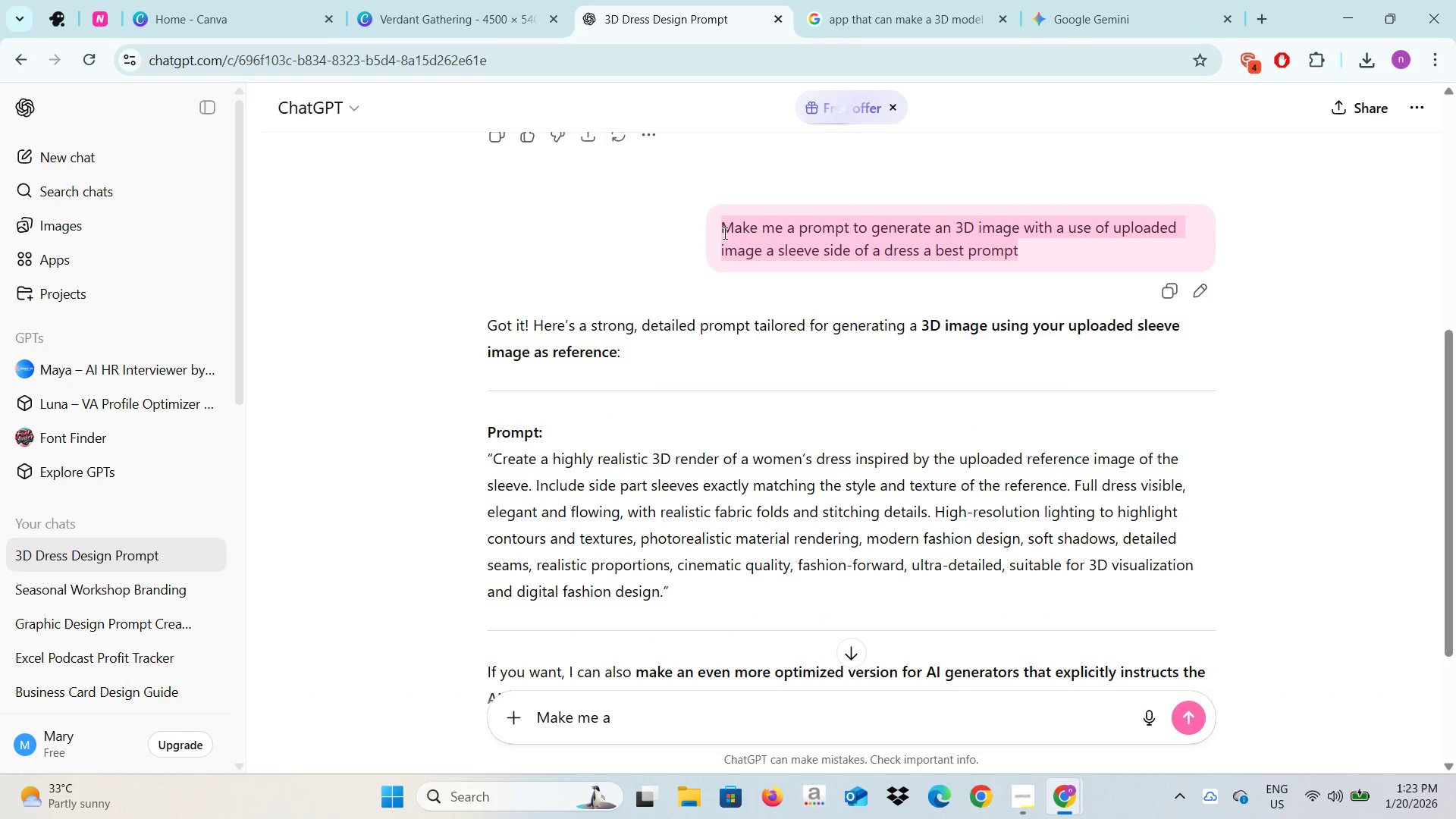 
key(Control+C)
 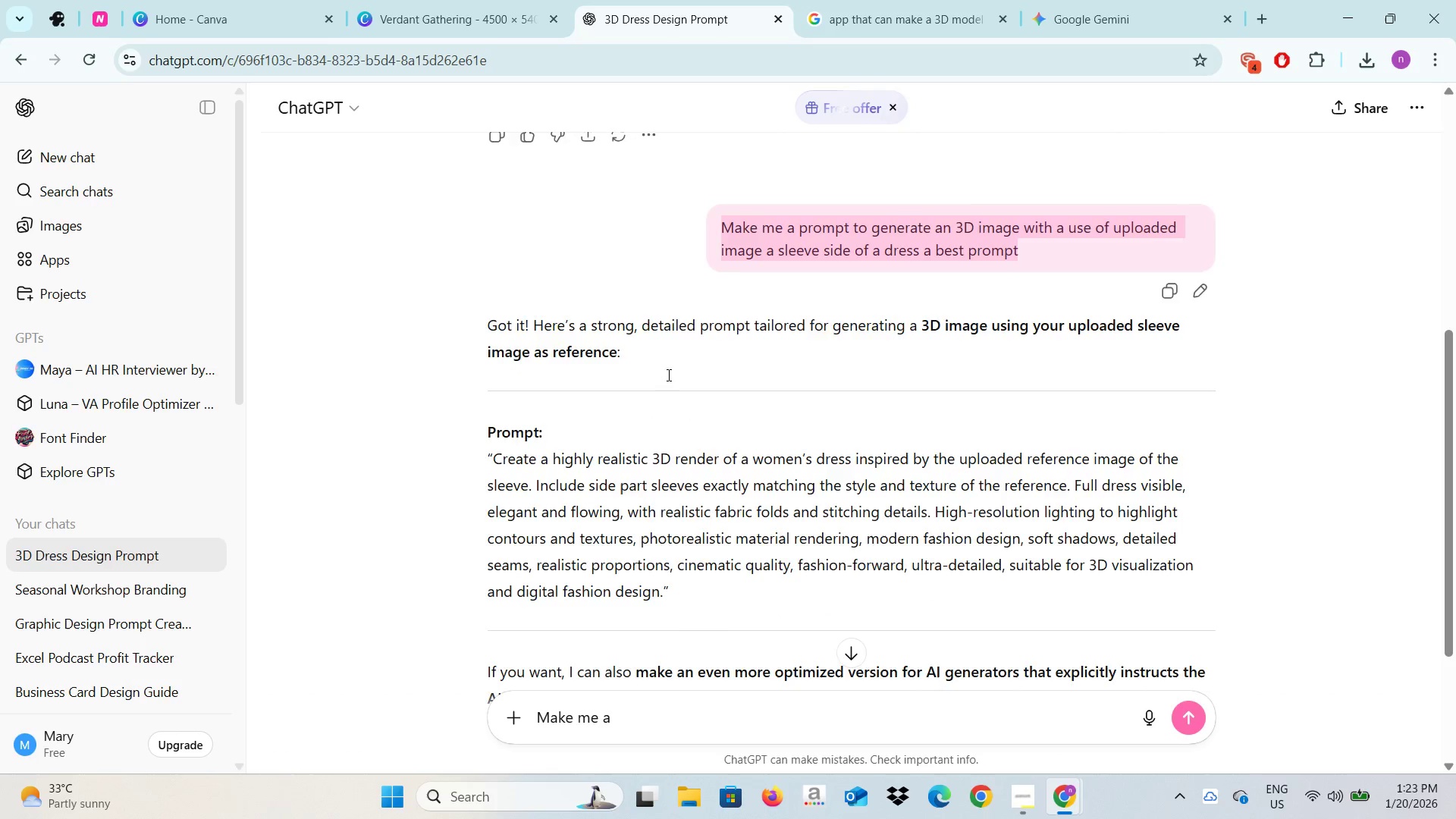 
scroll: coordinate [667, 375], scroll_direction: down, amount: 3.0
 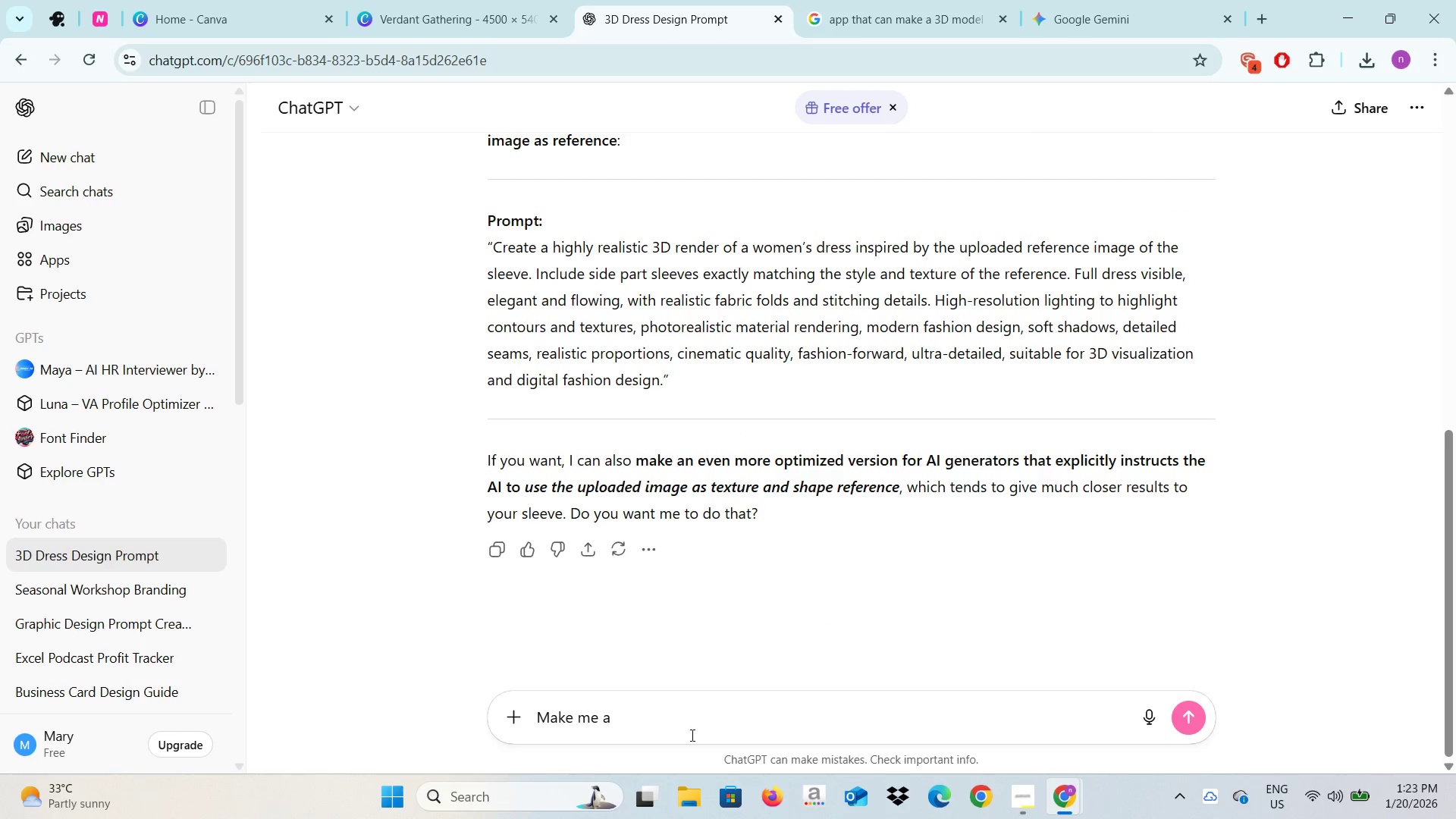 
left_click_drag(start_coordinate=[692, 714], to_coordinate=[621, 720])
 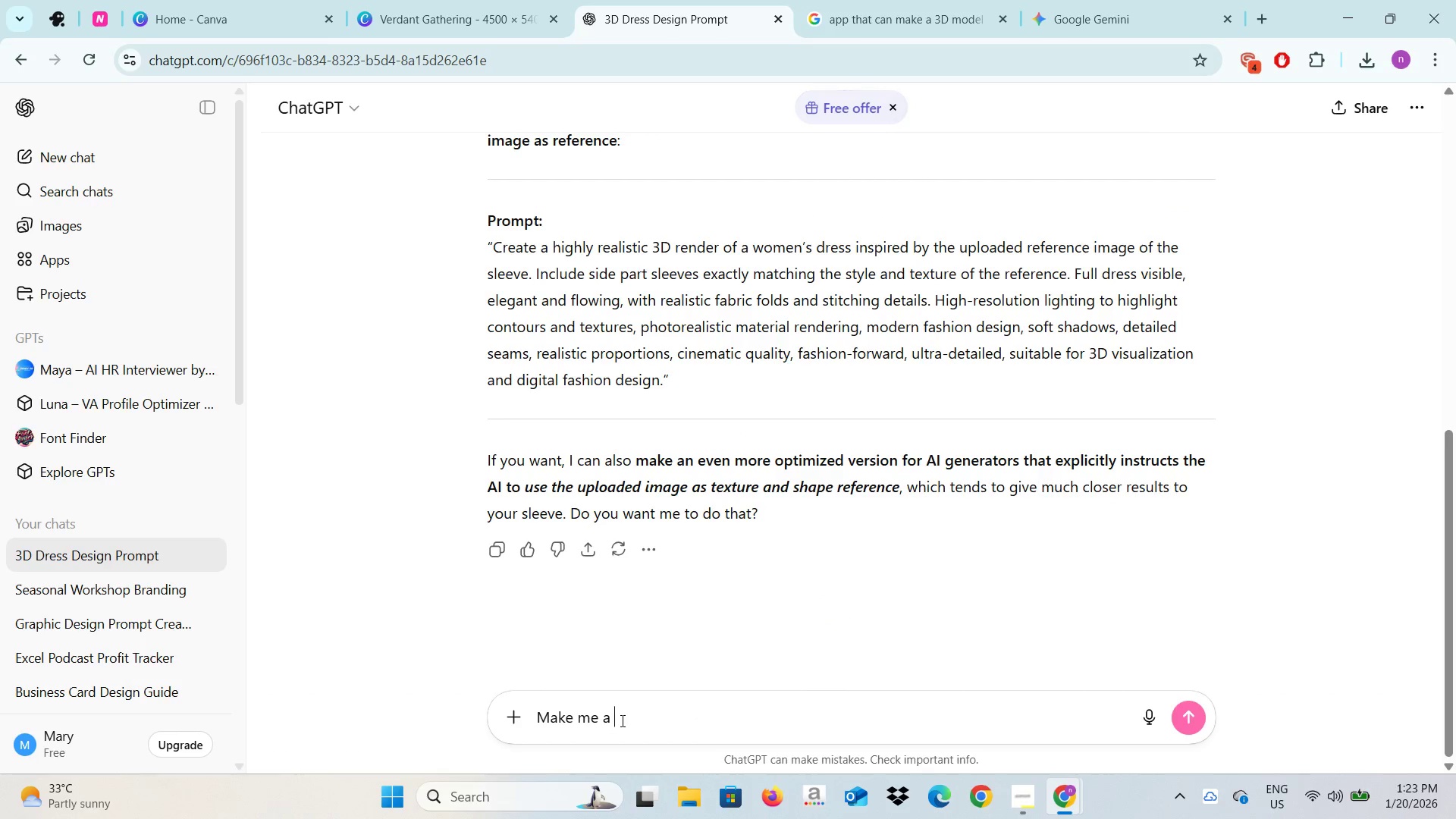 
left_click([621, 720])
 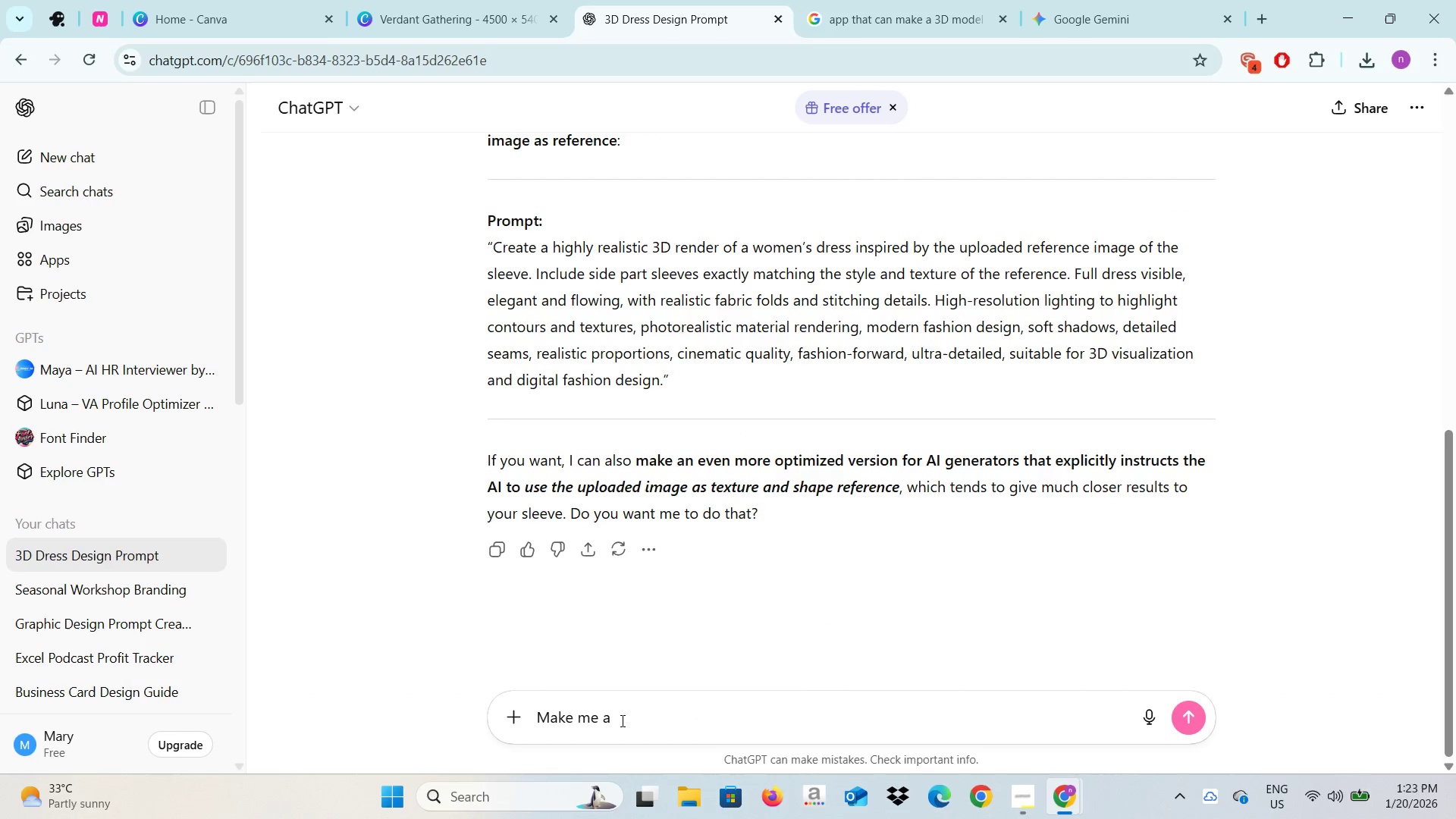 
key(Control+V)
 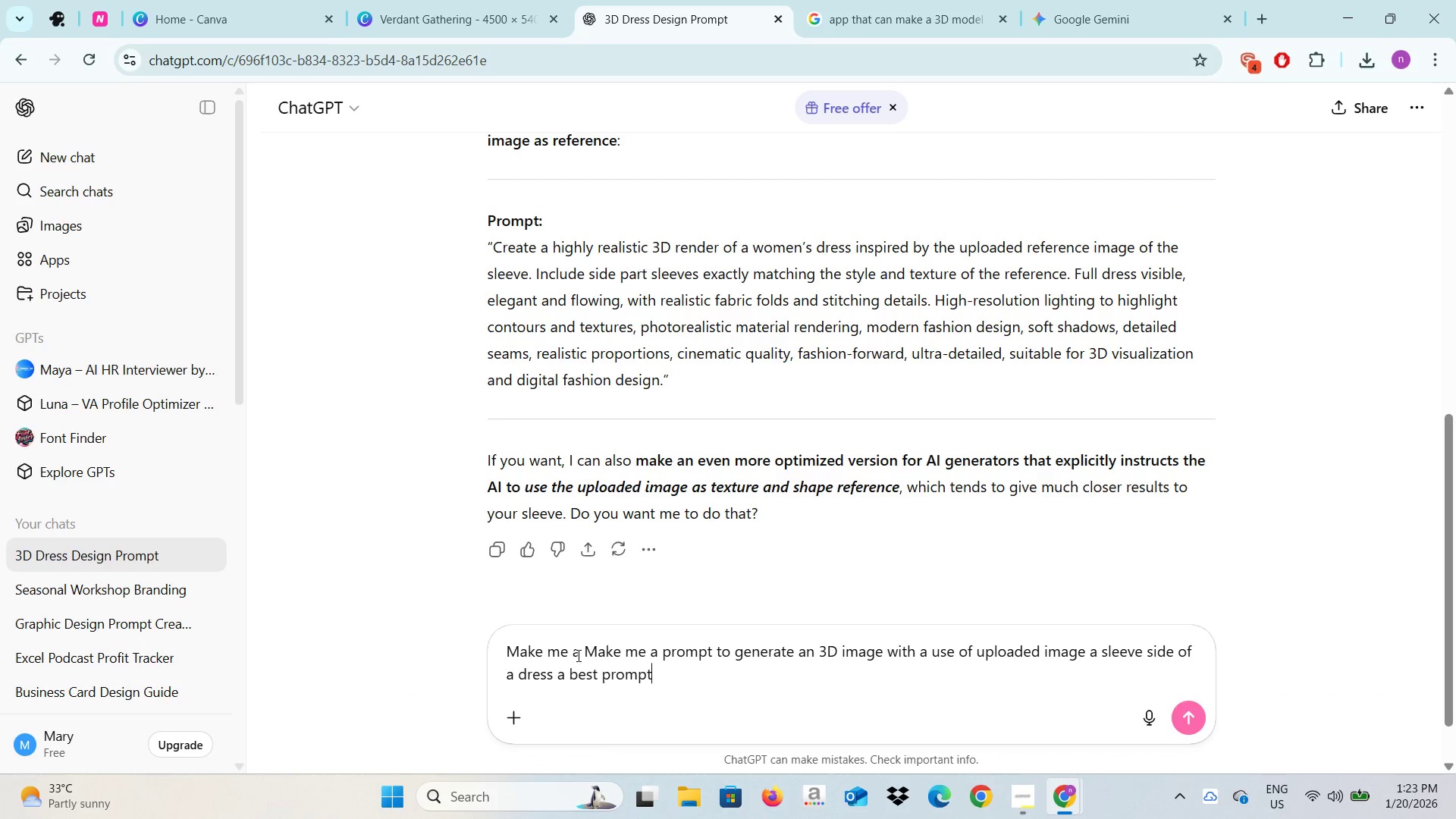 
left_click_drag(start_coordinate=[578, 652], to_coordinate=[470, 642])
 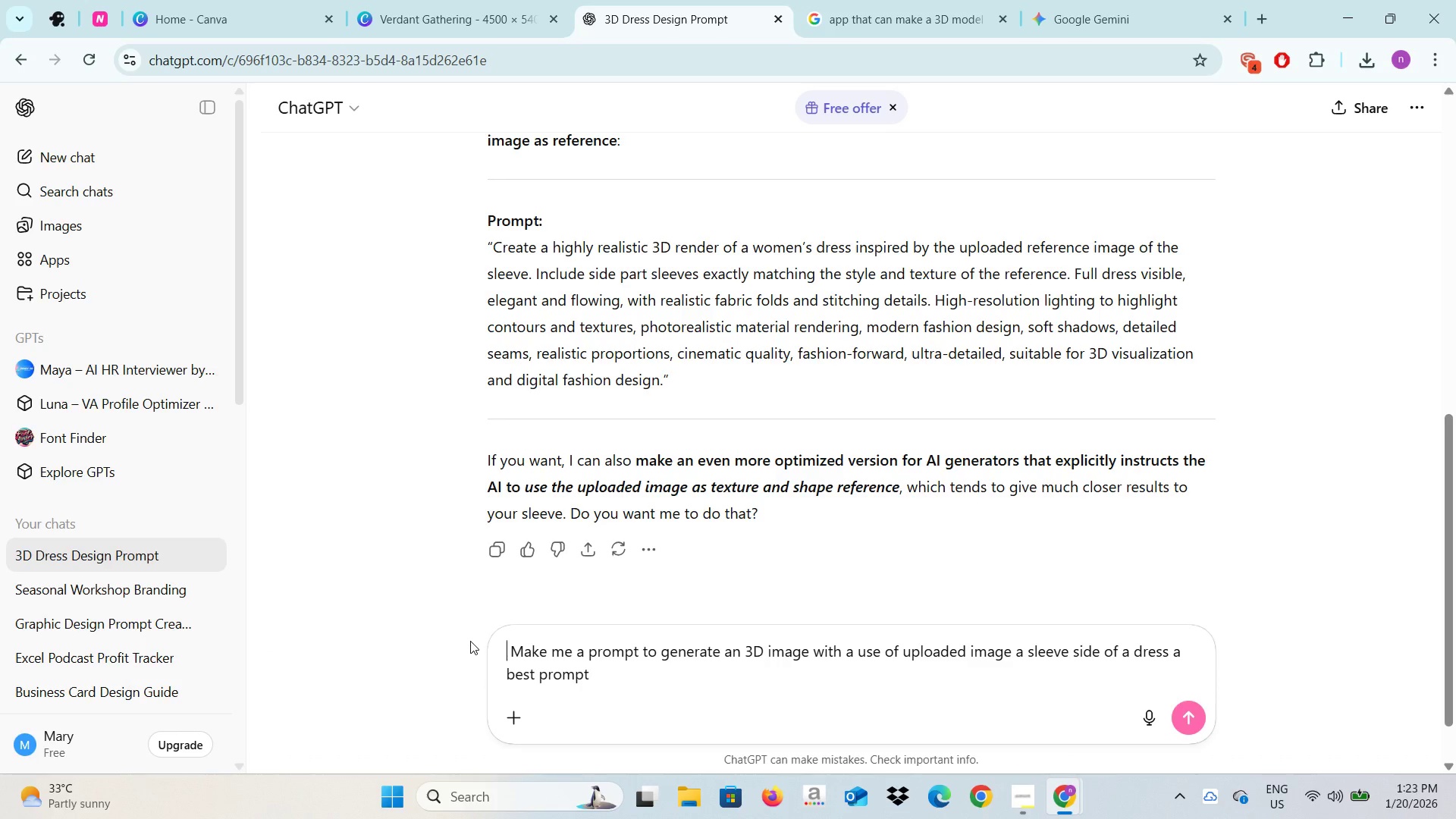 
key(Backspace)
 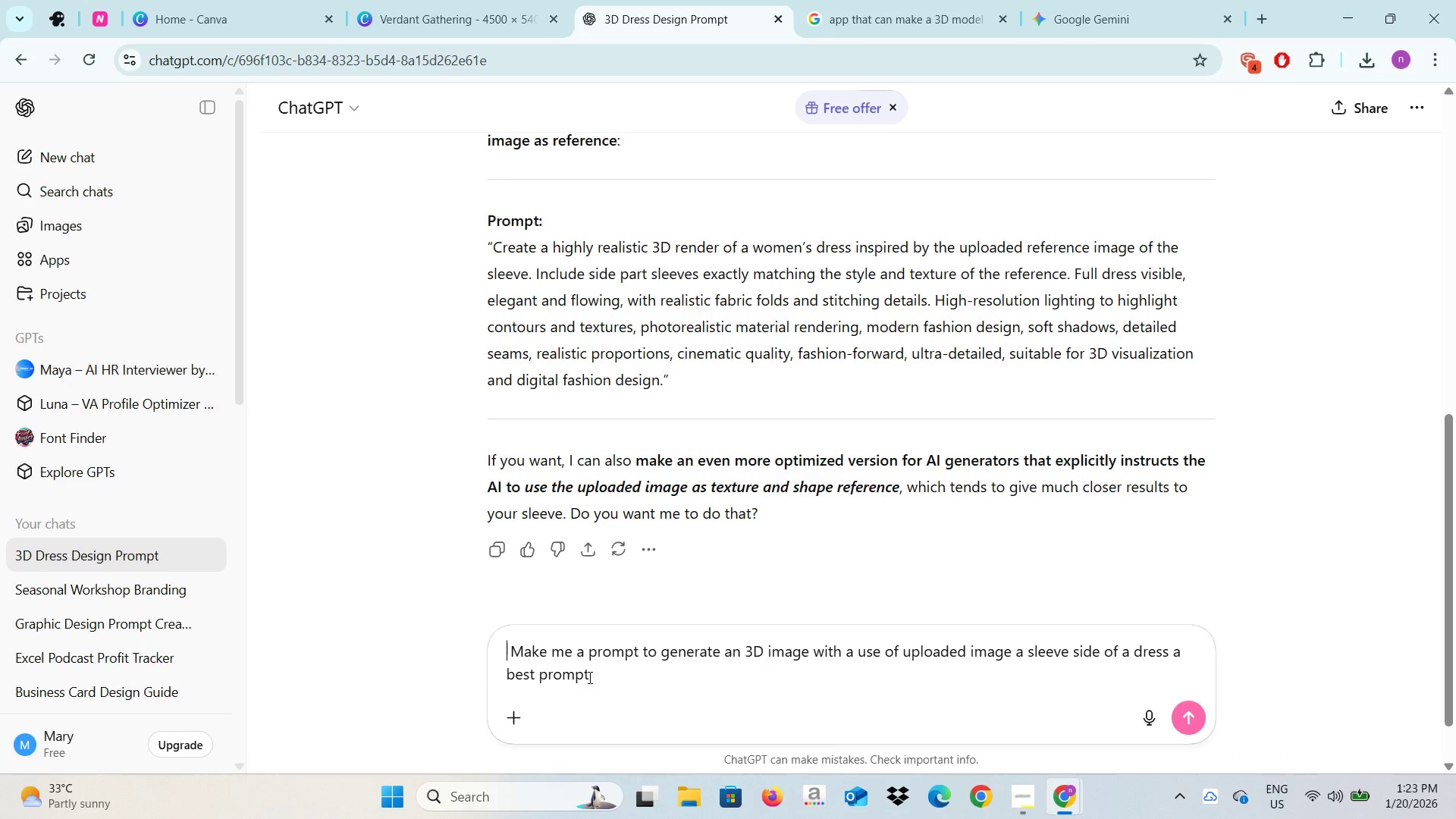 
key(ArrowRight)
 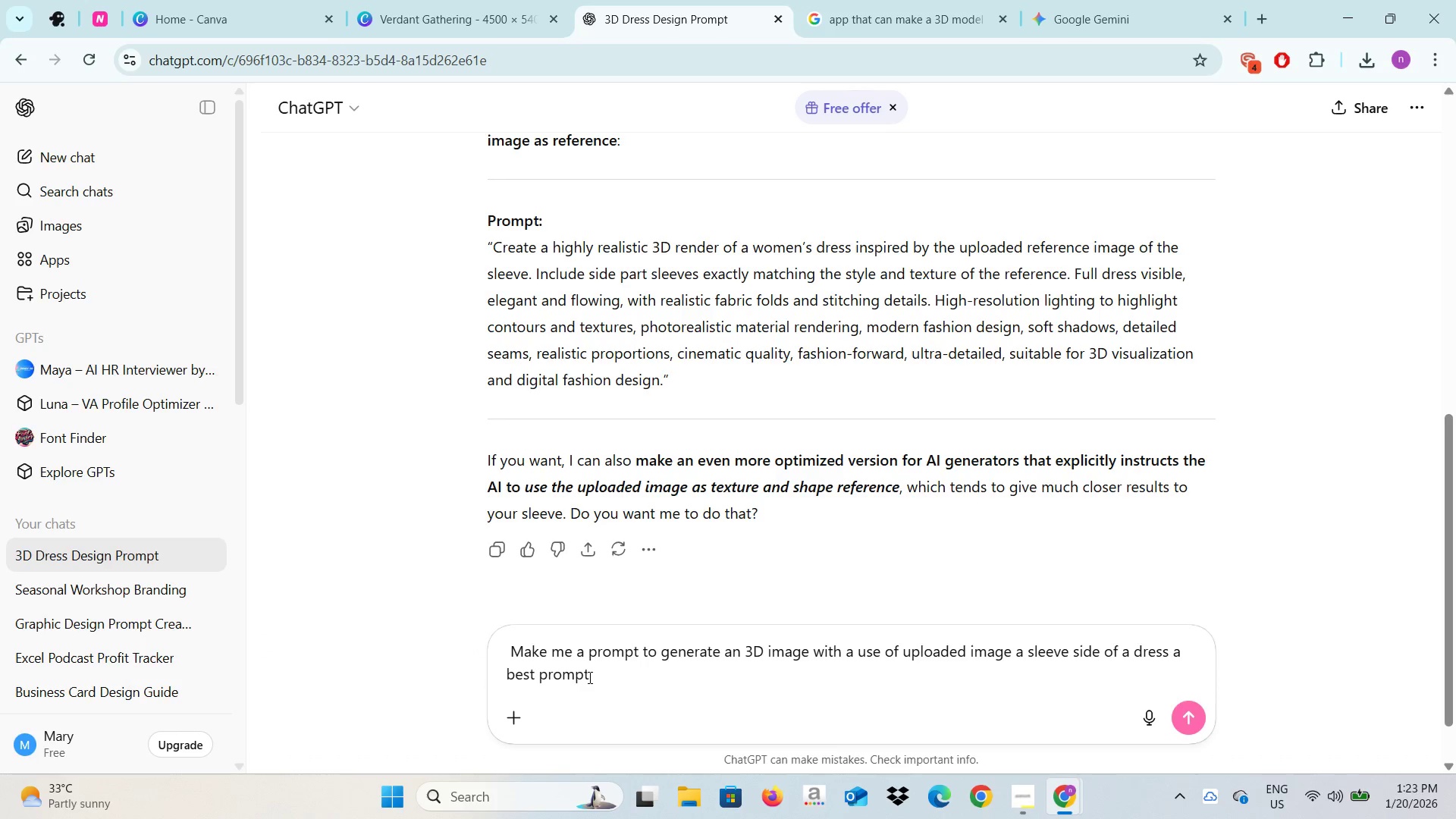 
key(Backspace)
 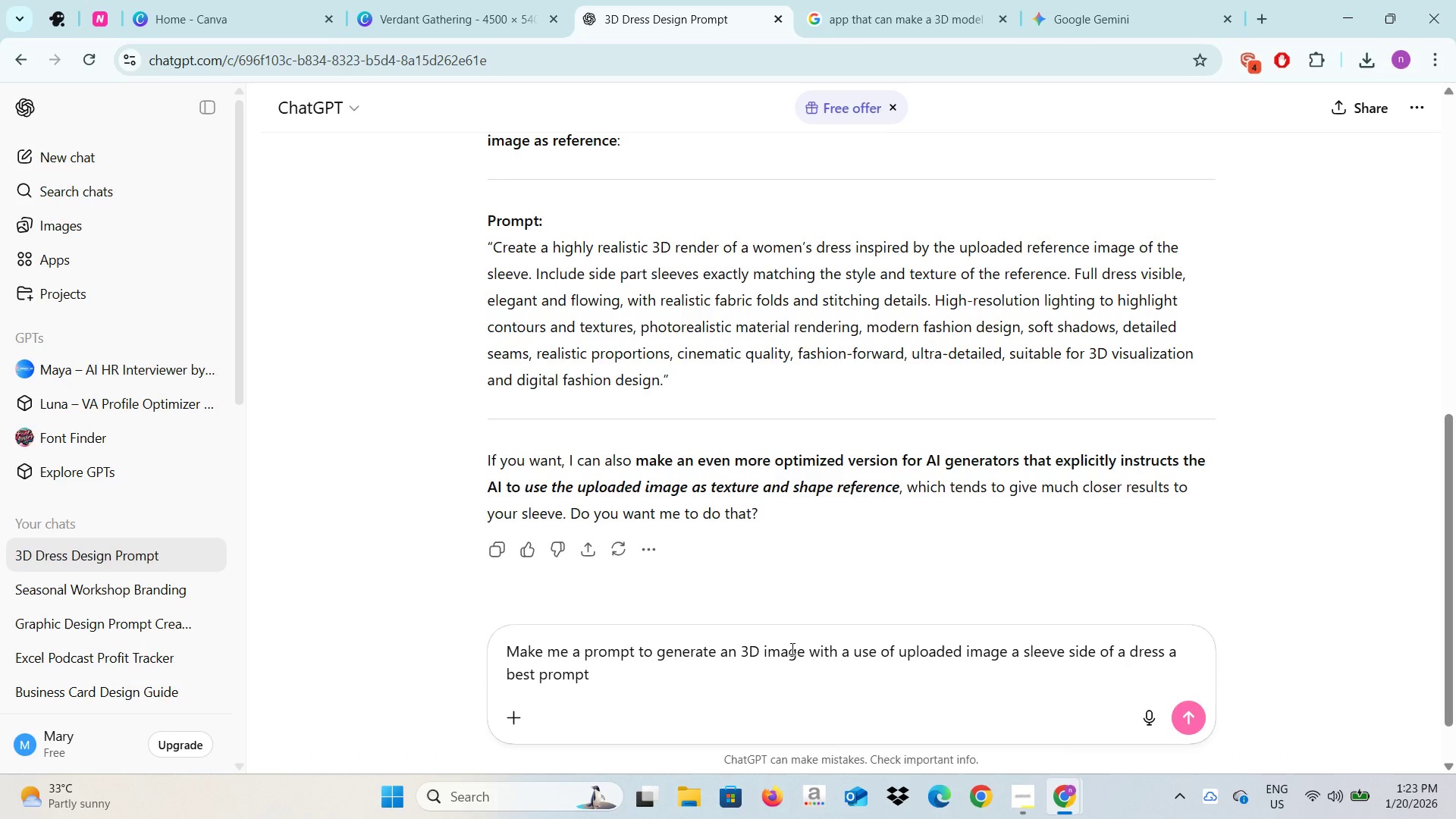 
left_click([821, 631])
 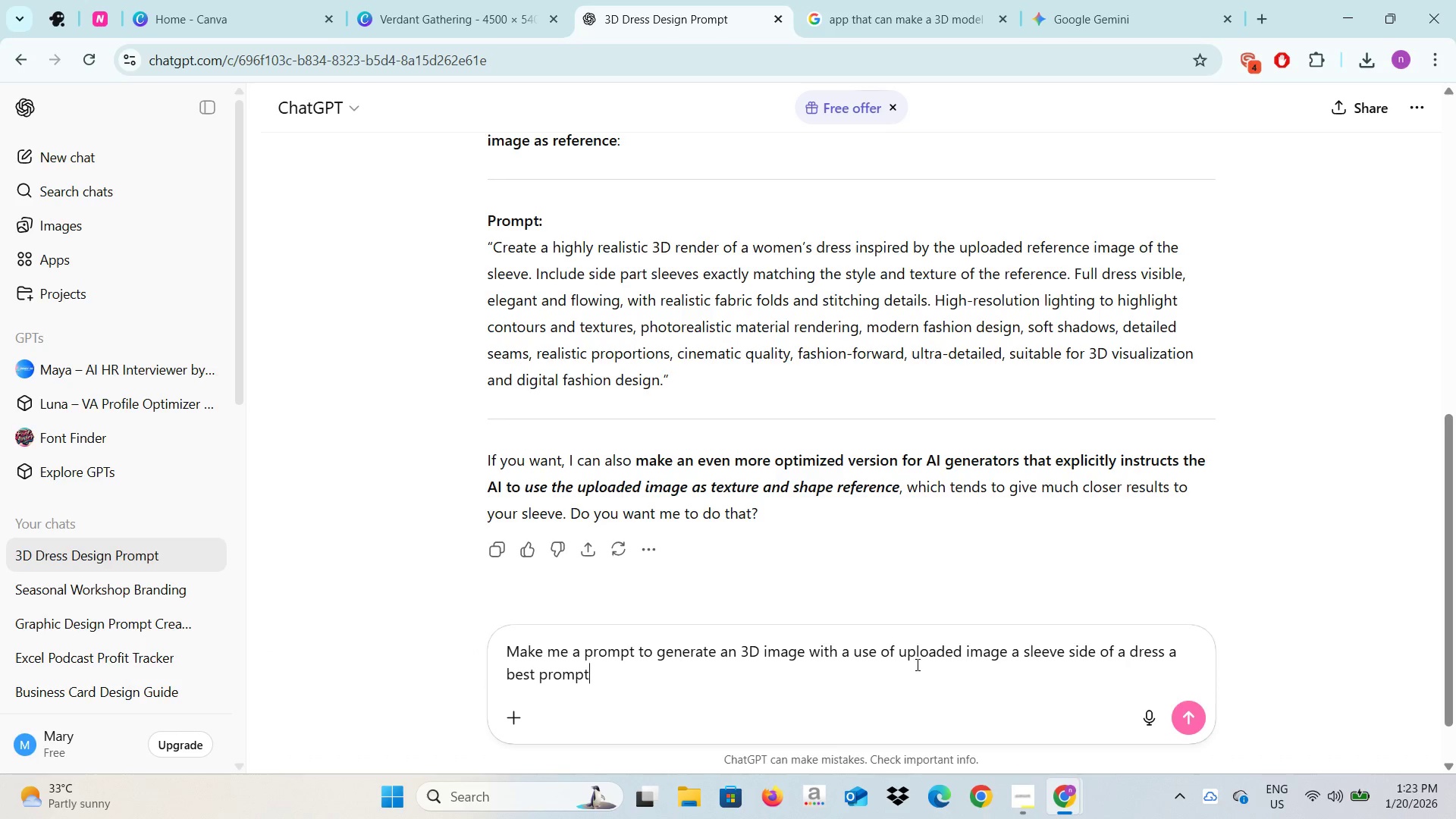 
left_click([916, 664])
 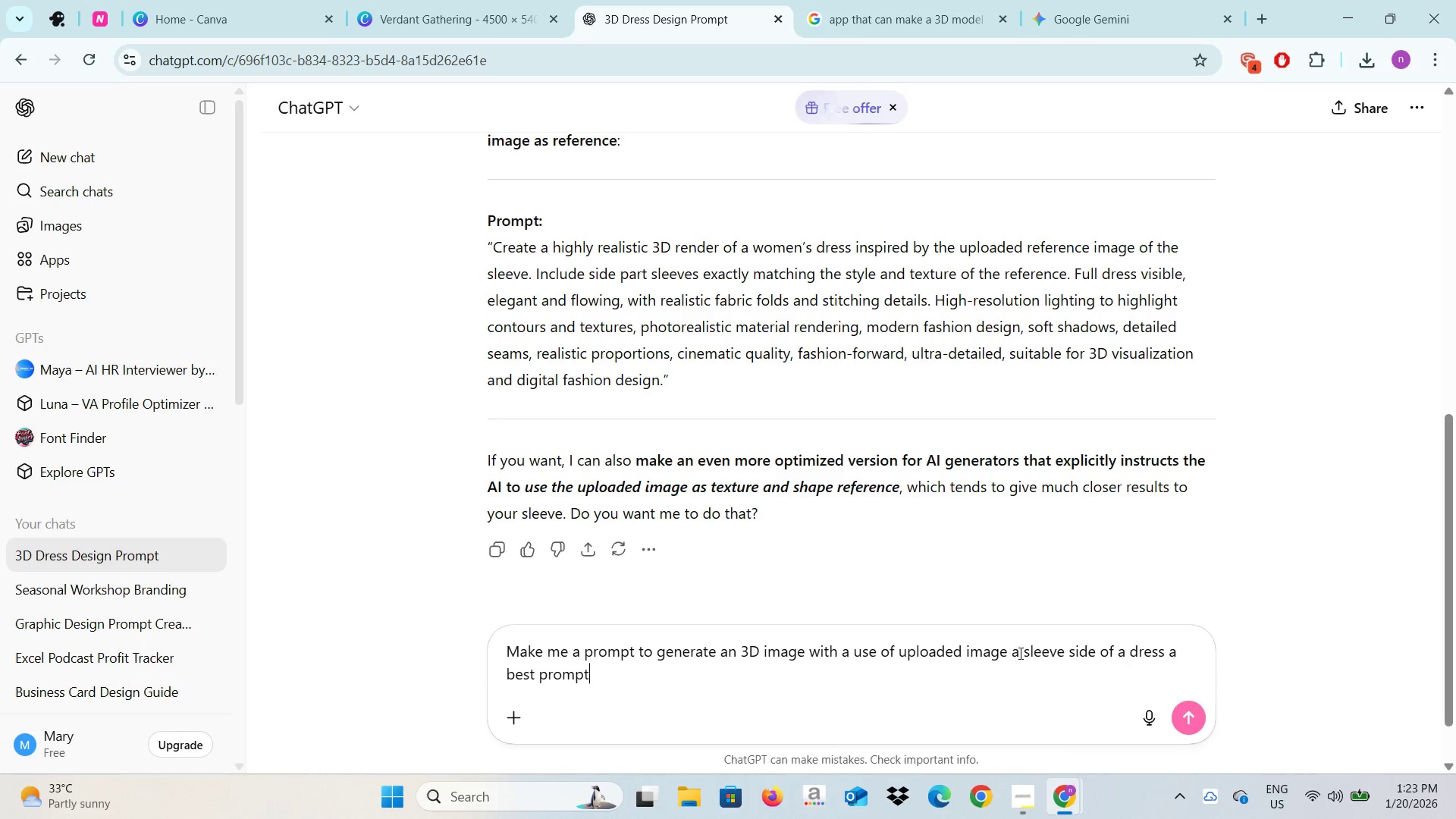 
left_click([1093, 654])
 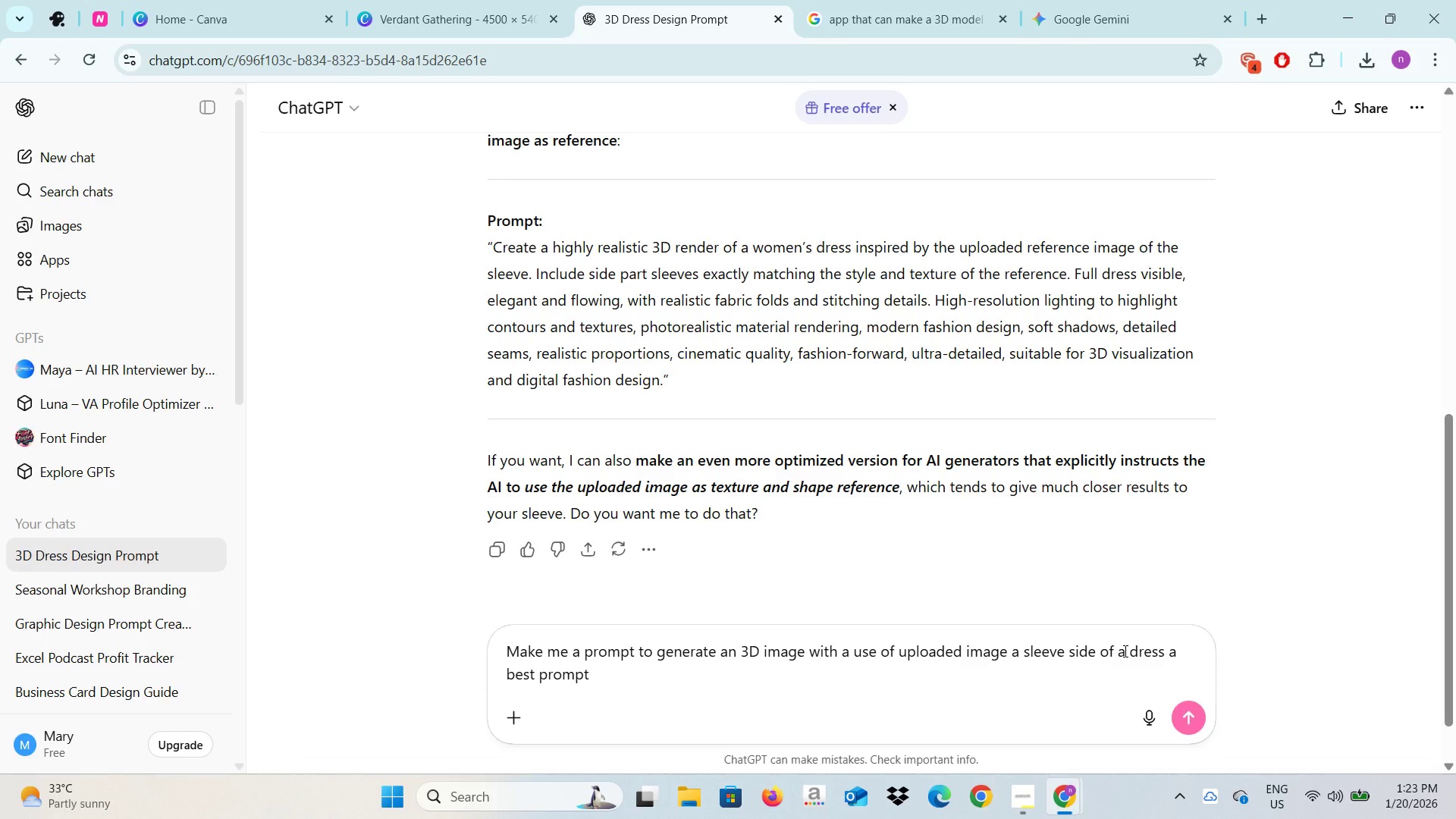 
type( and side view)
 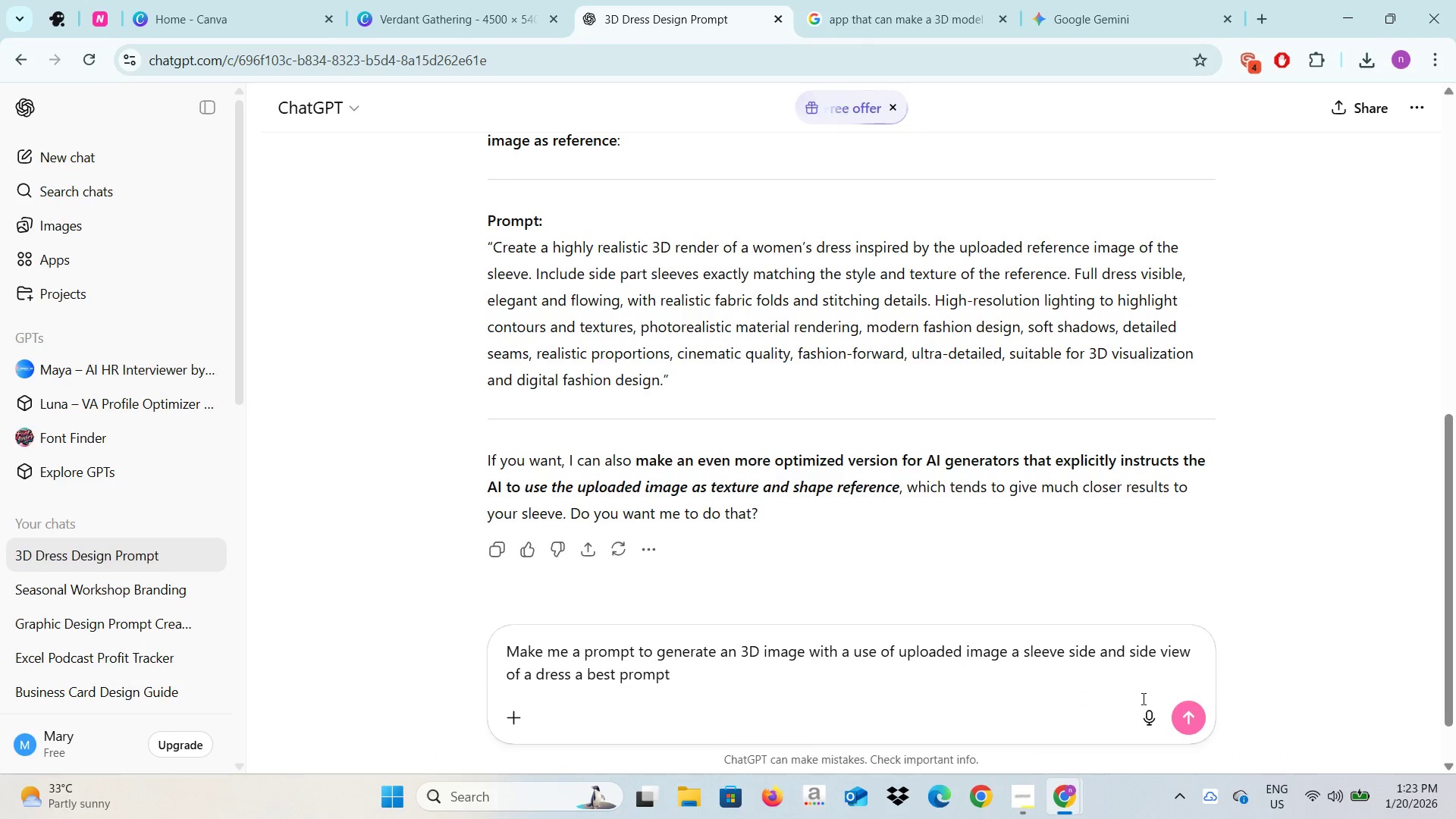 
left_click([1180, 721])
 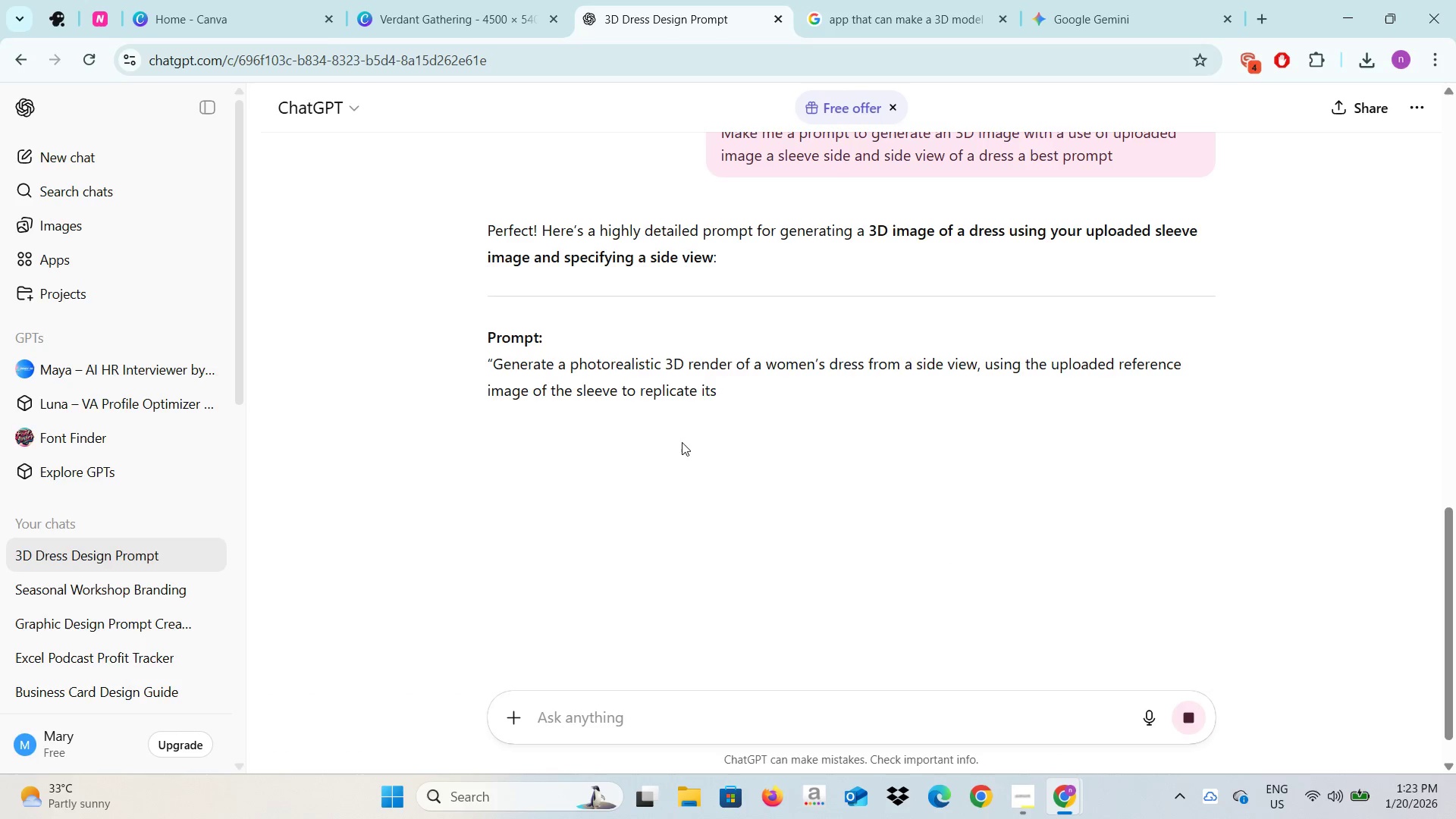 
scroll: coordinate [673, 460], scroll_direction: down, amount: 1.0
 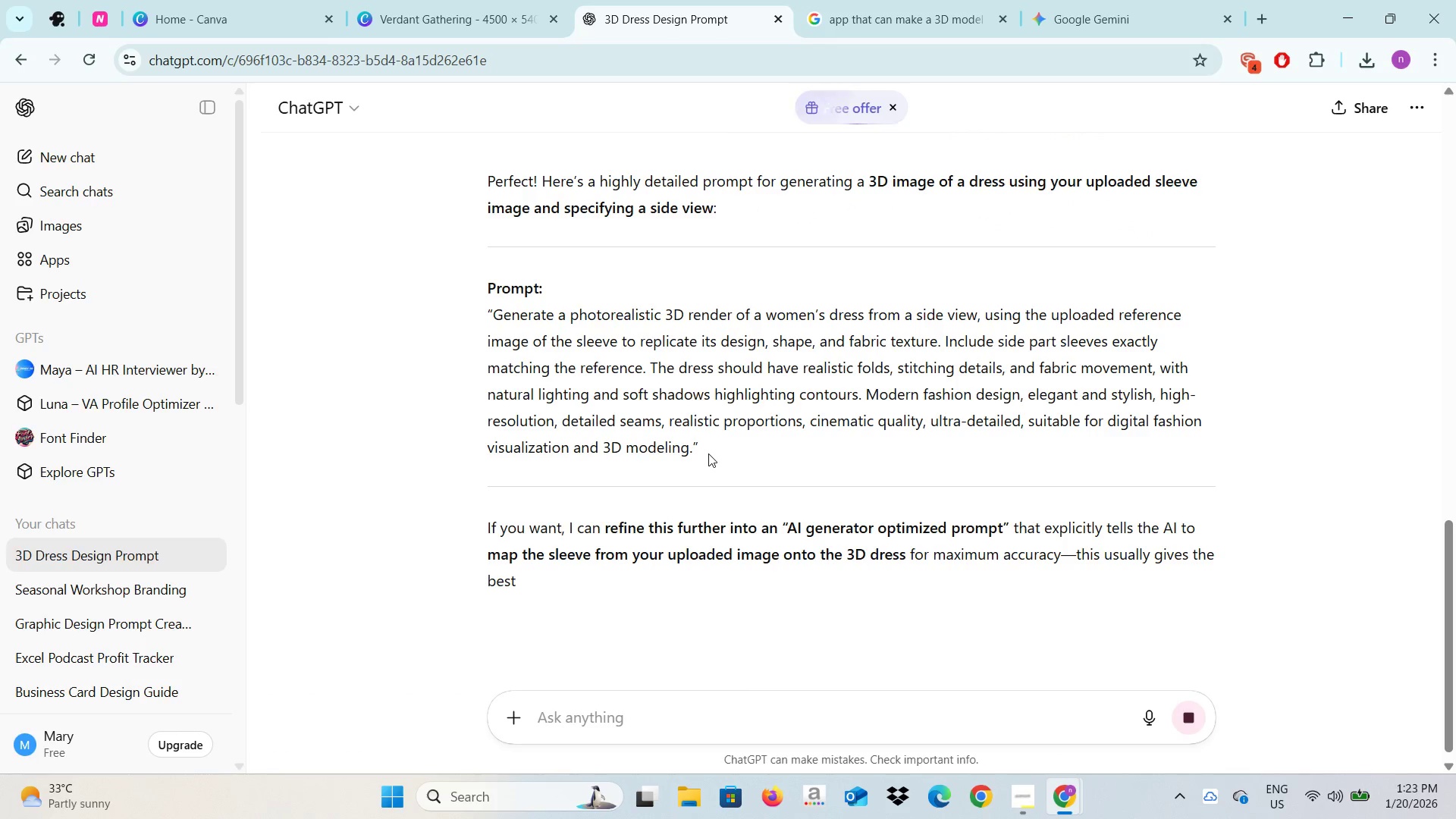 
left_click_drag(start_coordinate=[704, 453], to_coordinate=[466, 306])
 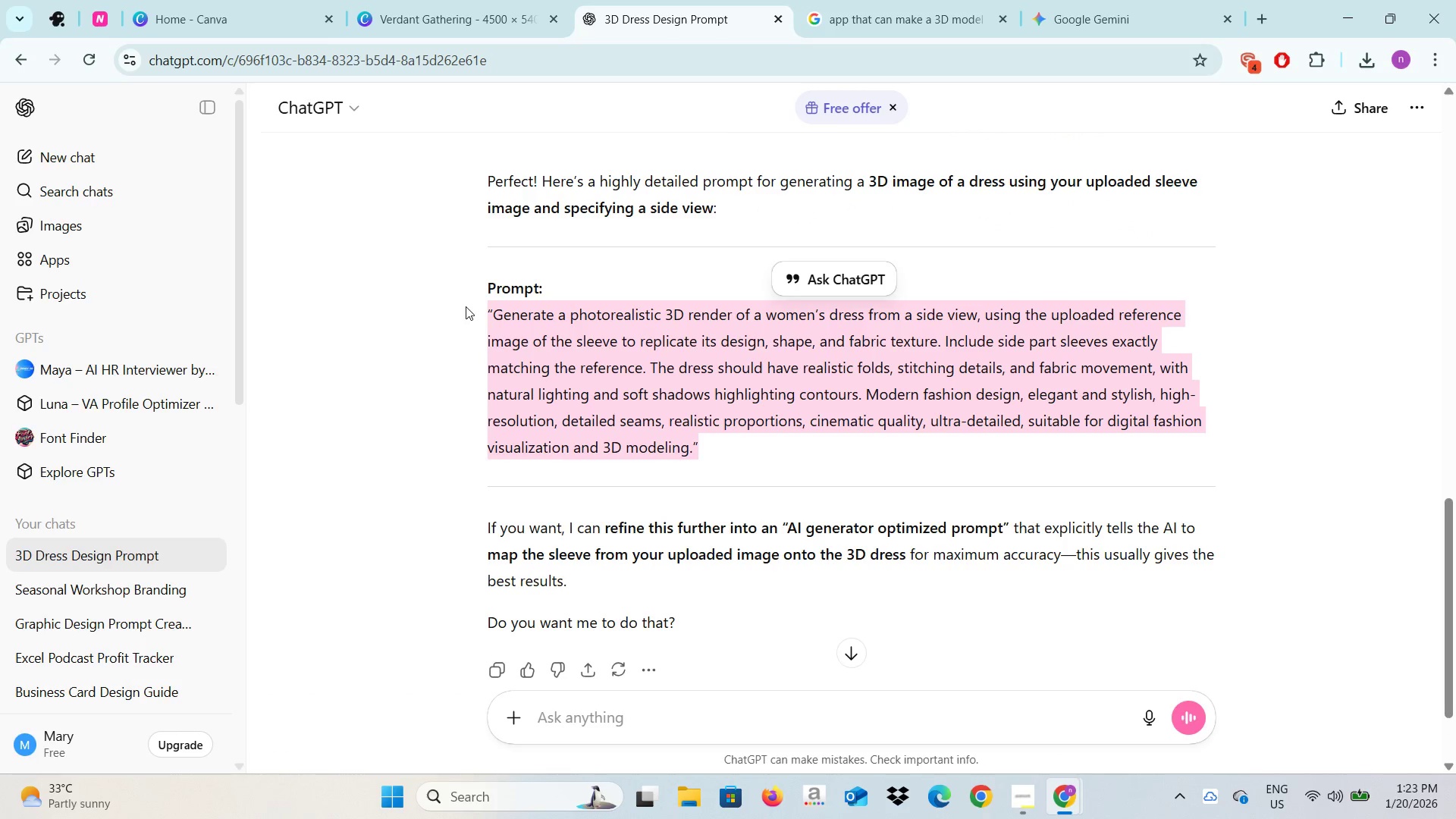 
key(Control+C)
 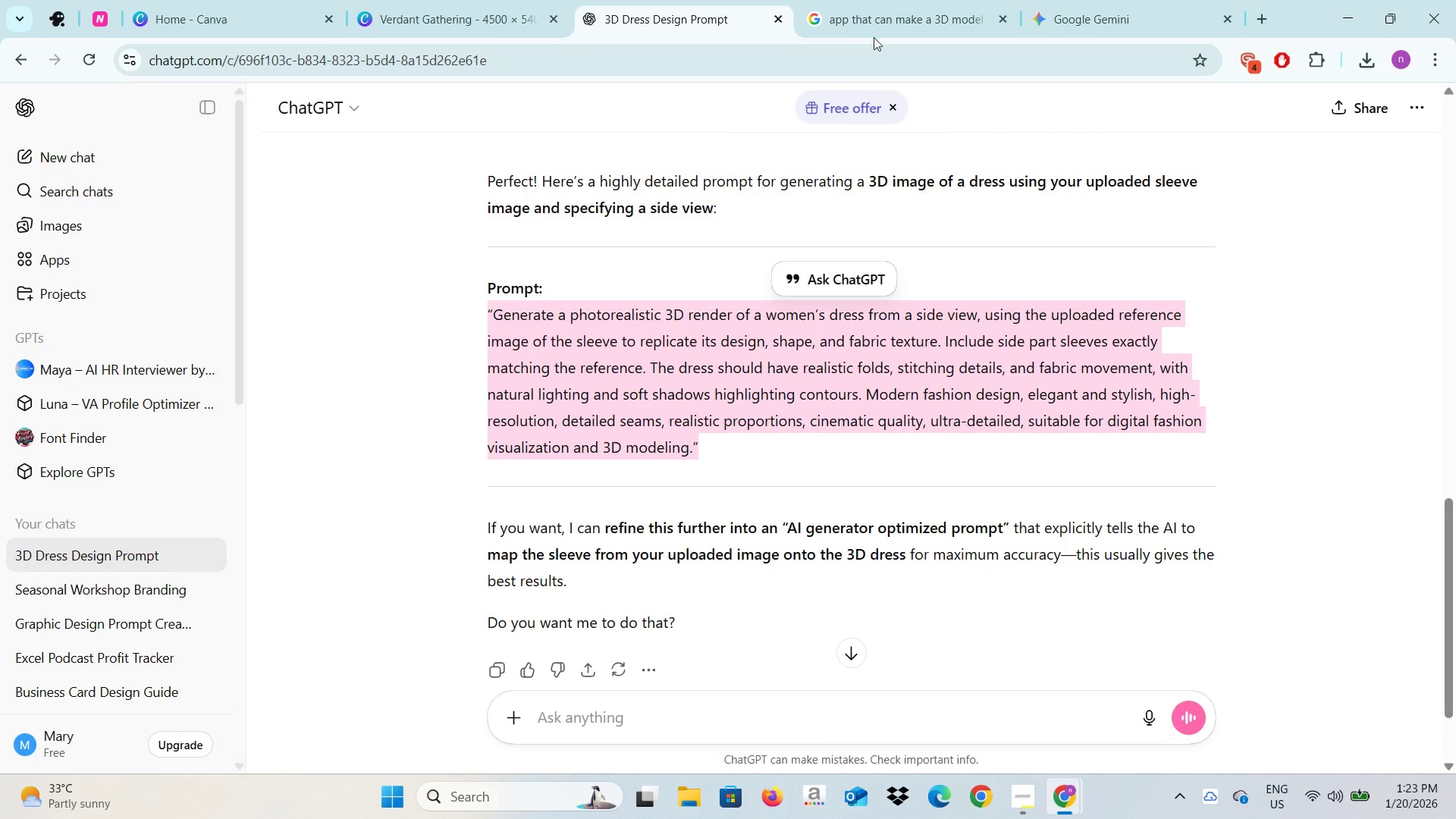 
key(Control+C)
 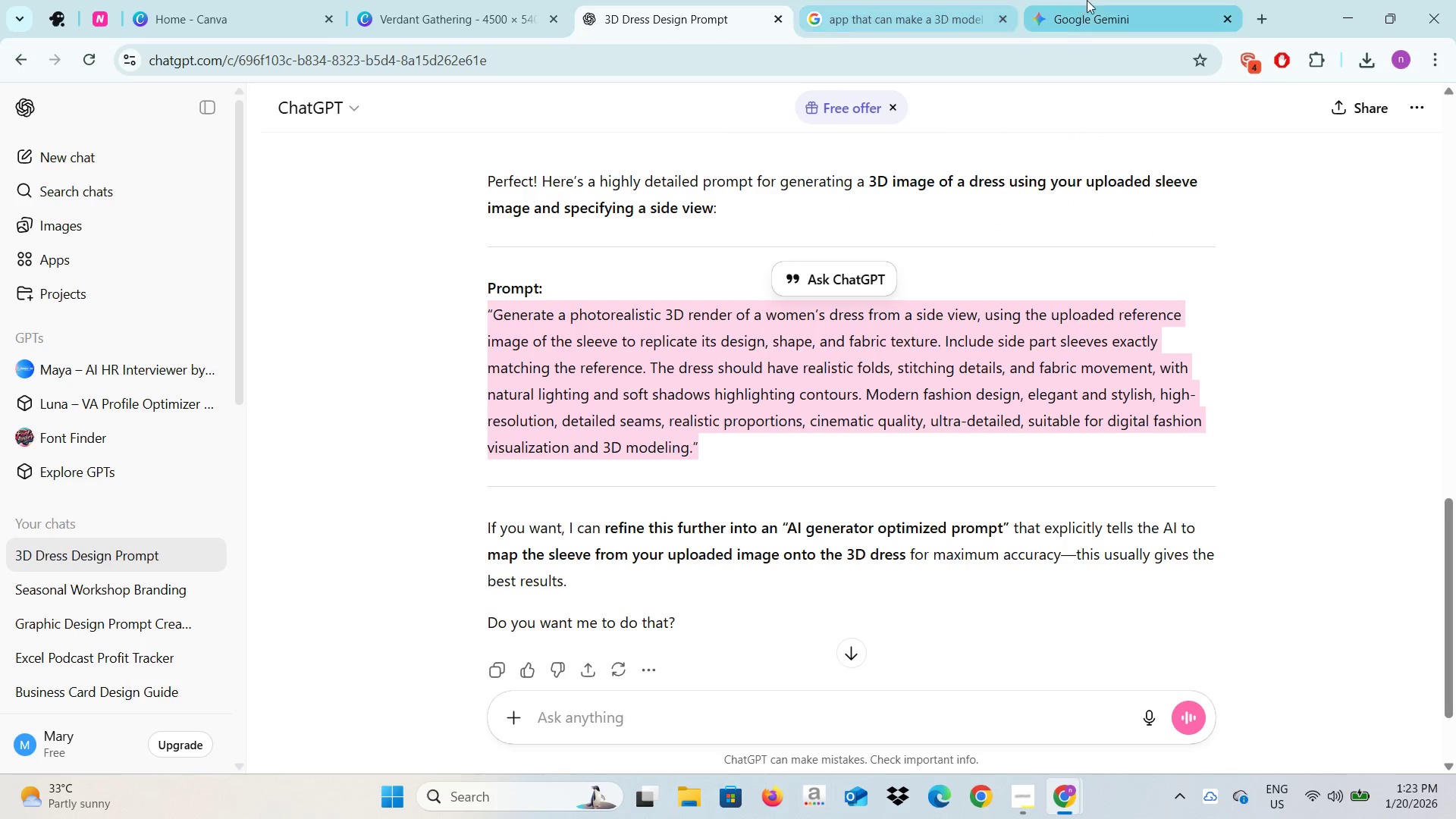 
left_click([1087, 0])
 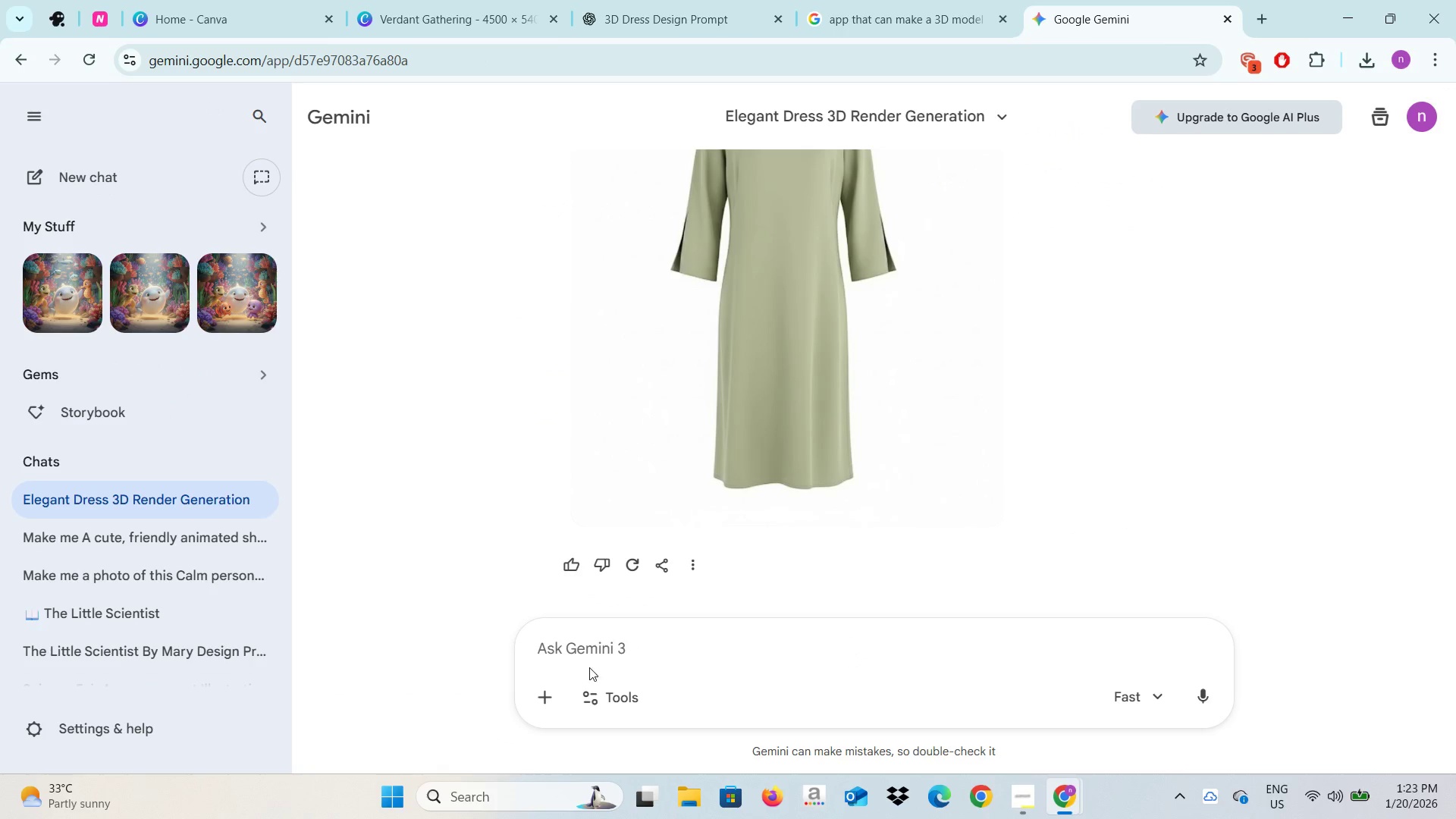 
key(Control+V)
 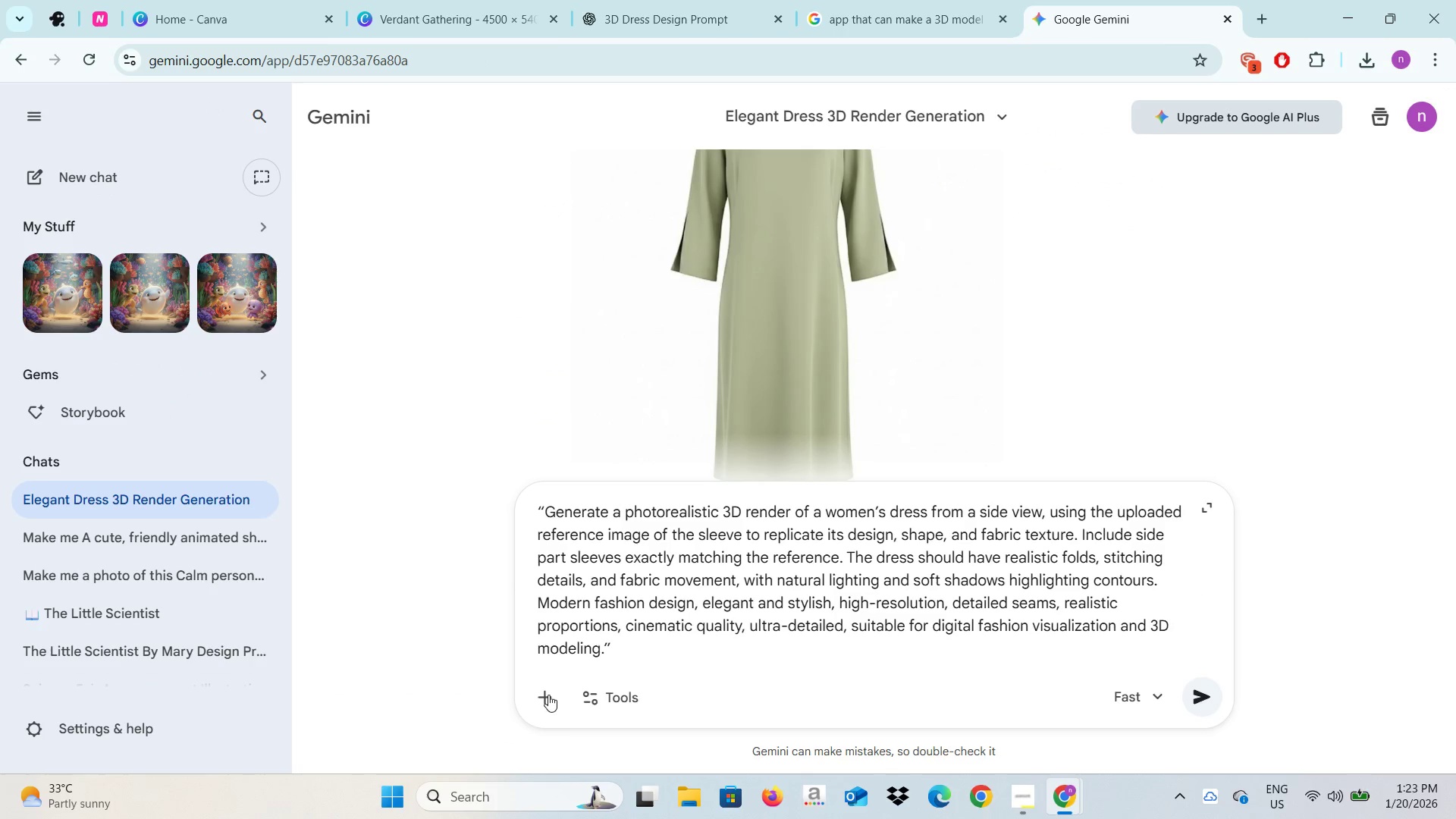 
left_click([547, 695])
 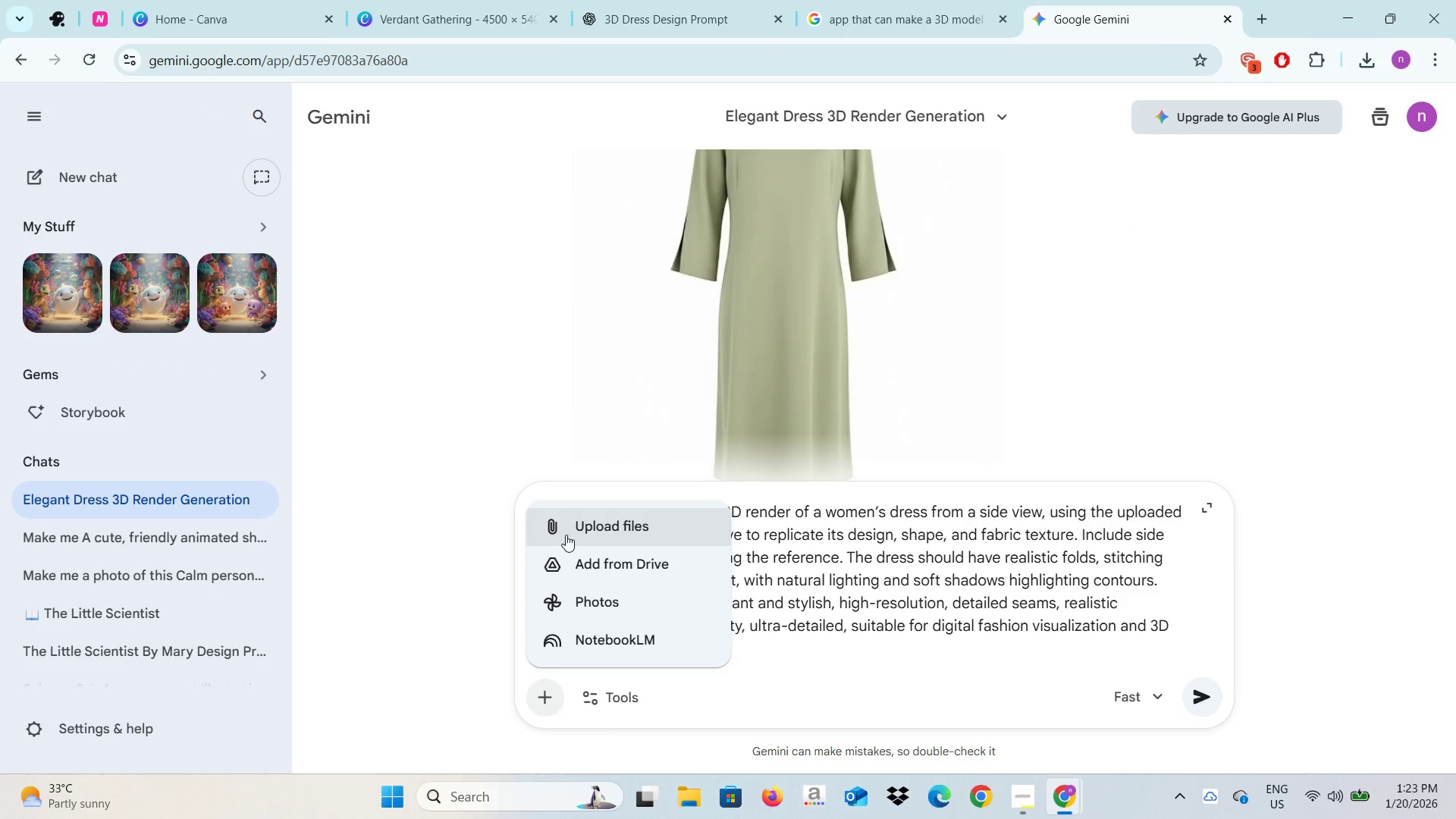 
left_click([566, 535])
 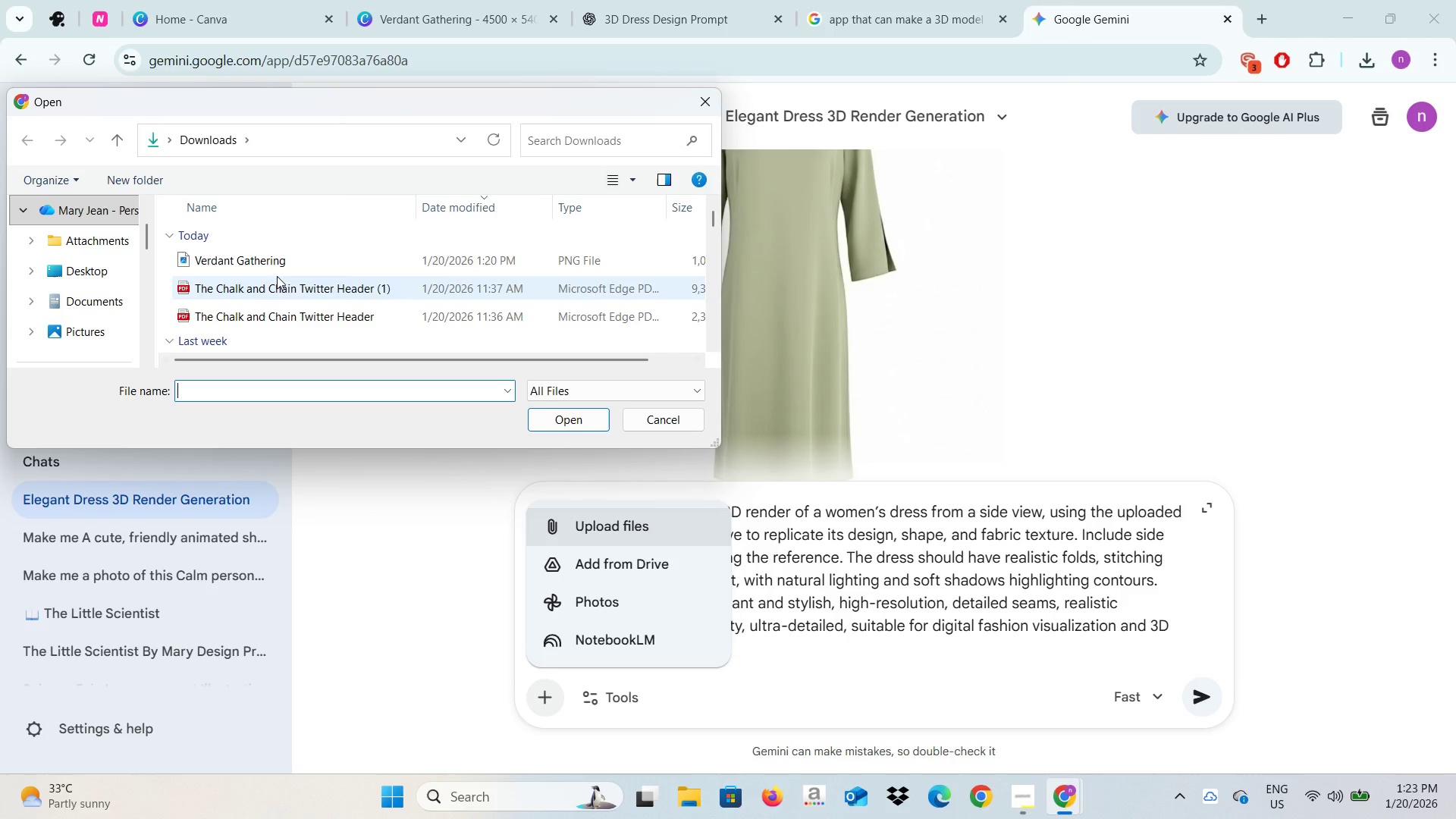 
left_click([287, 255])
 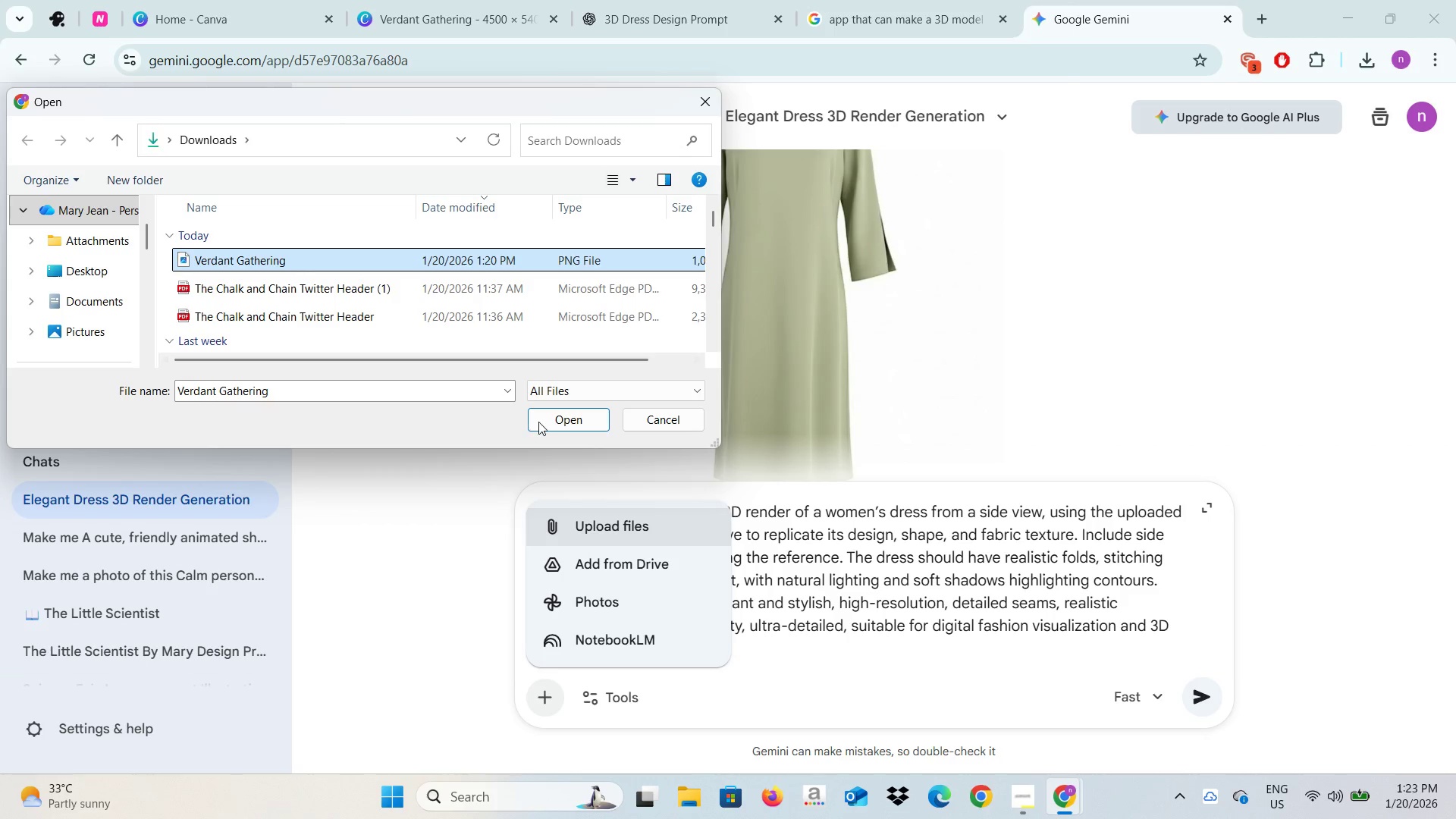 
left_click([543, 422])
 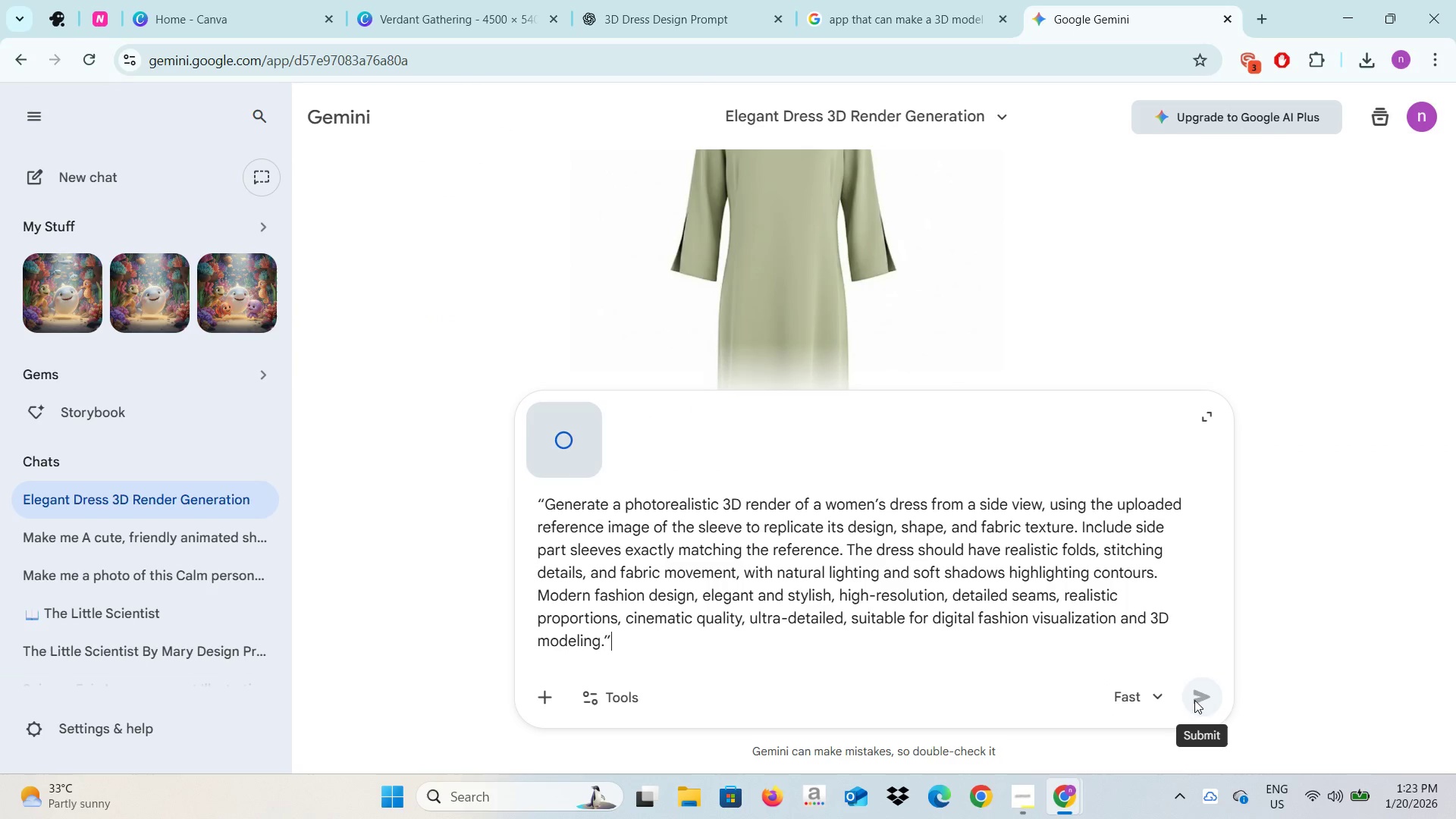 
left_click([1194, 700])
 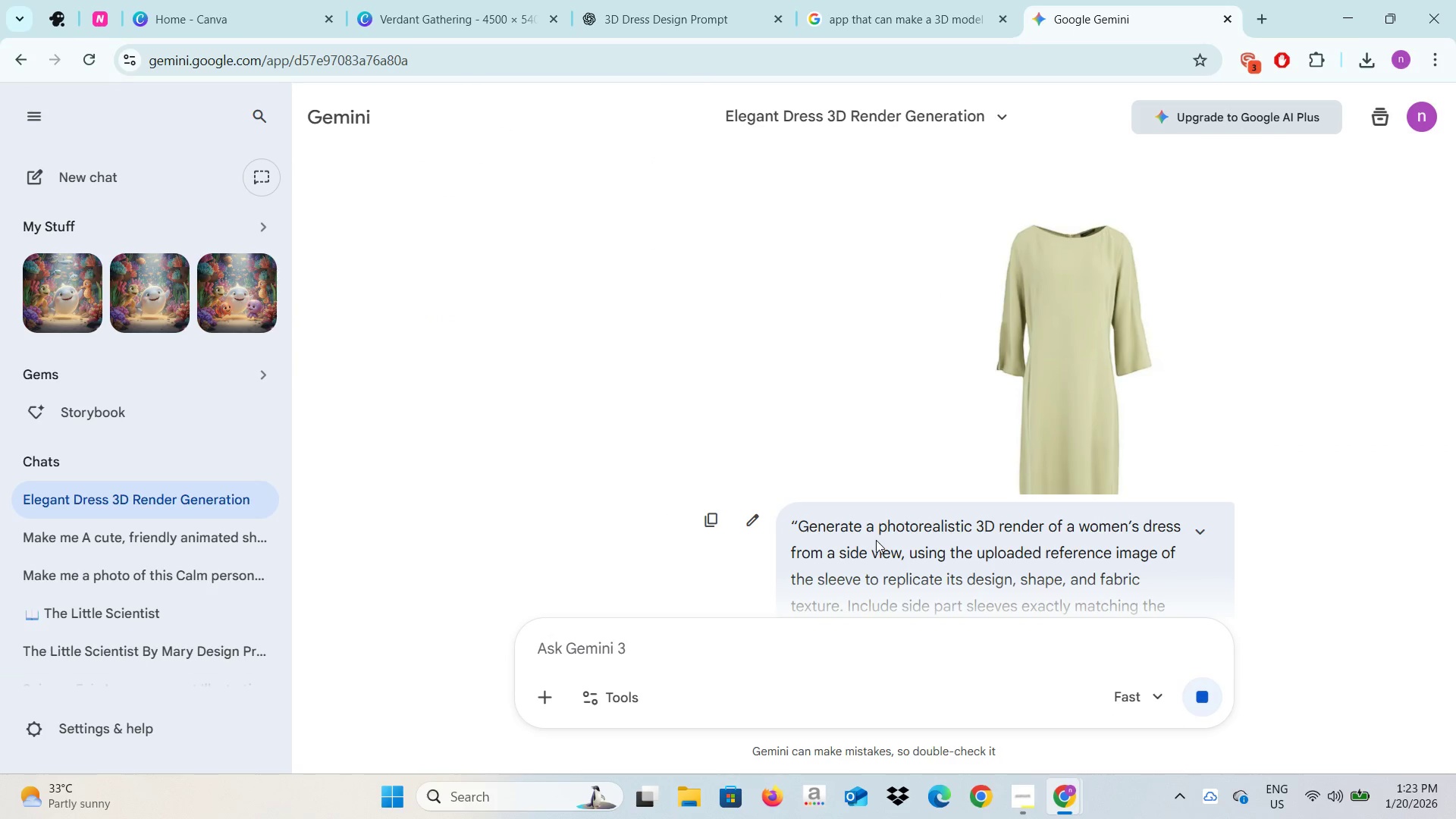 
scroll: coordinate [927, 501], scroll_direction: up, amount: 6.0
 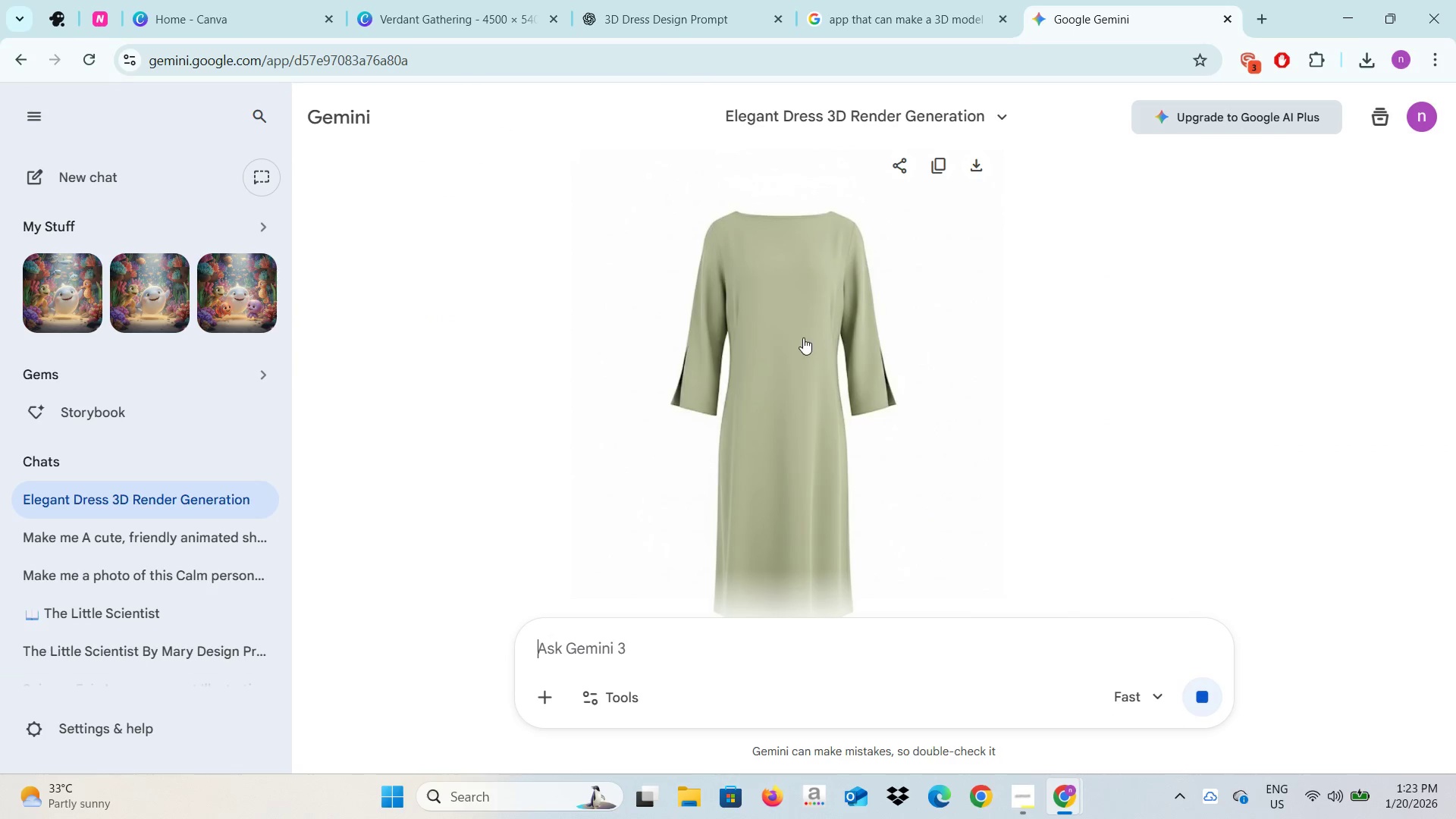 
scroll: coordinate [802, 338], scroll_direction: down, amount: 6.0
 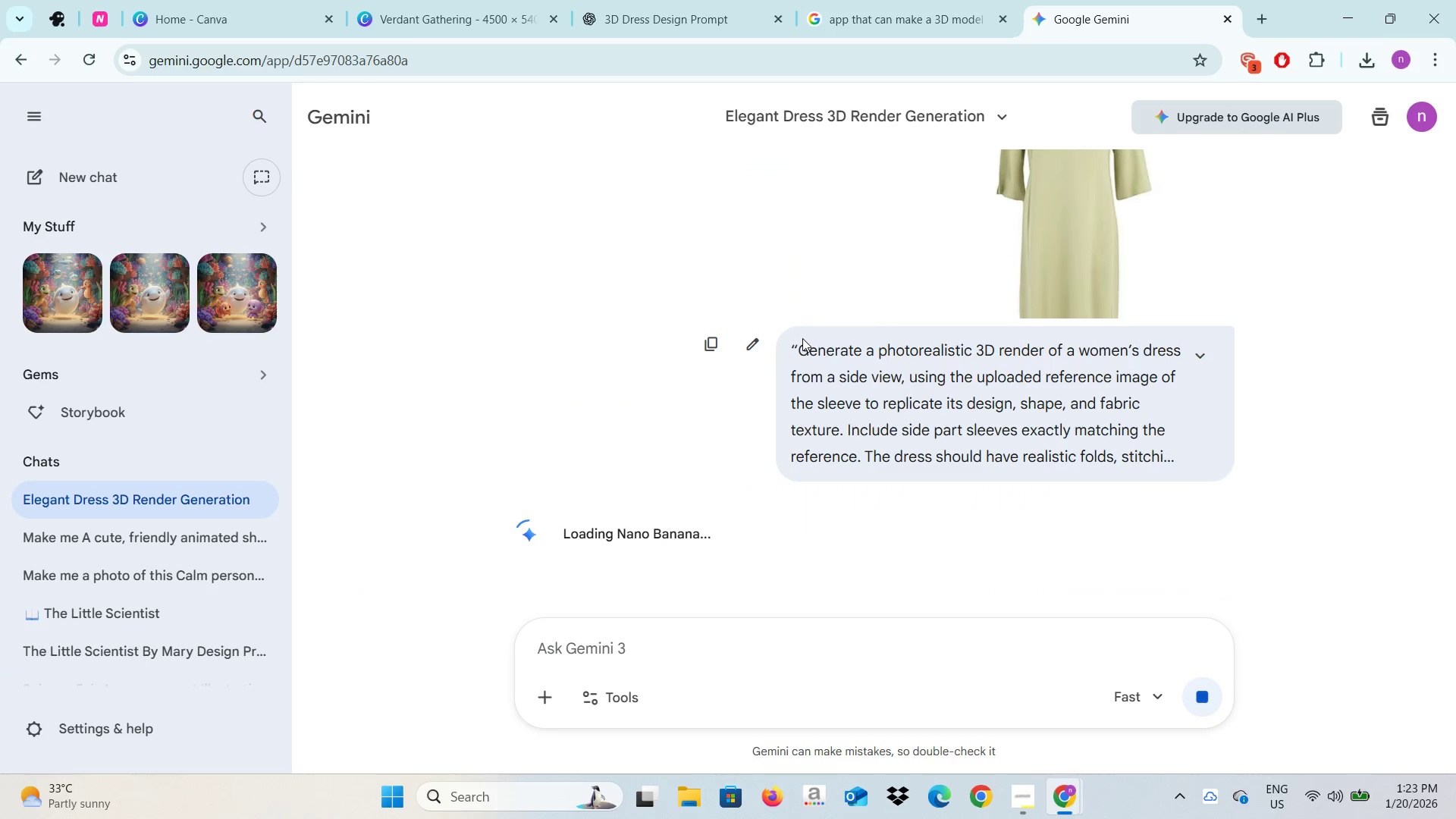 
scroll: coordinate [807, 325], scroll_direction: up, amount: 6.0
 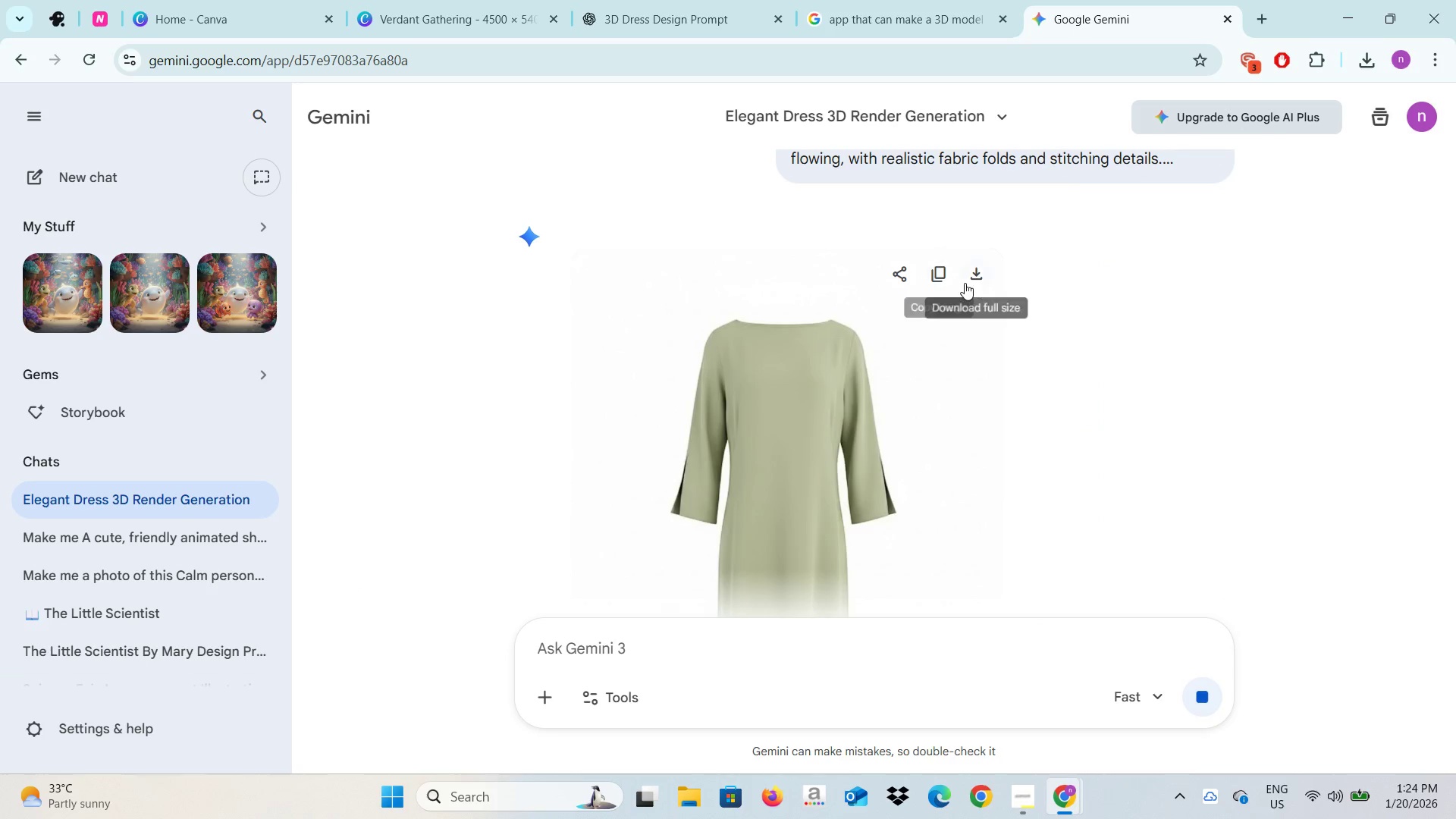 
left_click([968, 281])
 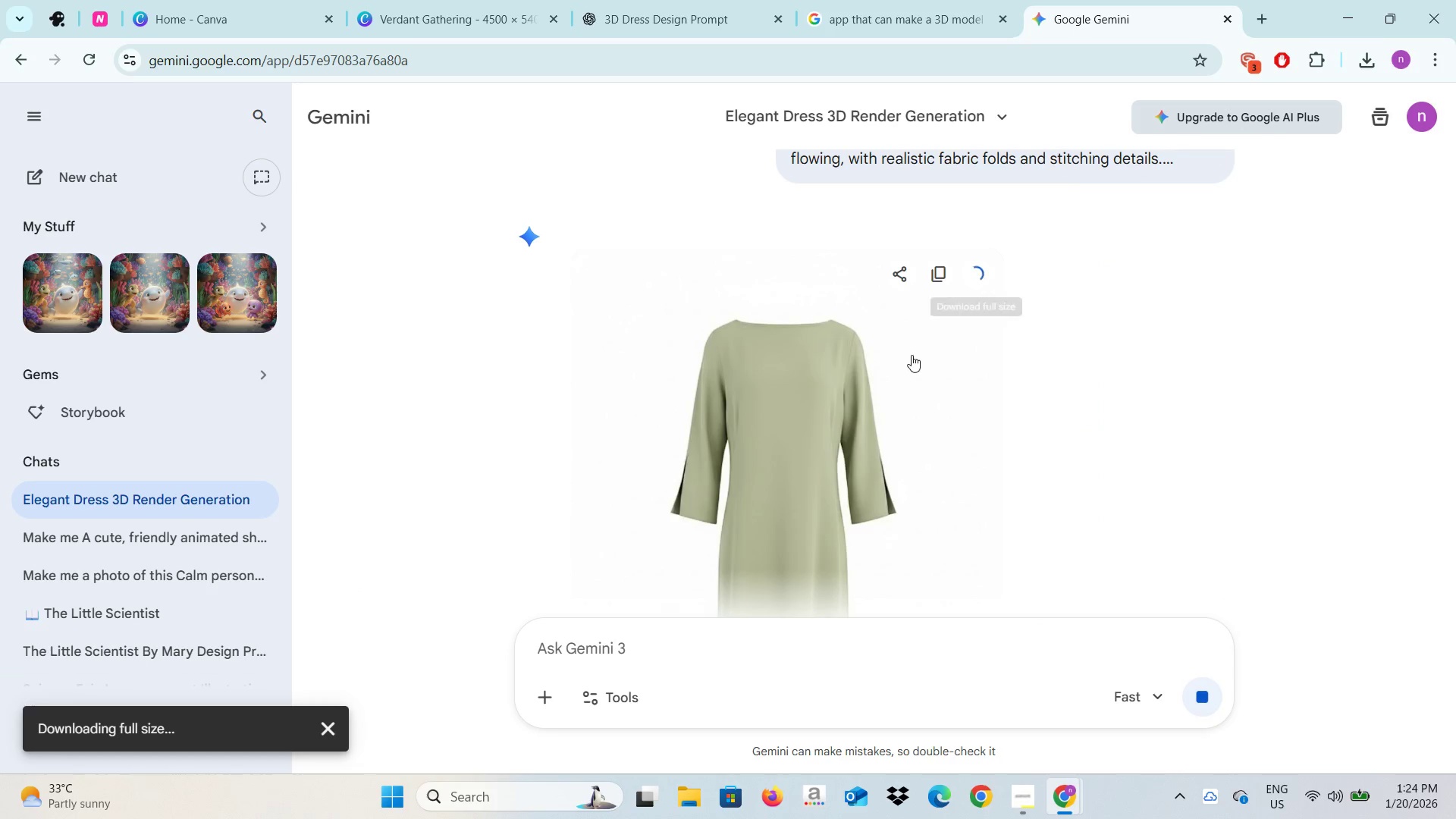 
scroll: coordinate [912, 349], scroll_direction: down, amount: 14.0
 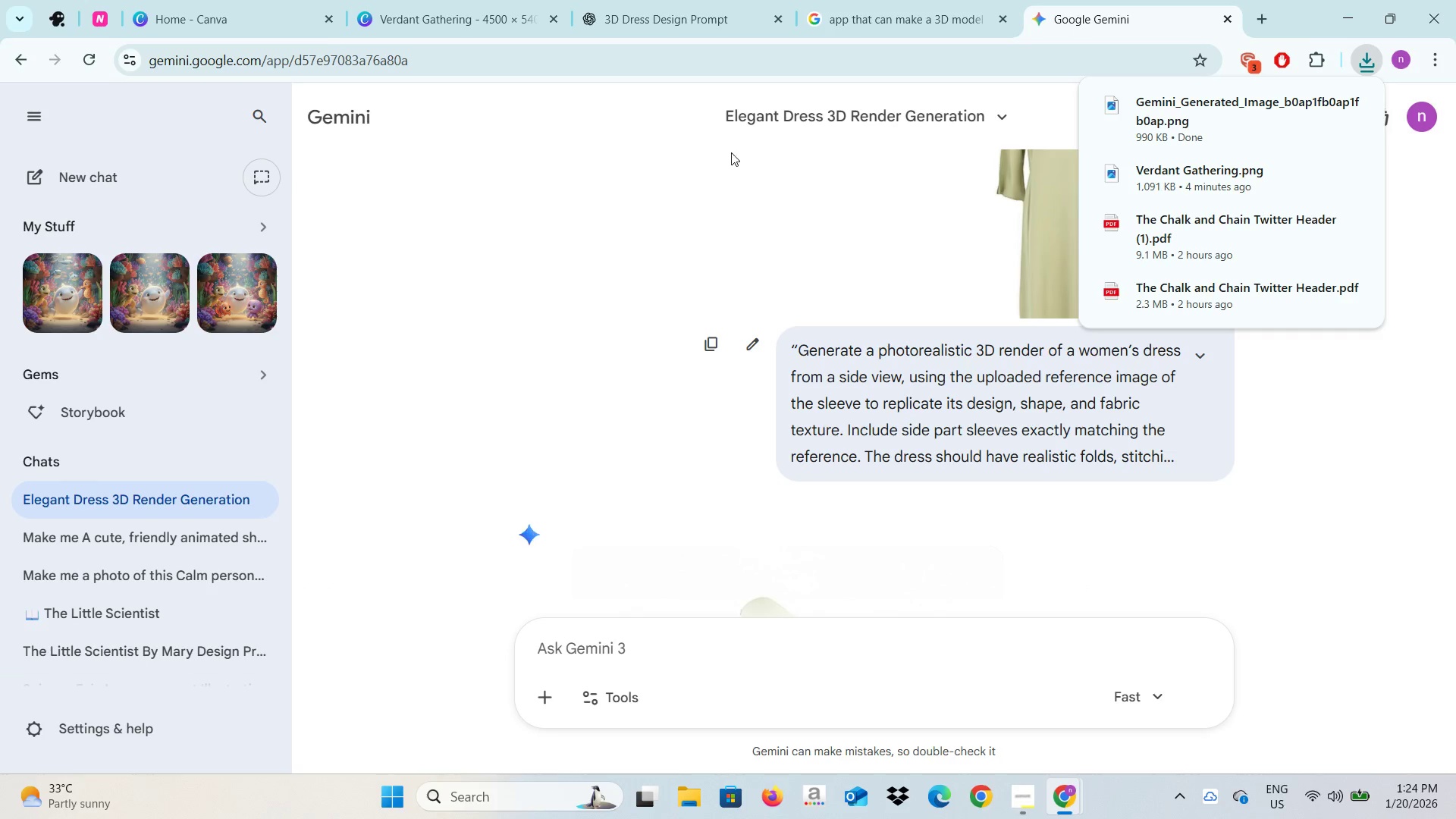 
left_click([440, 21])
 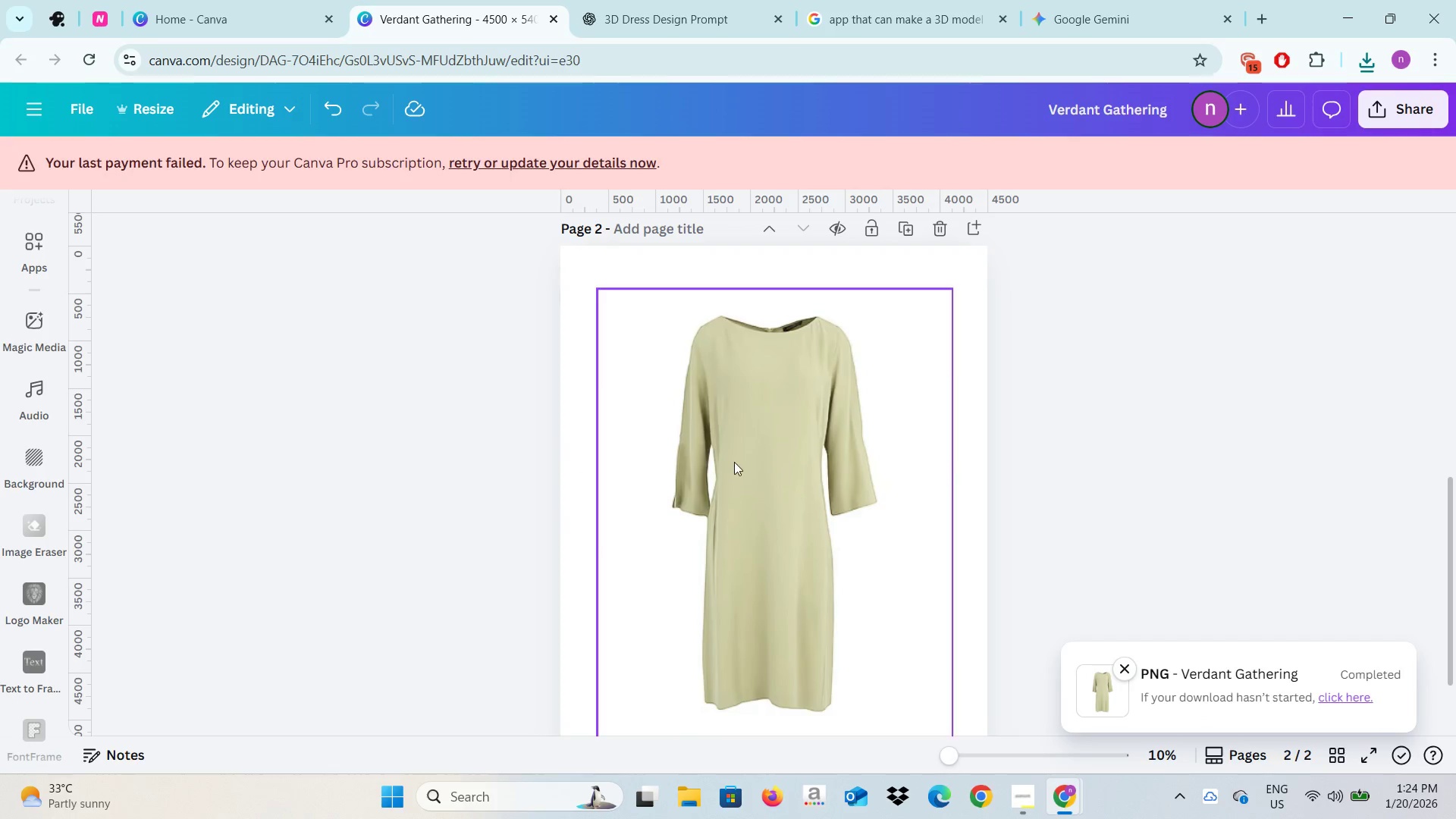 
left_click([762, 462])
 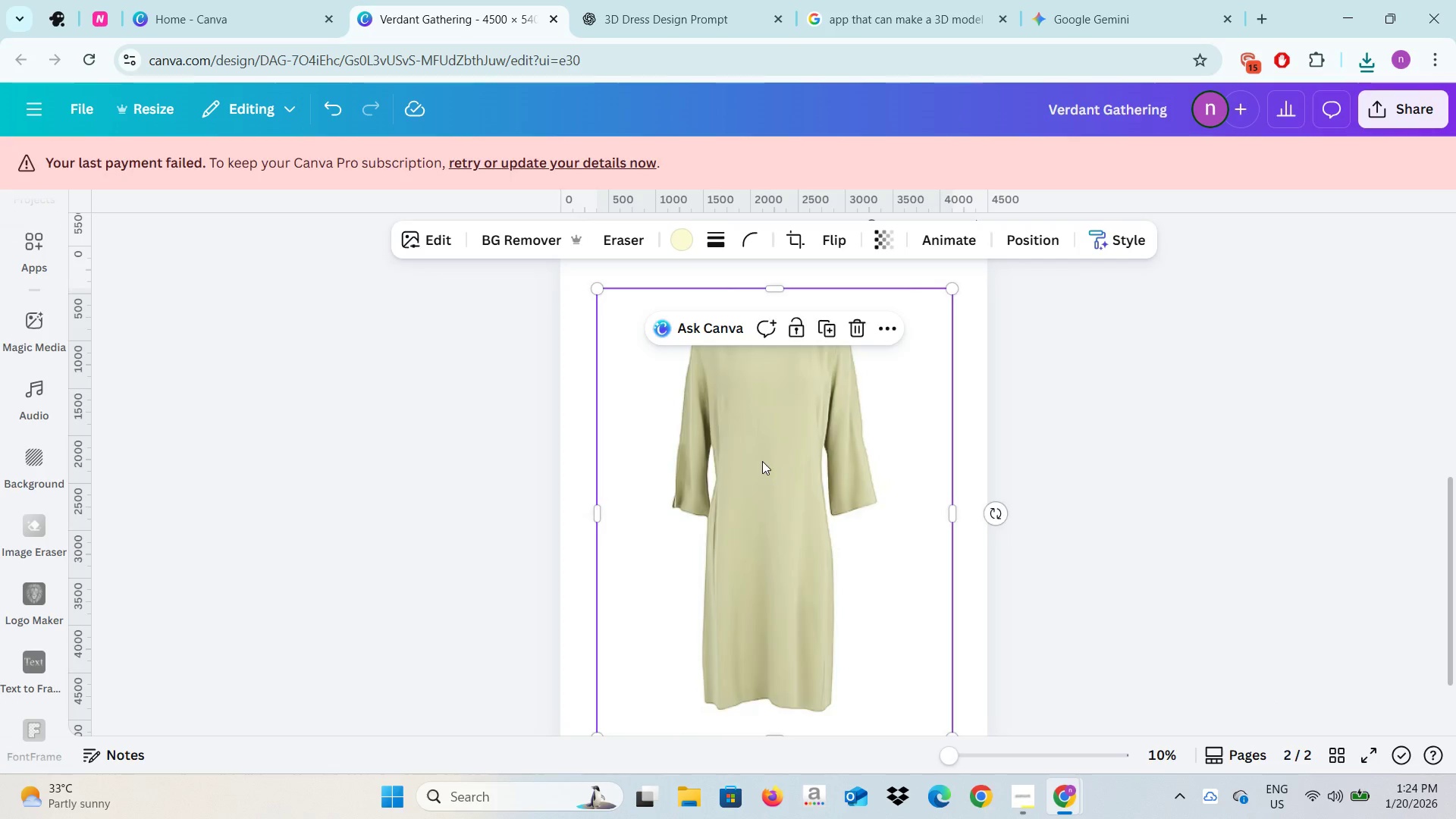 
key(Backspace)
 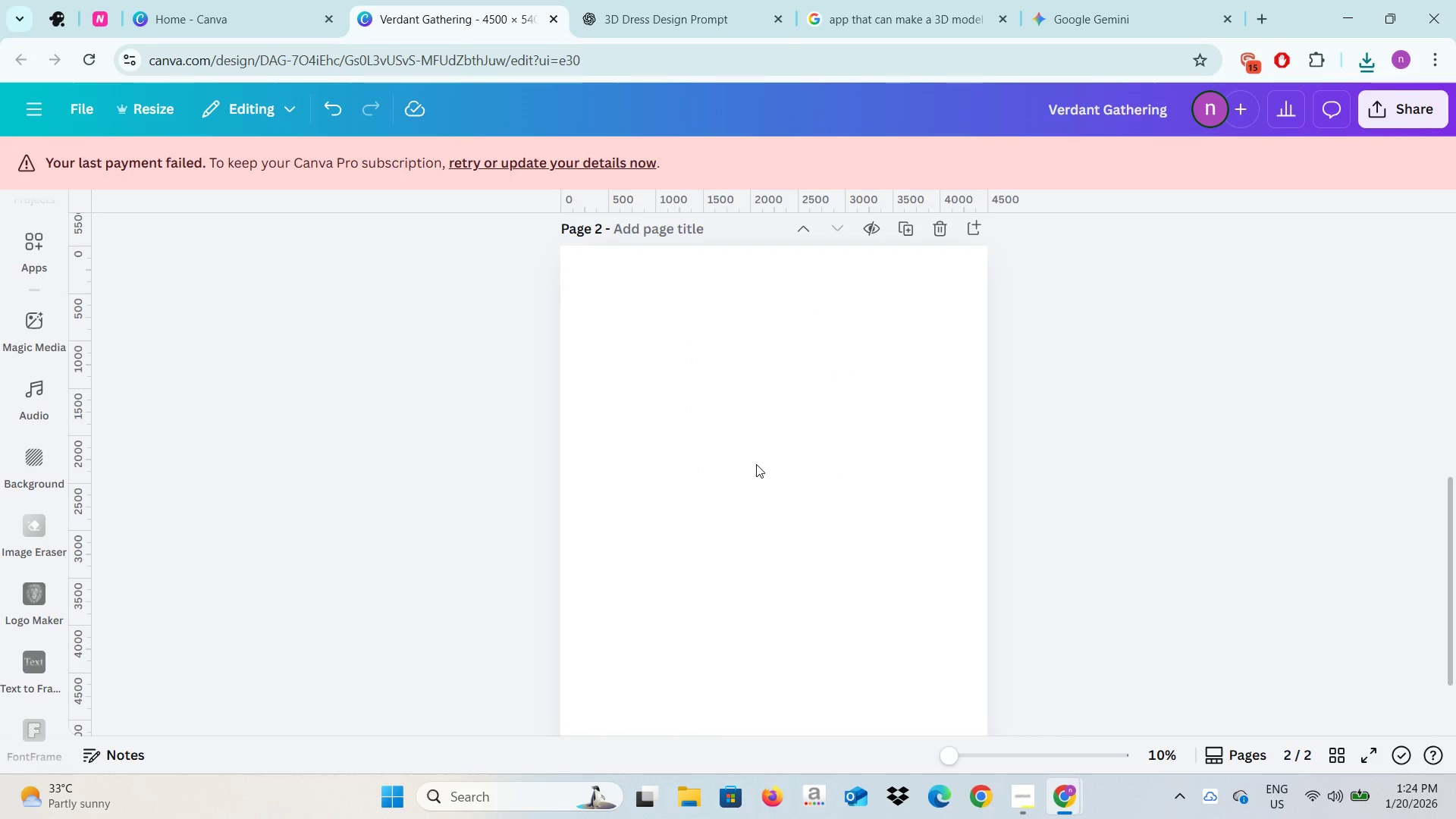 
left_click([756, 464])
 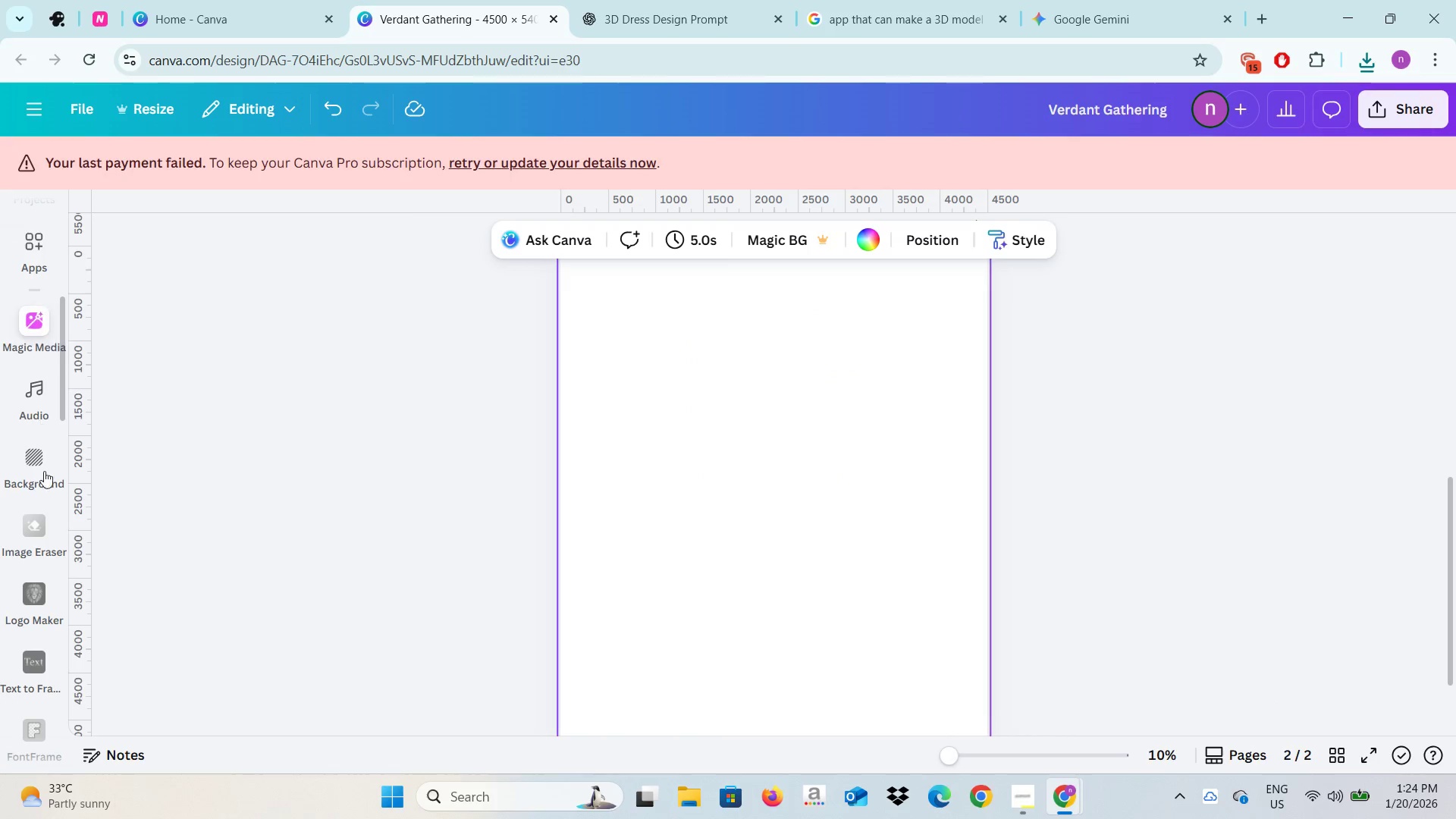 
scroll: coordinate [33, 491], scroll_direction: up, amount: 7.0
 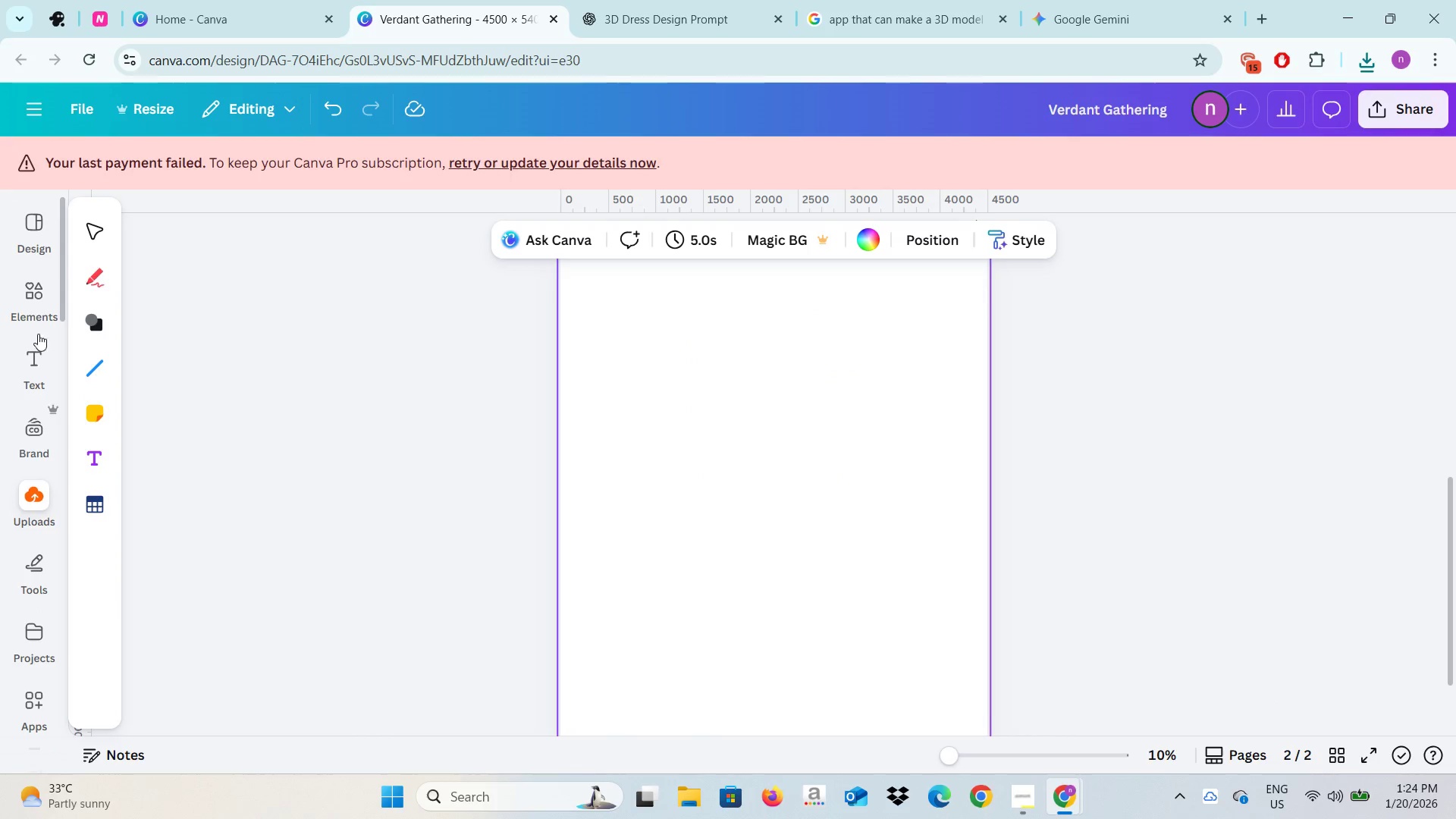 
scroll: coordinate [4, 554], scroll_direction: down, amount: 1.0
 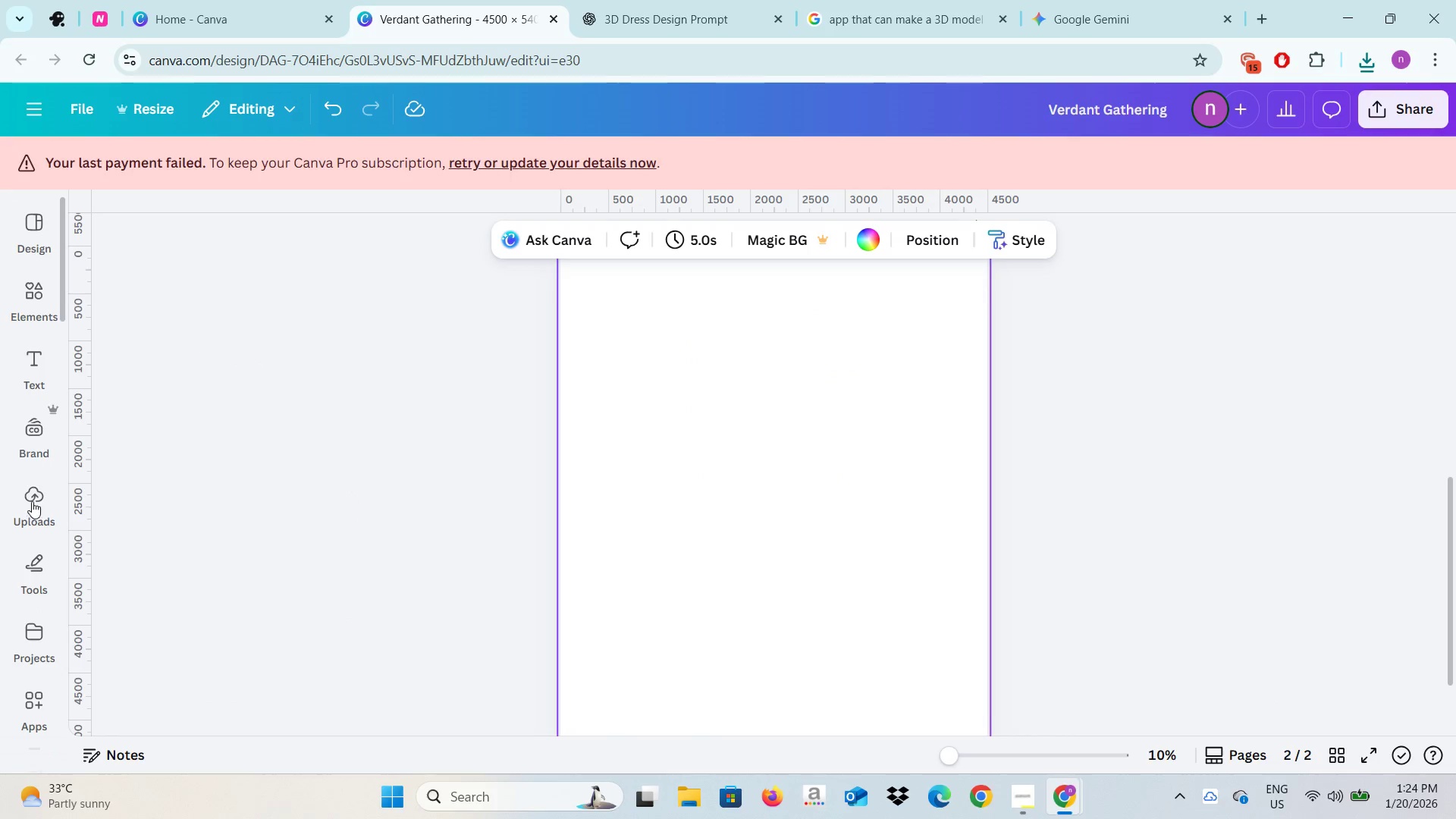 
left_click([32, 500])
 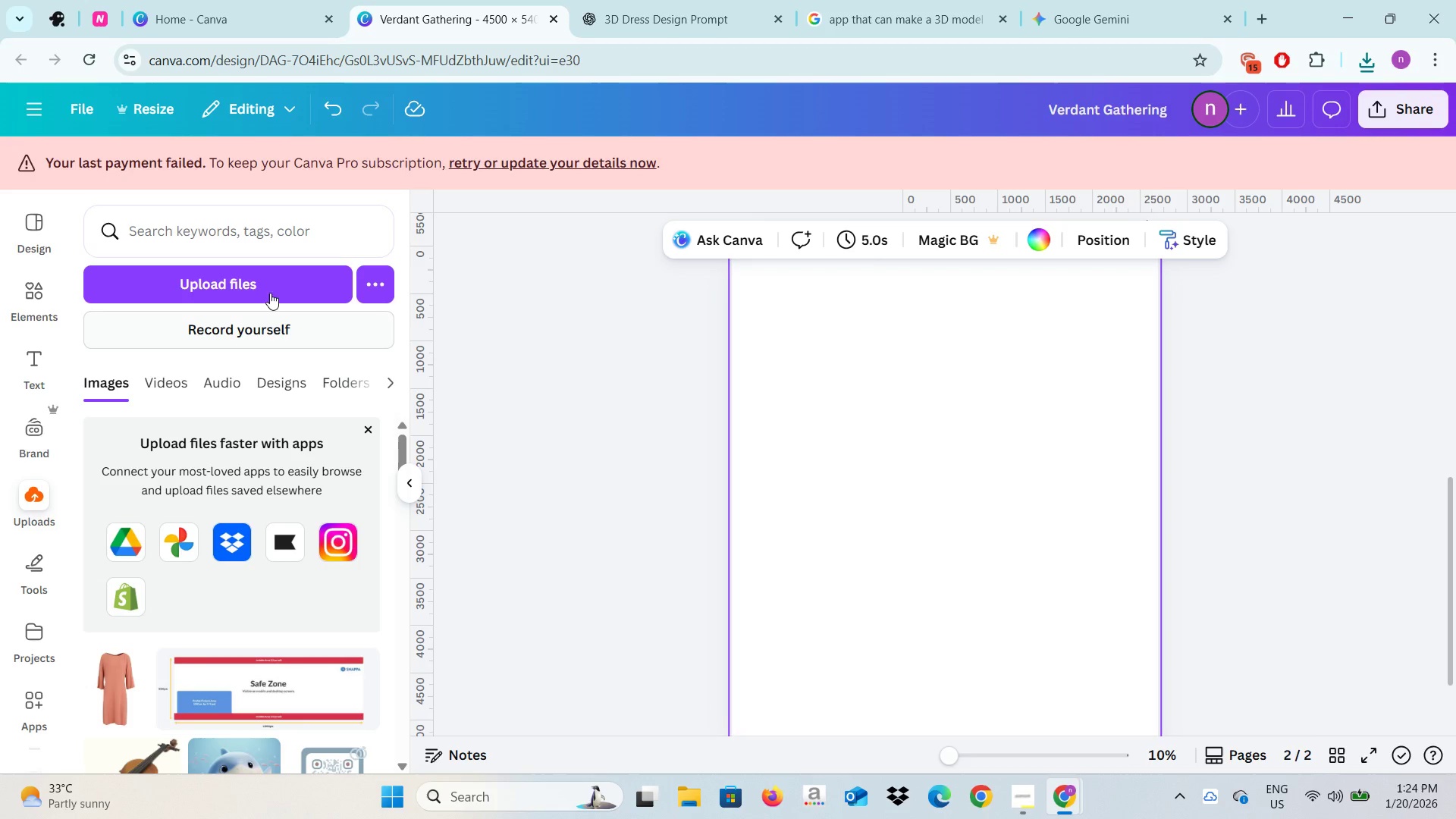 
left_click([269, 290])
 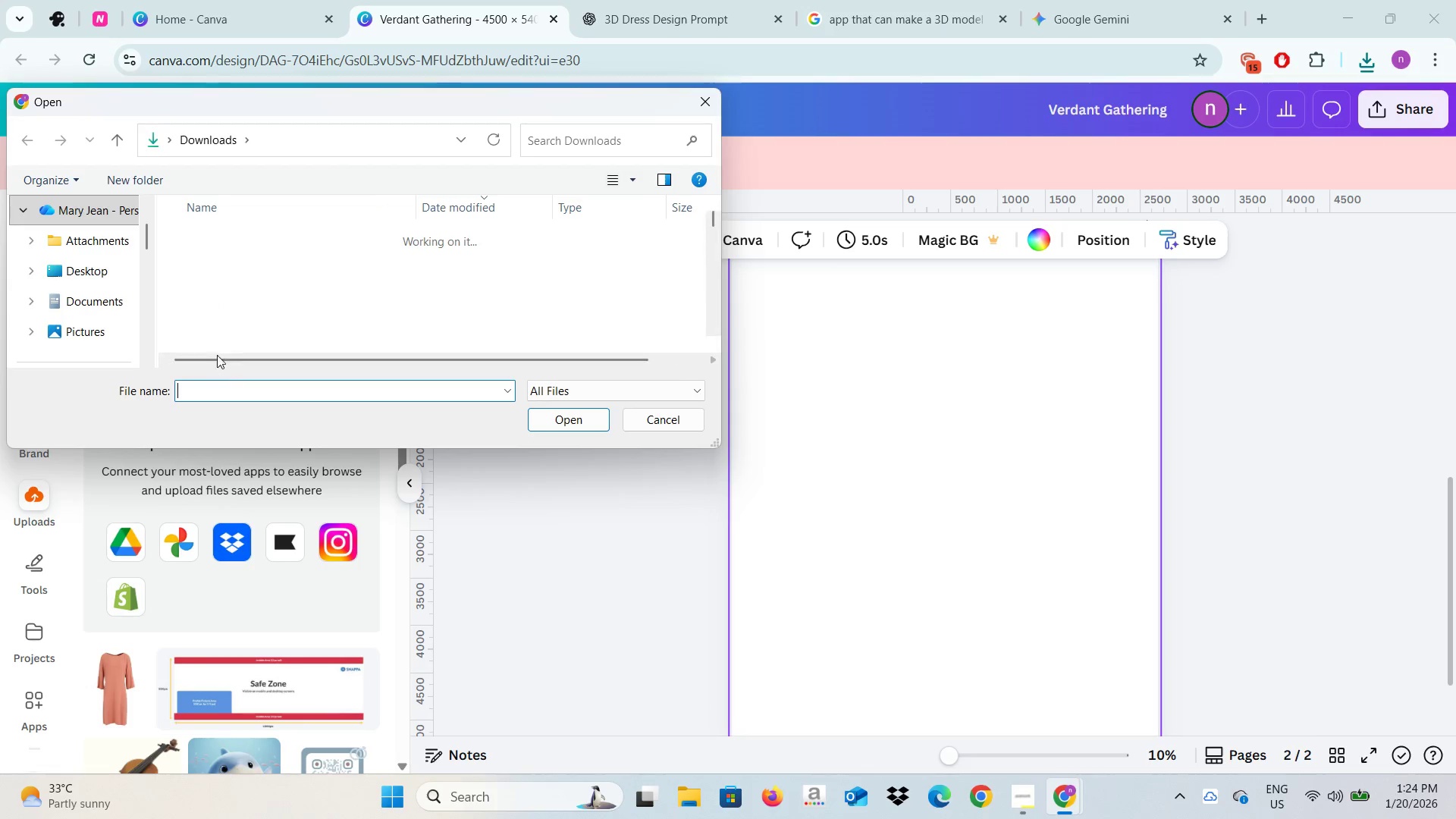 
left_click([236, 268])
 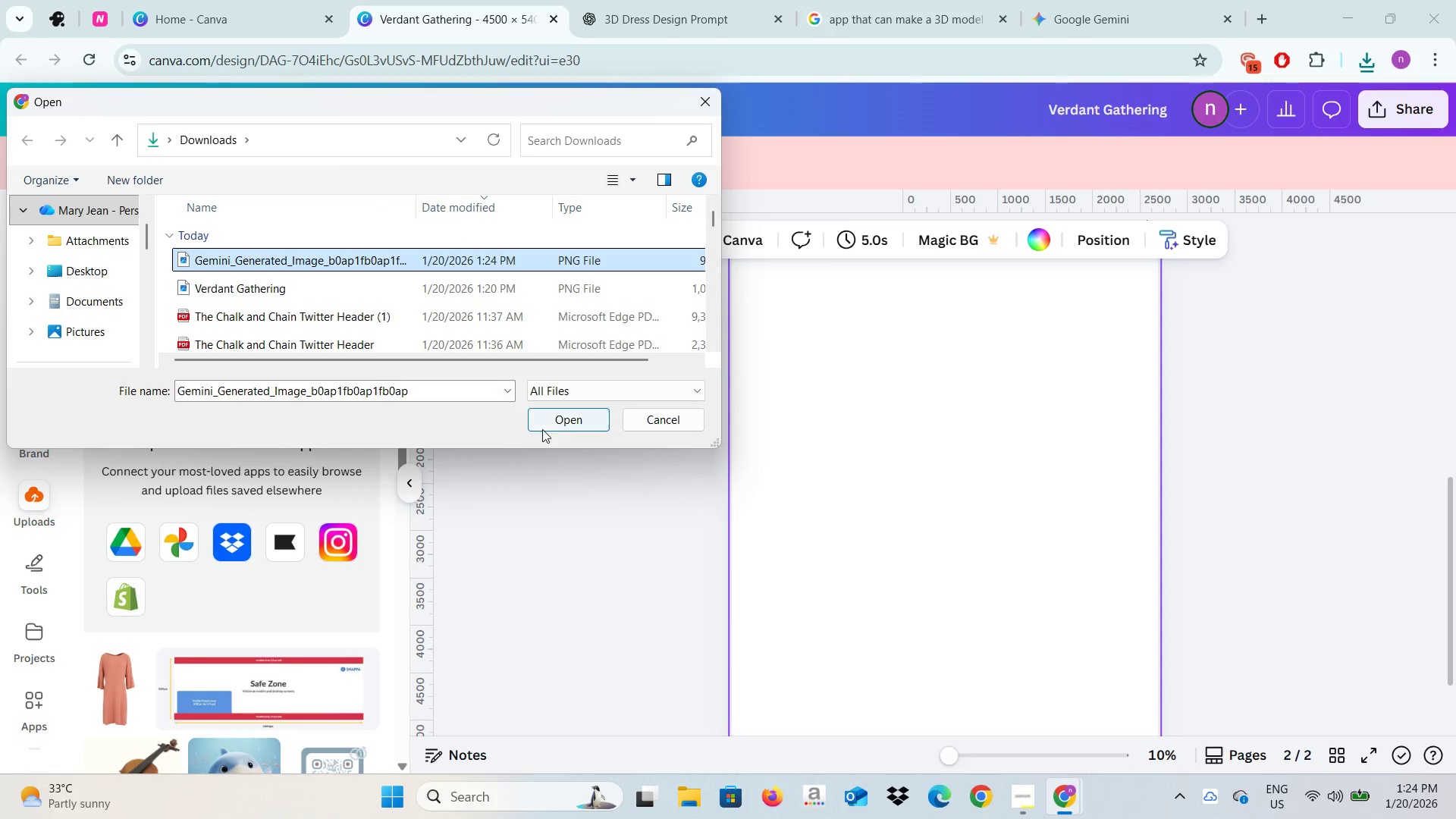 
left_click([546, 423])
 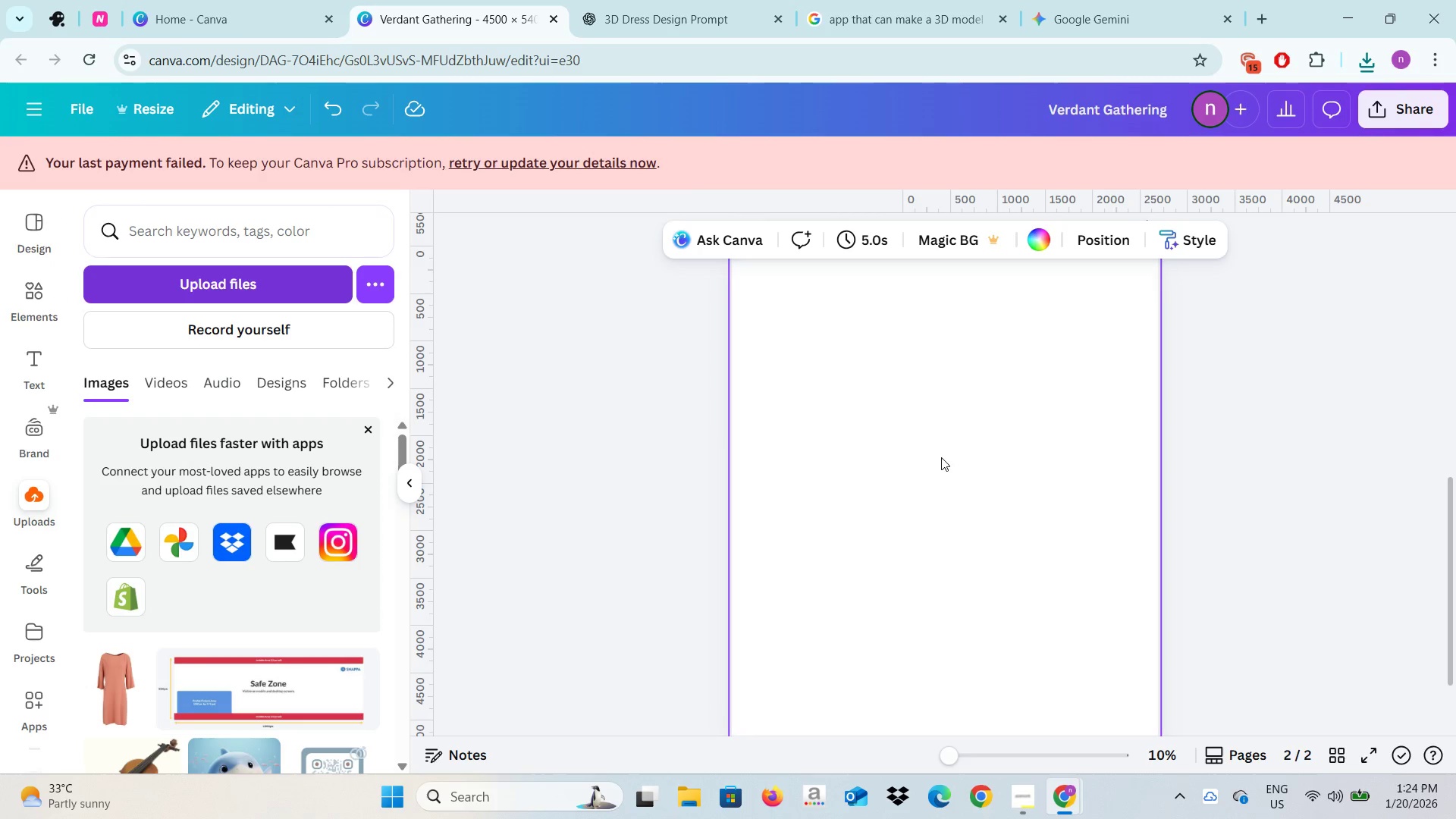 
scroll: coordinate [941, 457], scroll_direction: down, amount: 1.0
 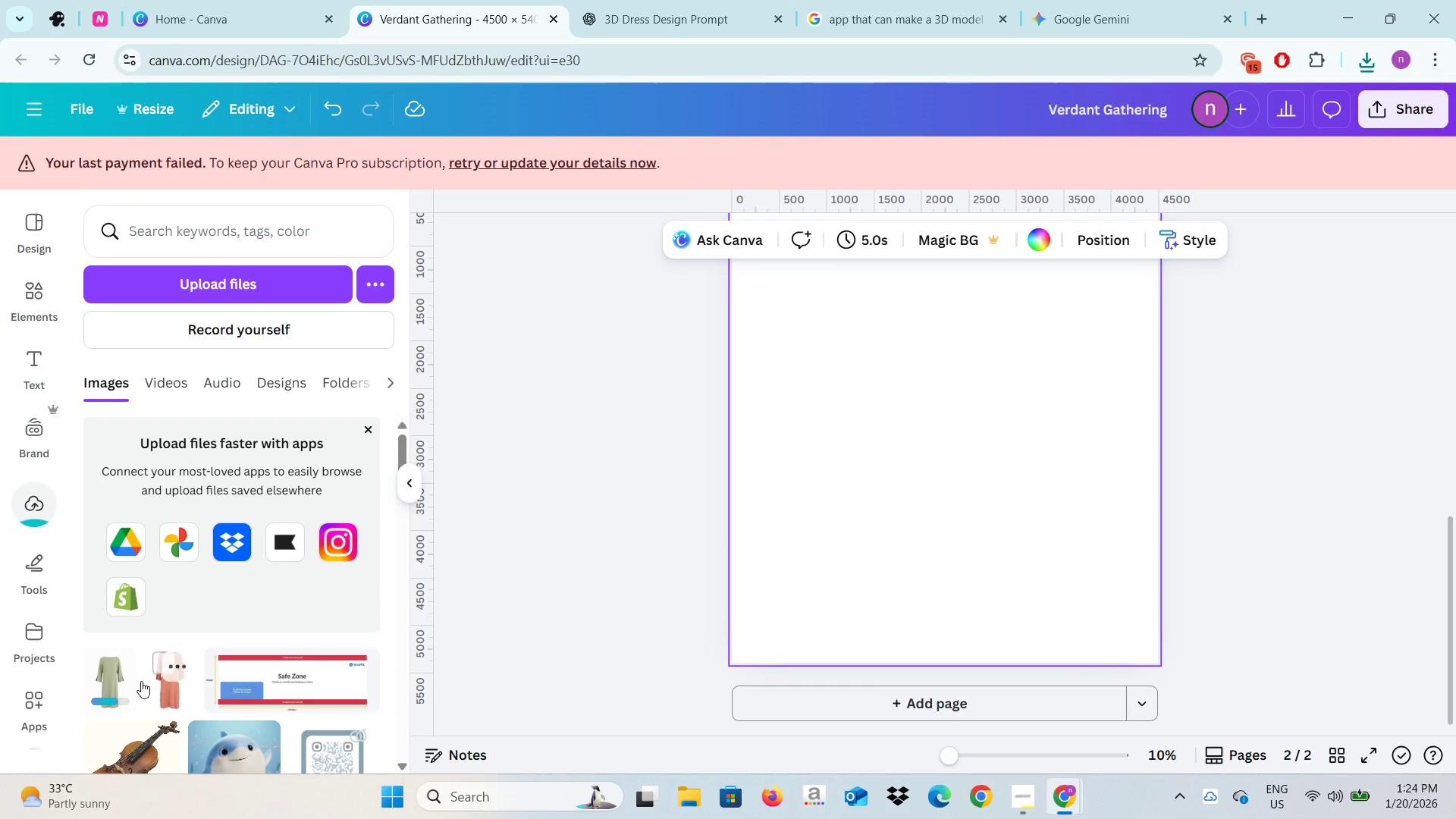 
left_click([117, 681])
 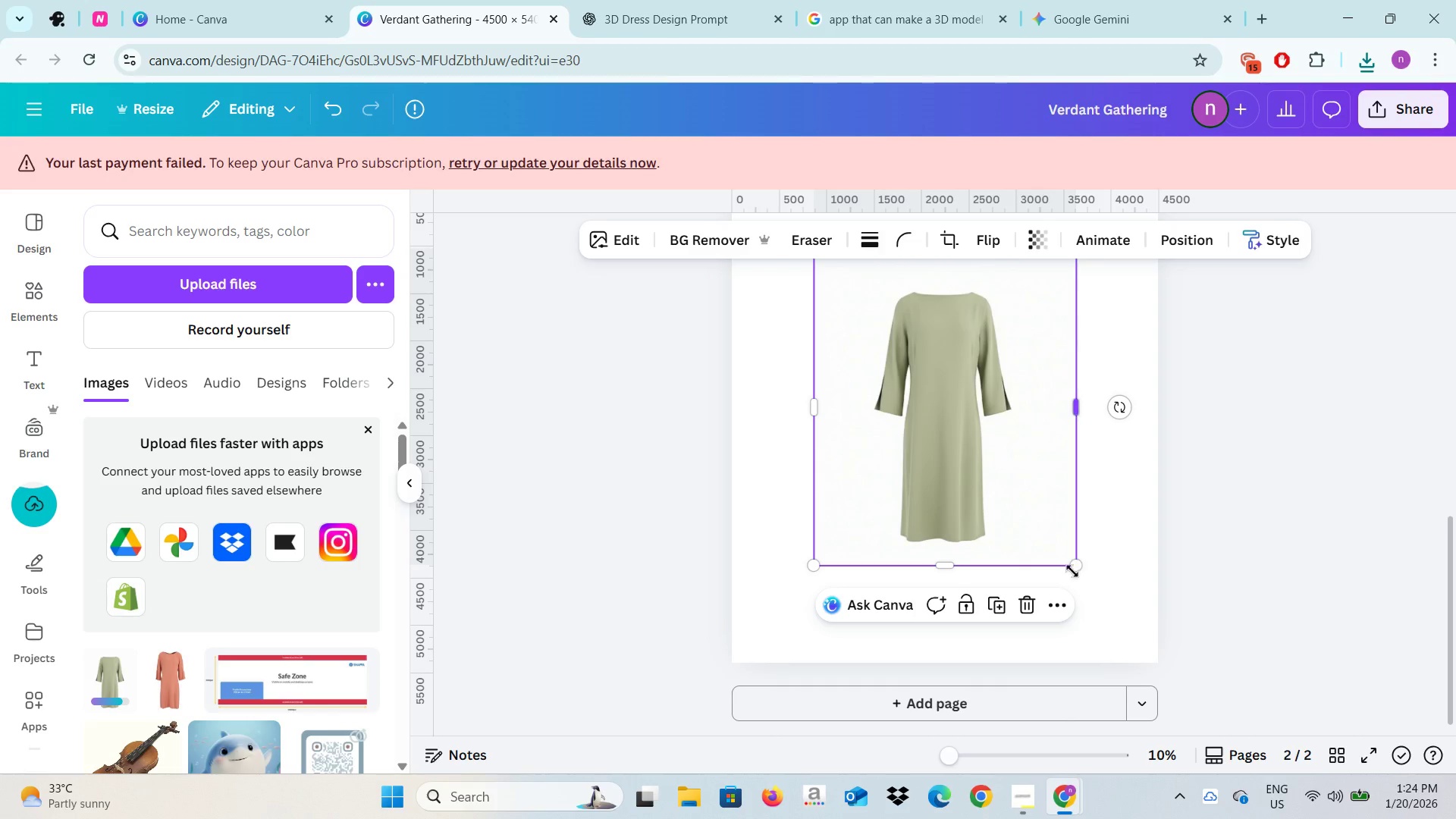 
left_click_drag(start_coordinate=[1078, 568], to_coordinate=[1100, 629])
 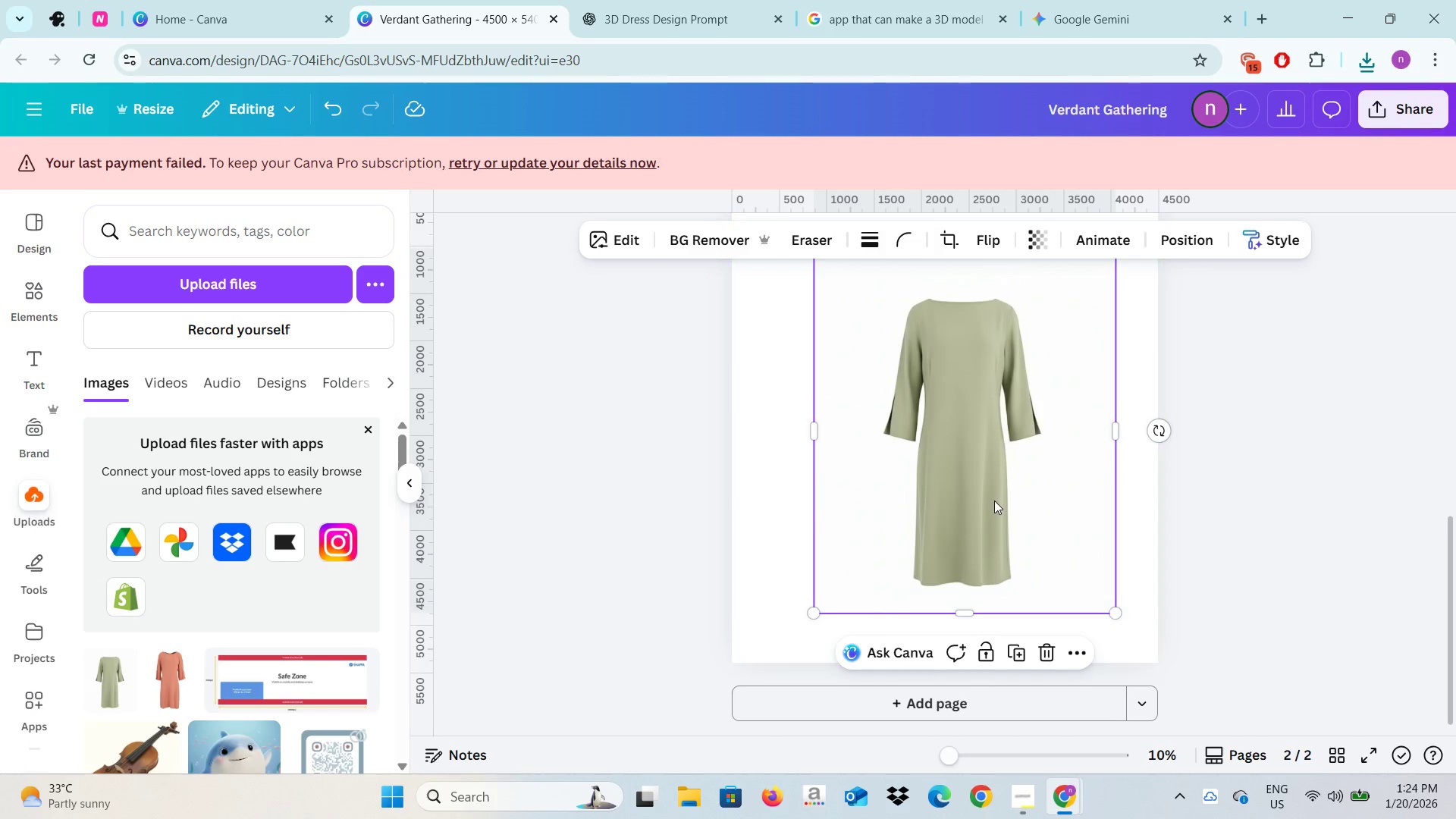 
left_click_drag(start_coordinate=[994, 500], to_coordinate=[968, 529])
 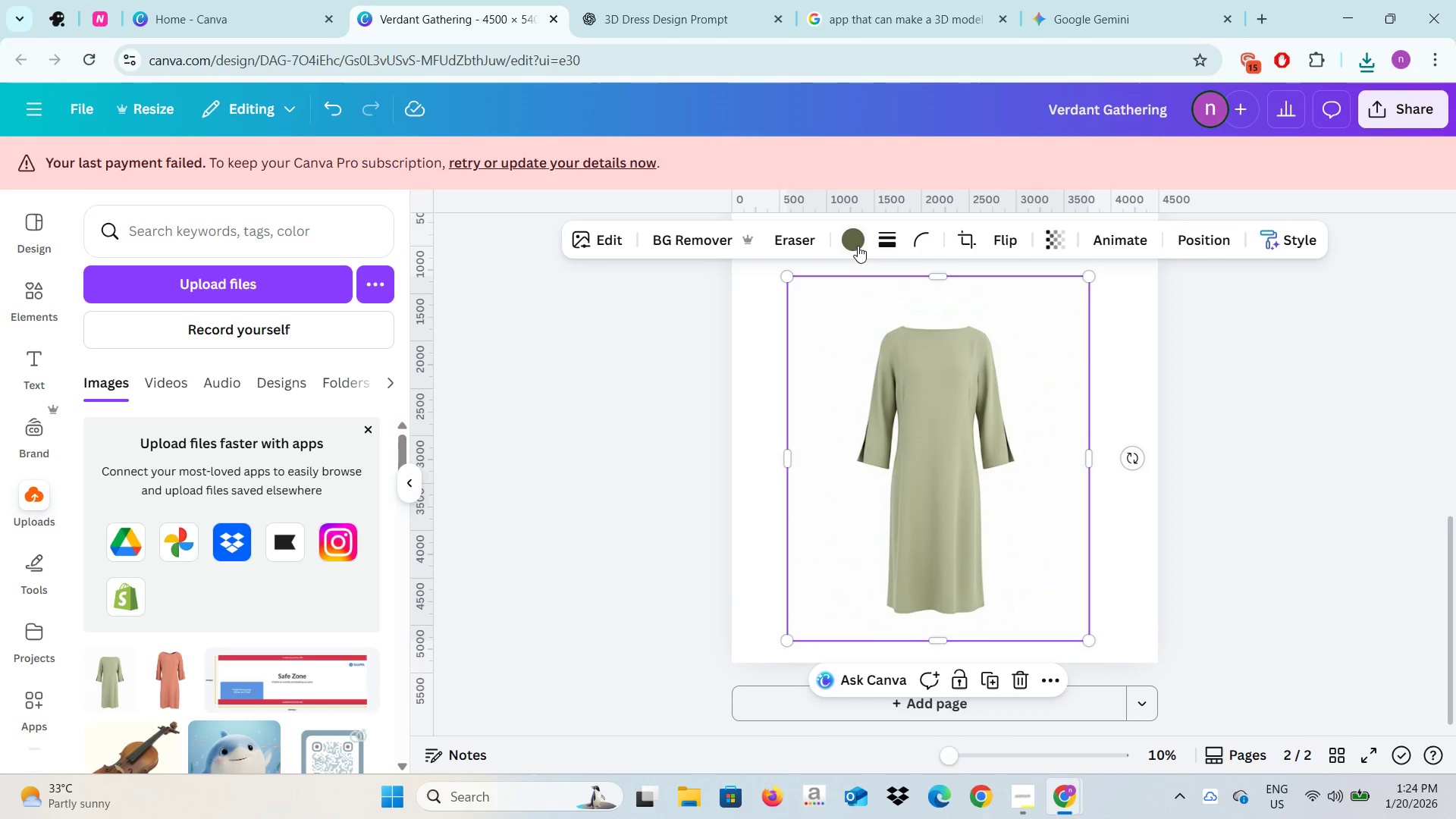 
left_click([857, 244])
 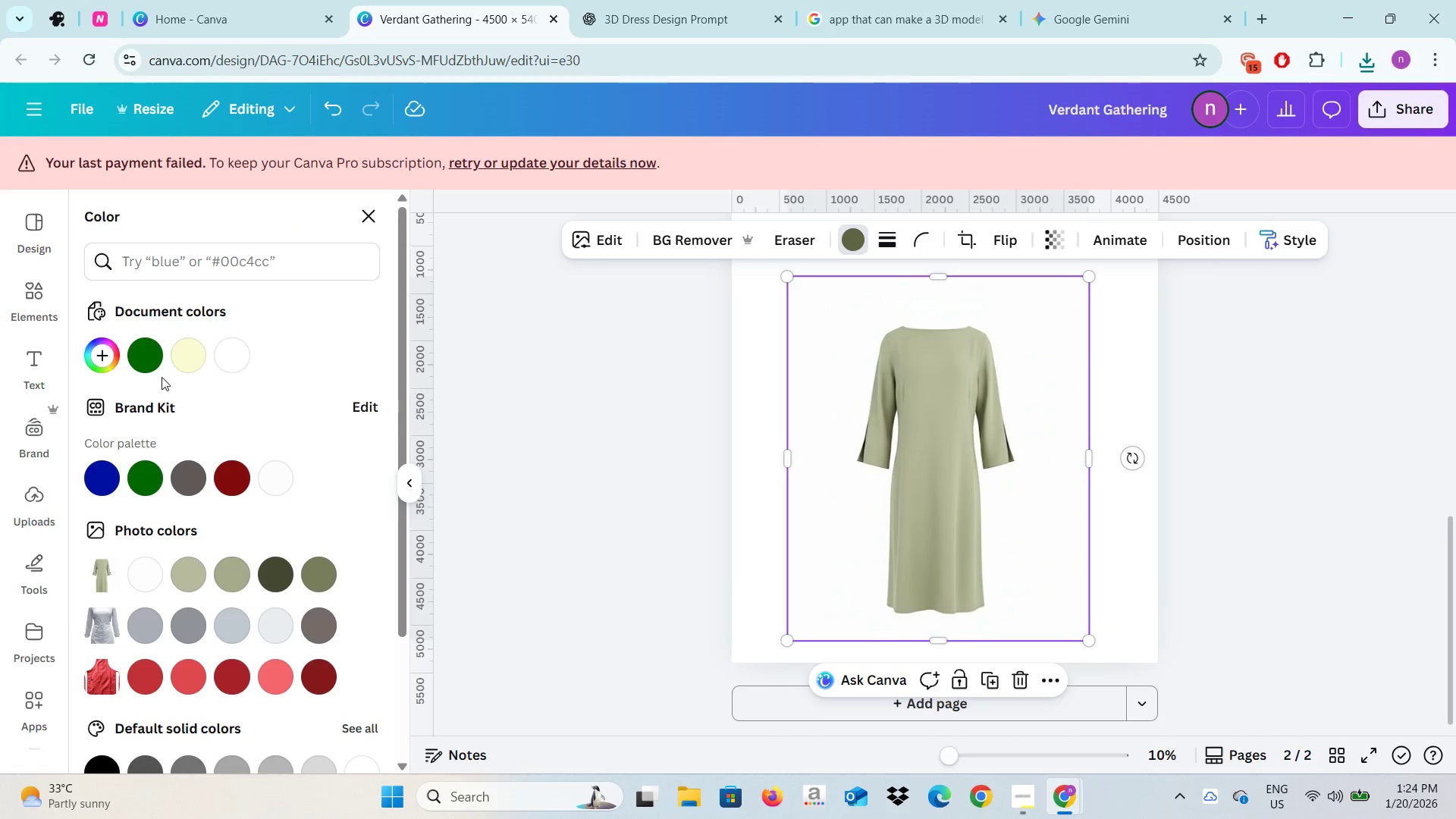 
left_click([138, 344])
 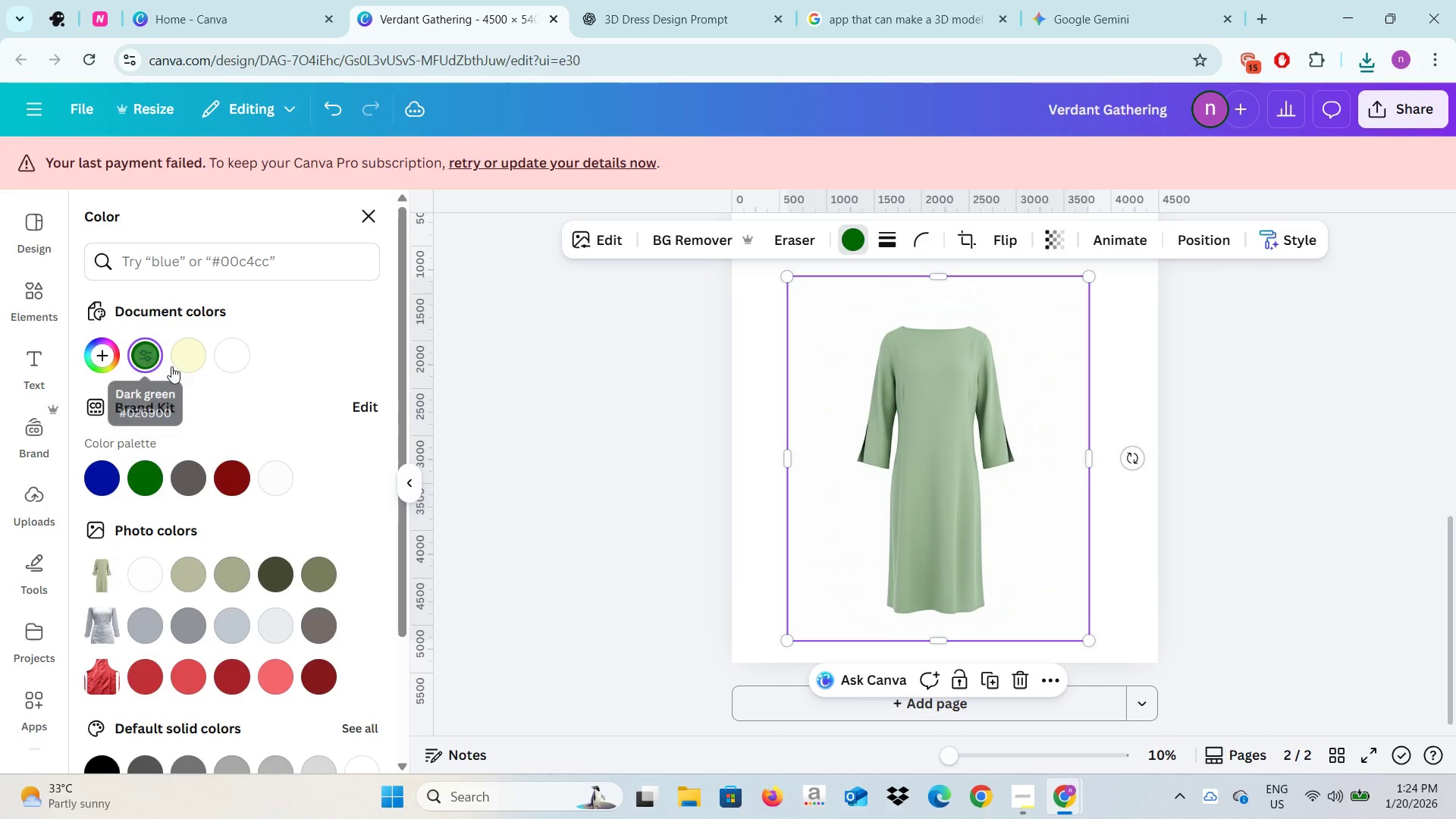 
left_click([180, 361])
 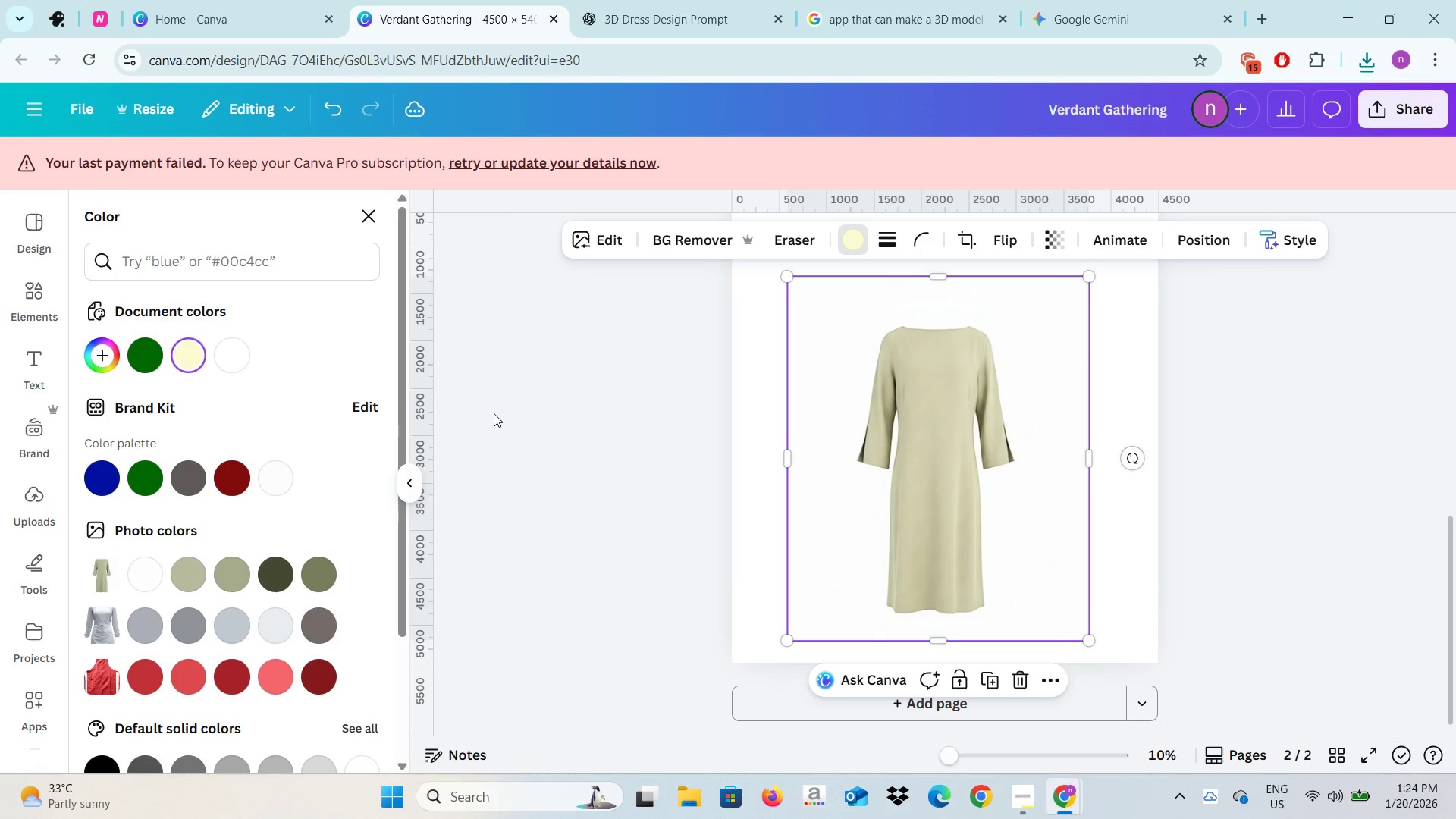 
left_click([494, 414])
 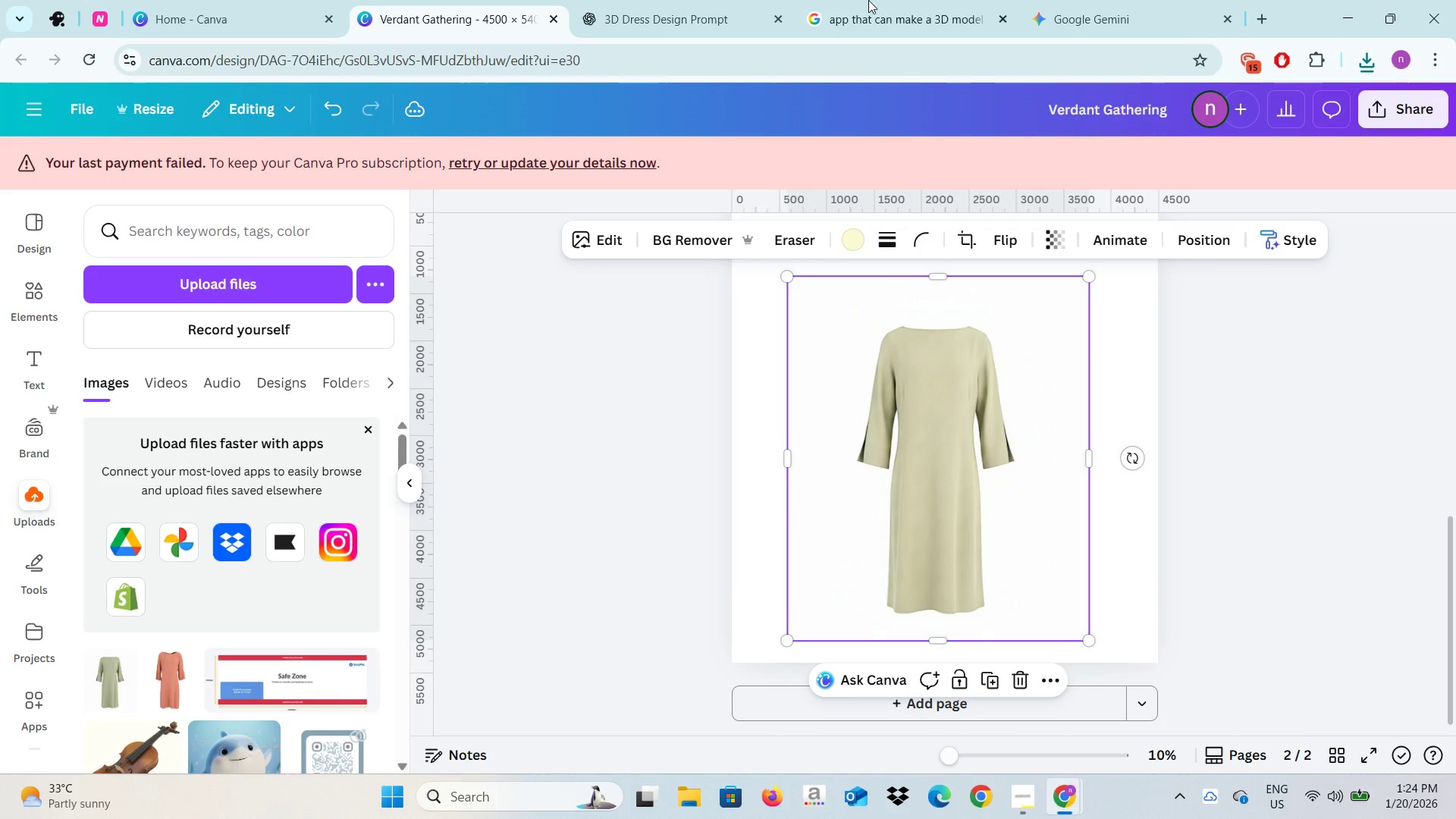 
left_click([876, 0])
 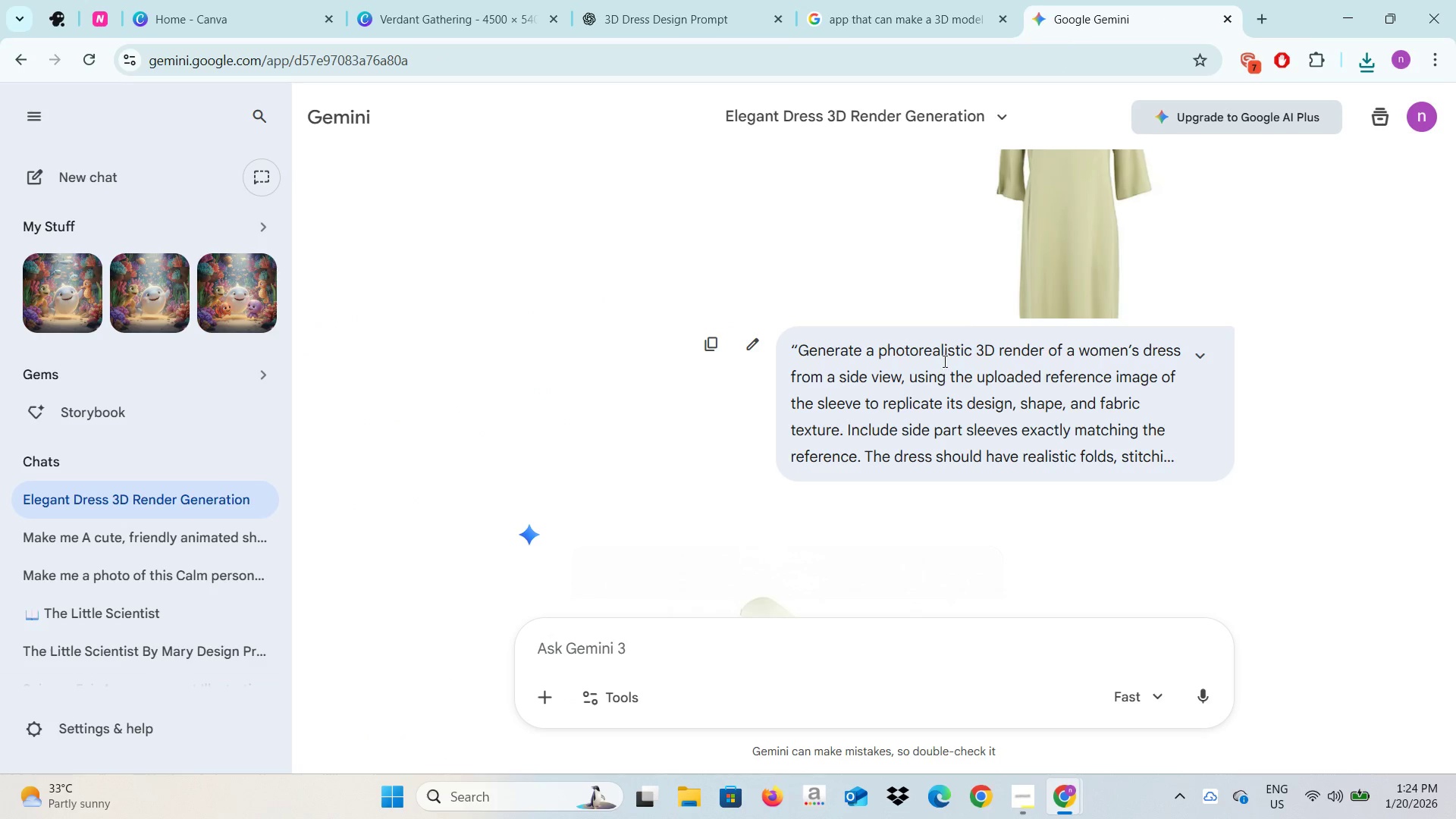 
scroll: coordinate [869, 454], scroll_direction: down, amount: 6.0
 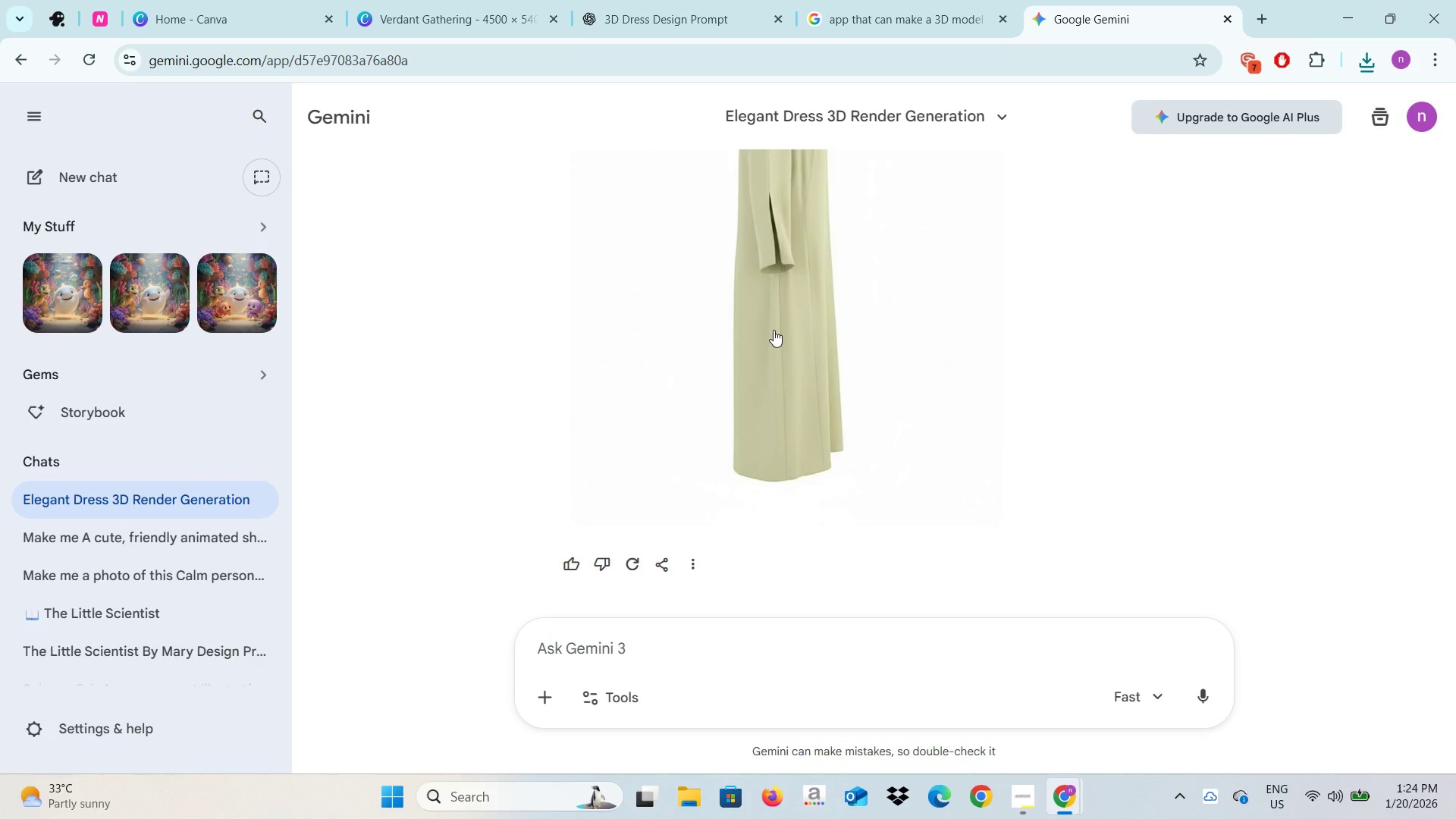 
scroll: coordinate [774, 330], scroll_direction: up, amount: 1.0
 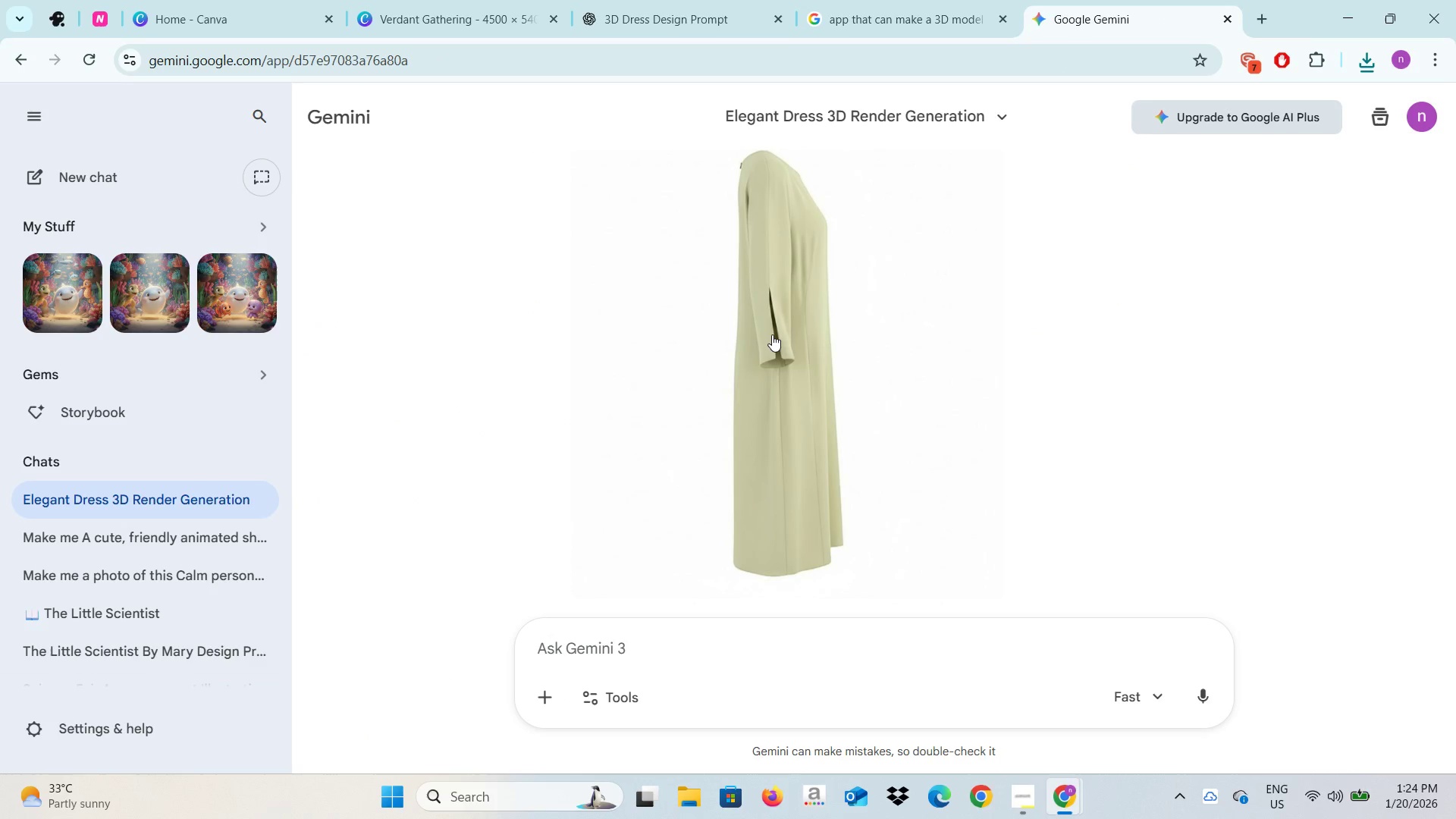 
left_click([772, 334])
 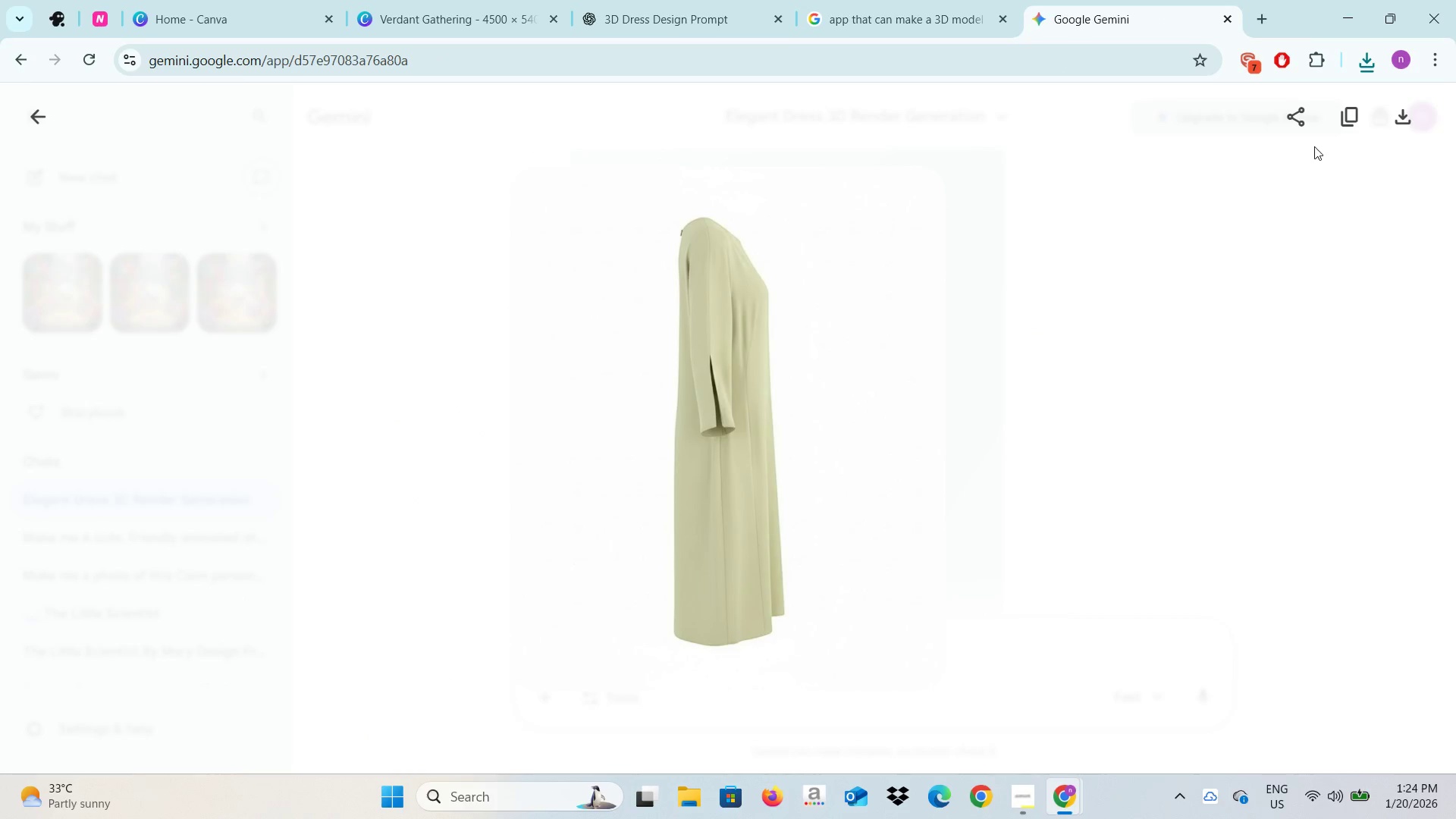 
left_click([1402, 115])
 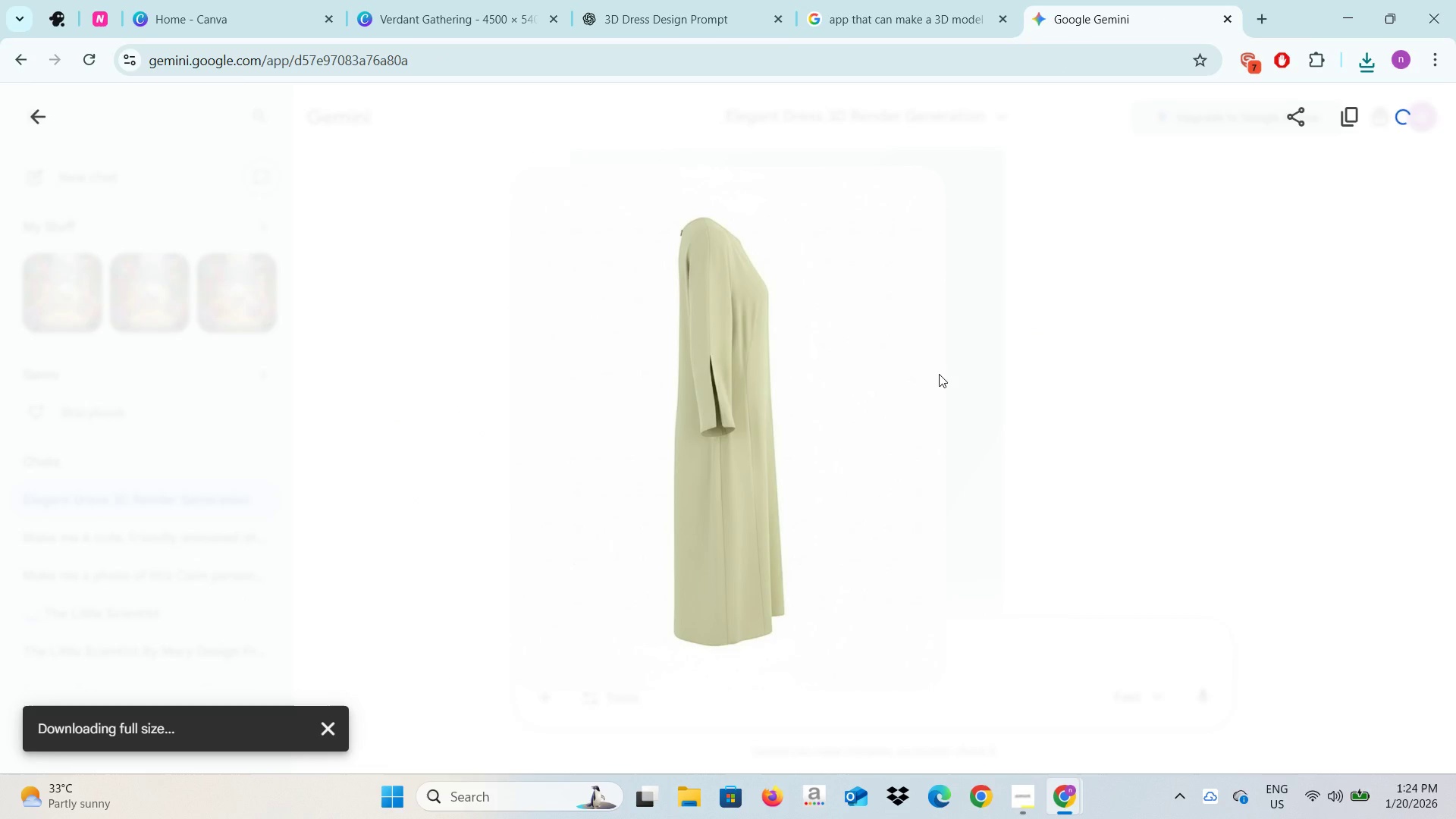 
mouse_move([844, 34])
 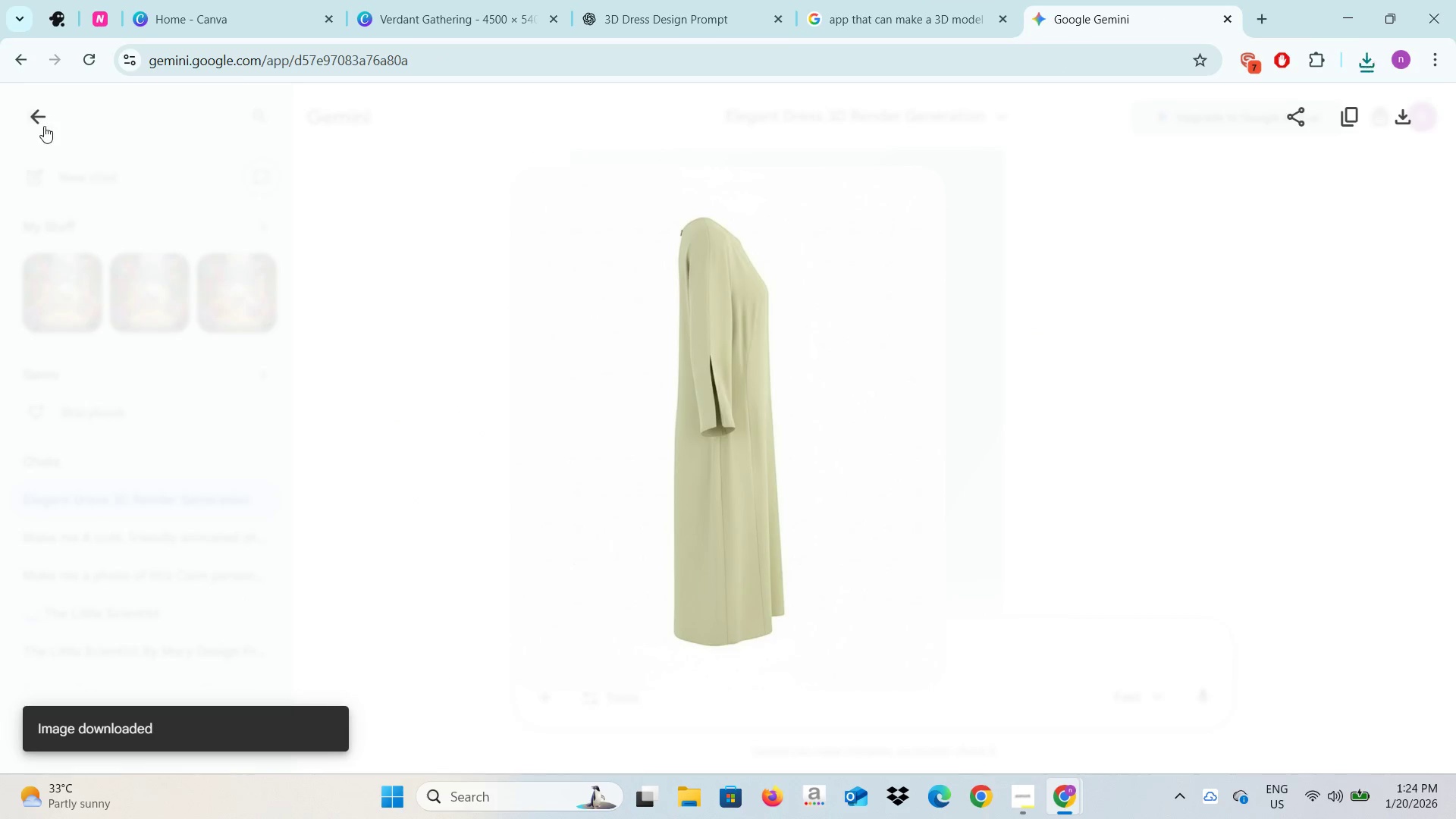 
left_click([44, 125])
 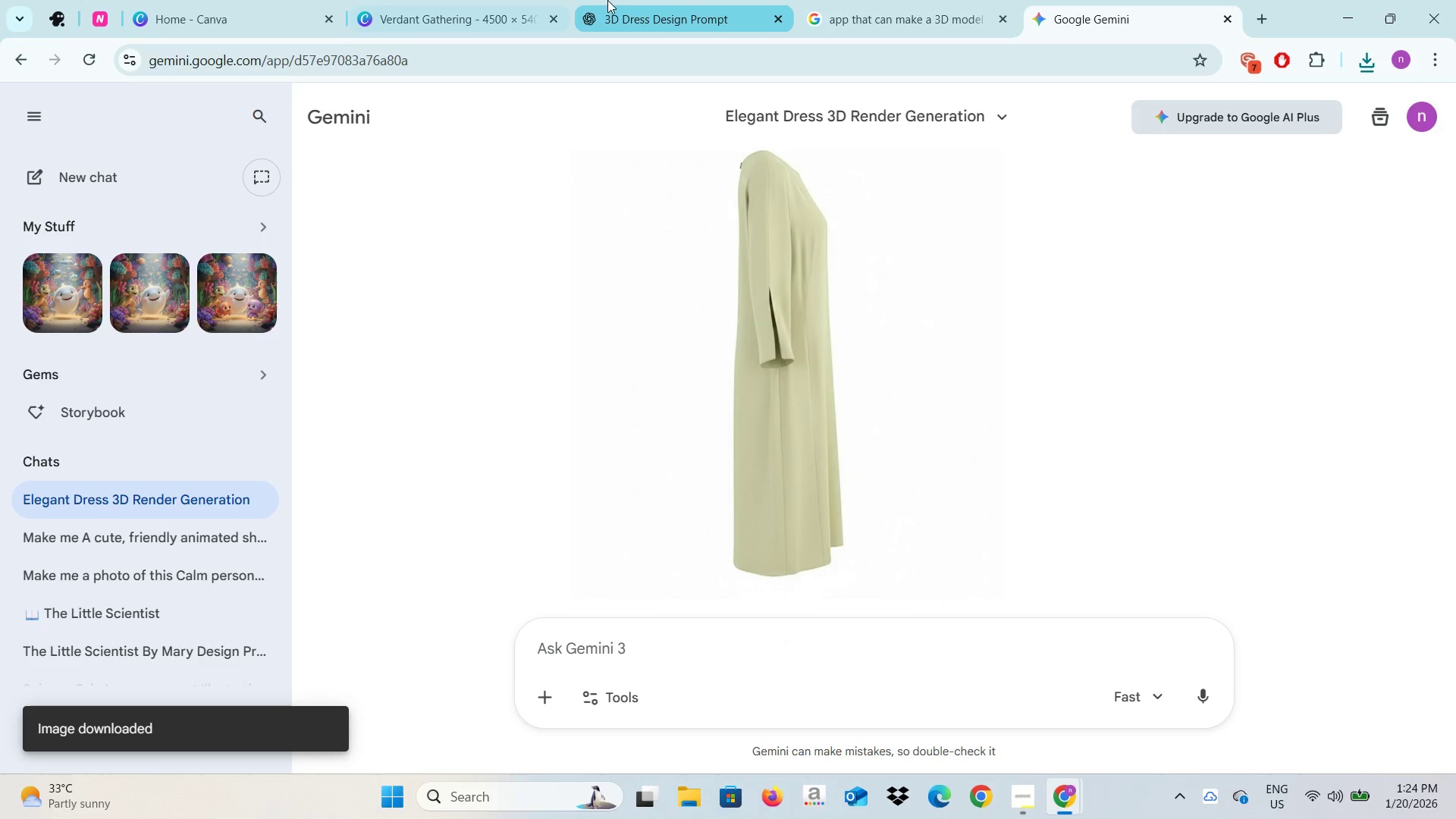 
left_click([610, 2])
 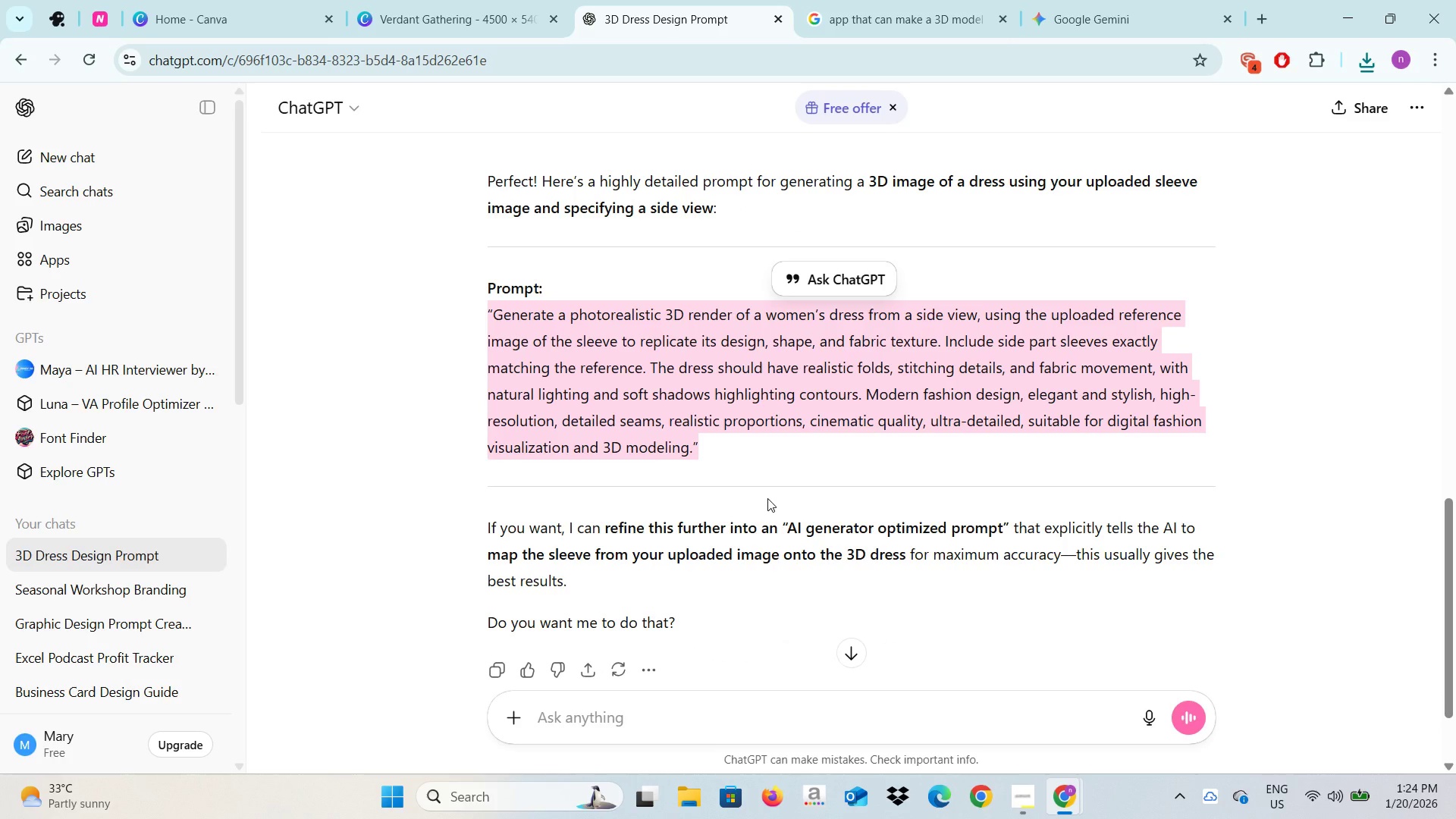 
scroll: coordinate [767, 497], scroll_direction: up, amount: 2.0
 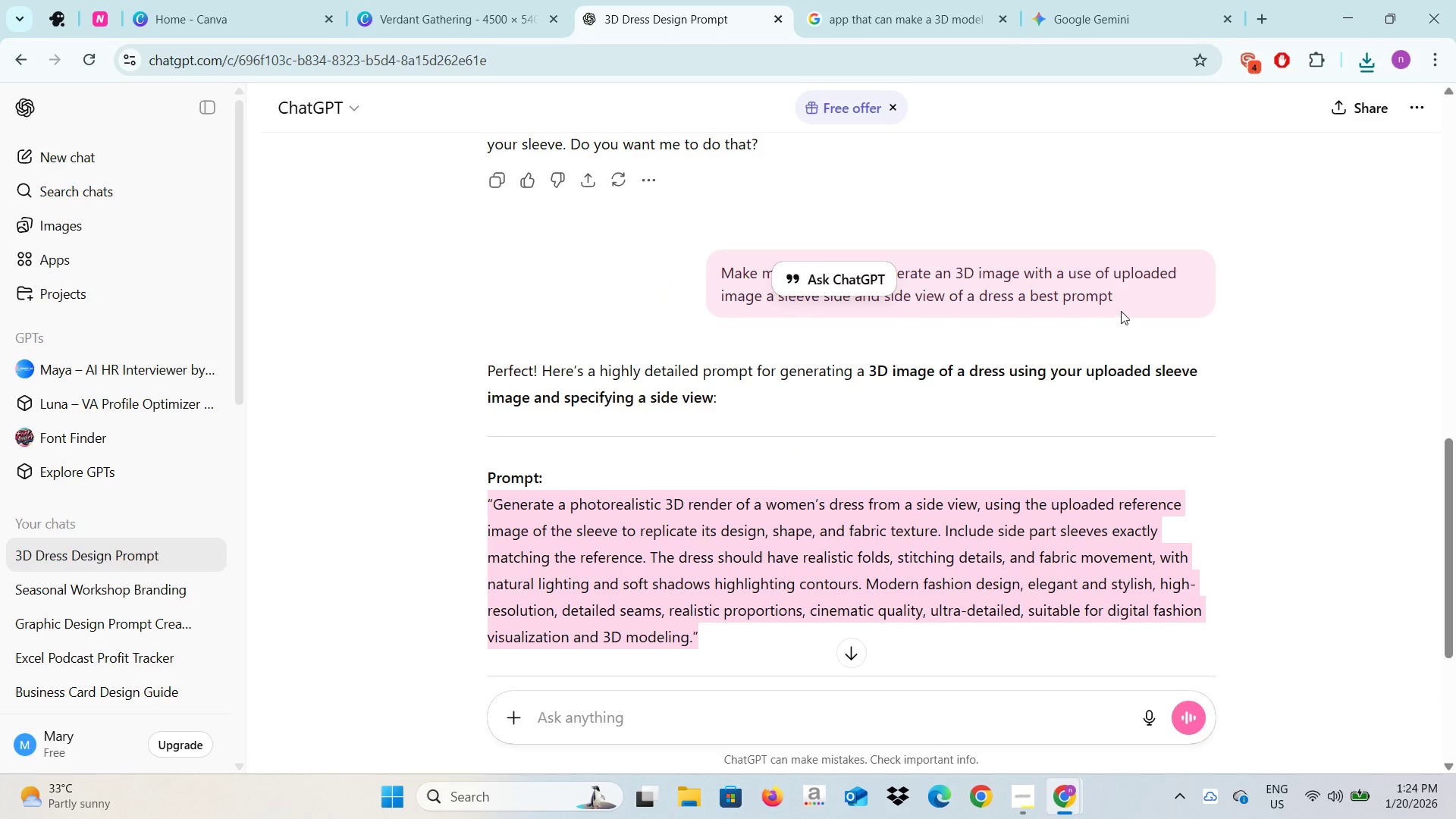 
left_click_drag(start_coordinate=[1124, 300], to_coordinate=[692, 277])
 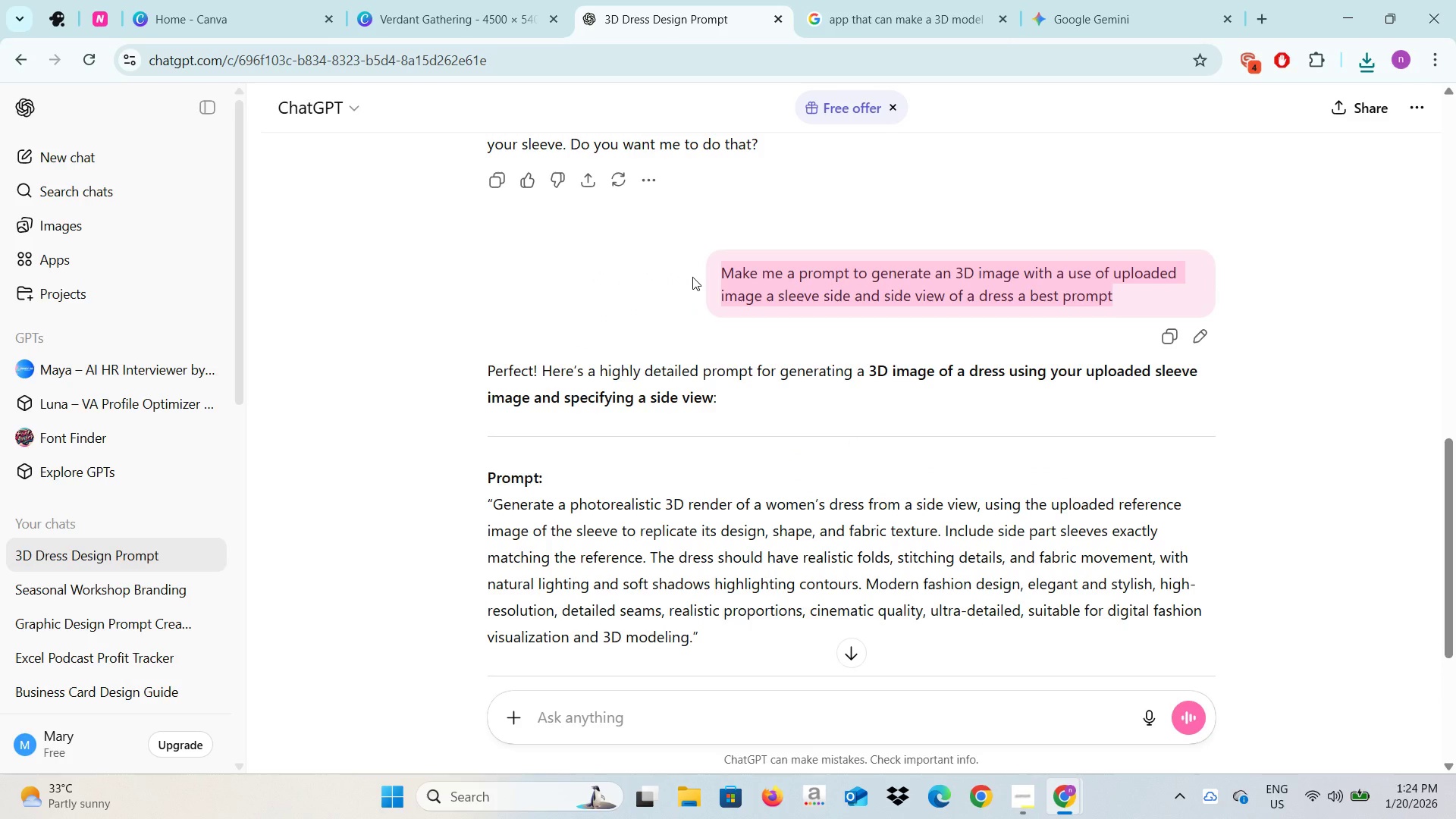 
key(Control+C)
 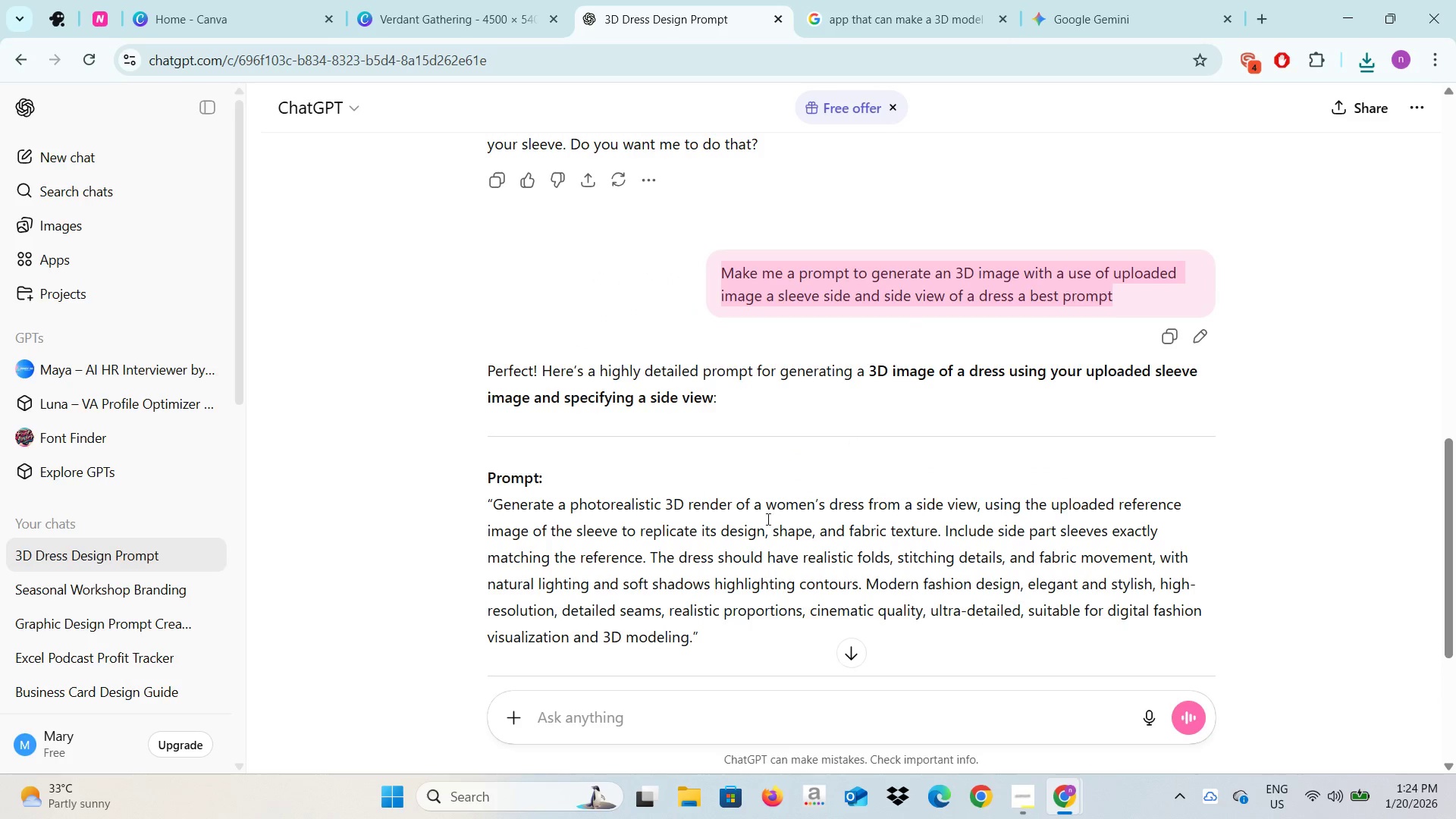 
key(Control+C)
 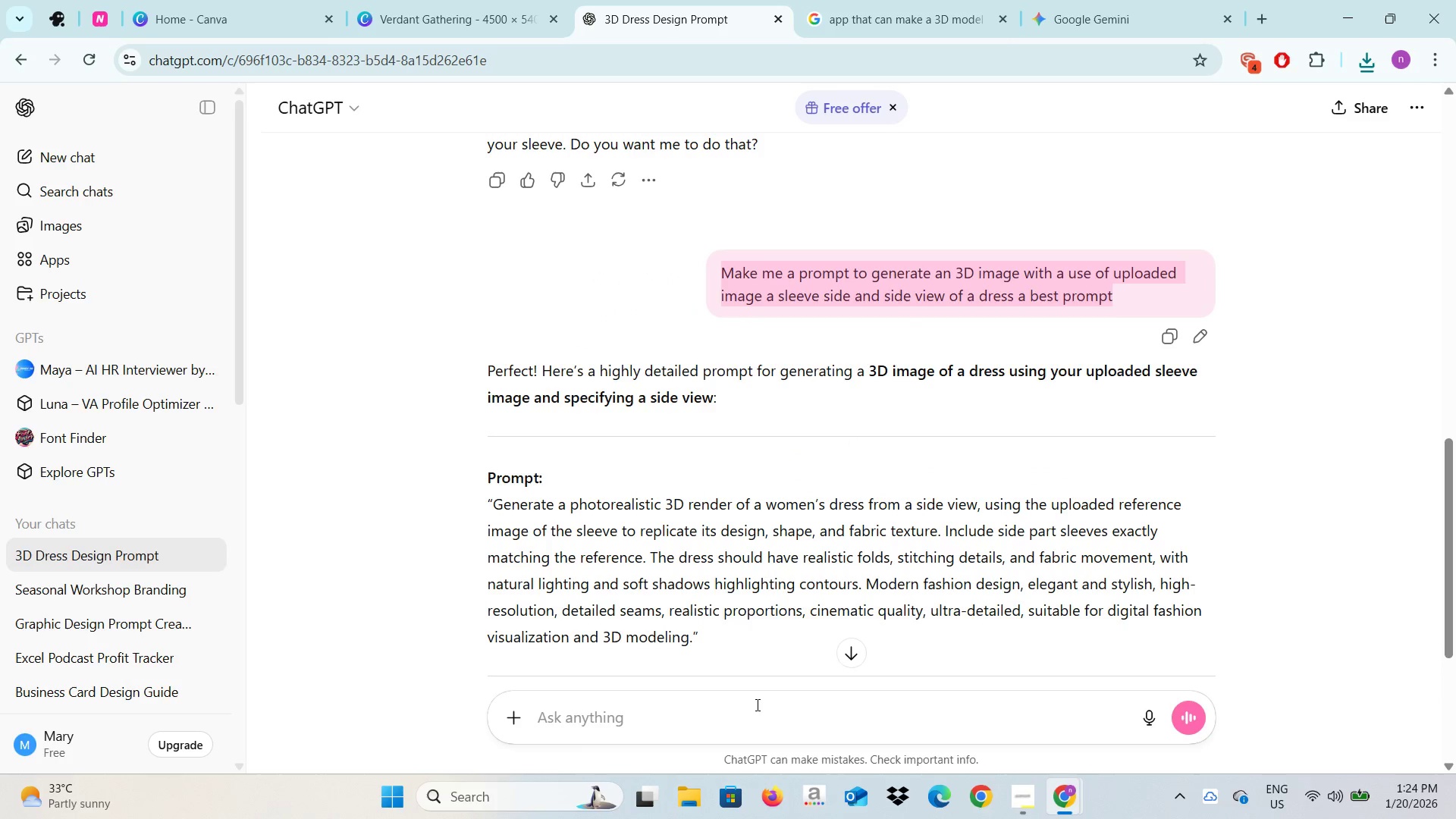 
left_click([756, 704])
 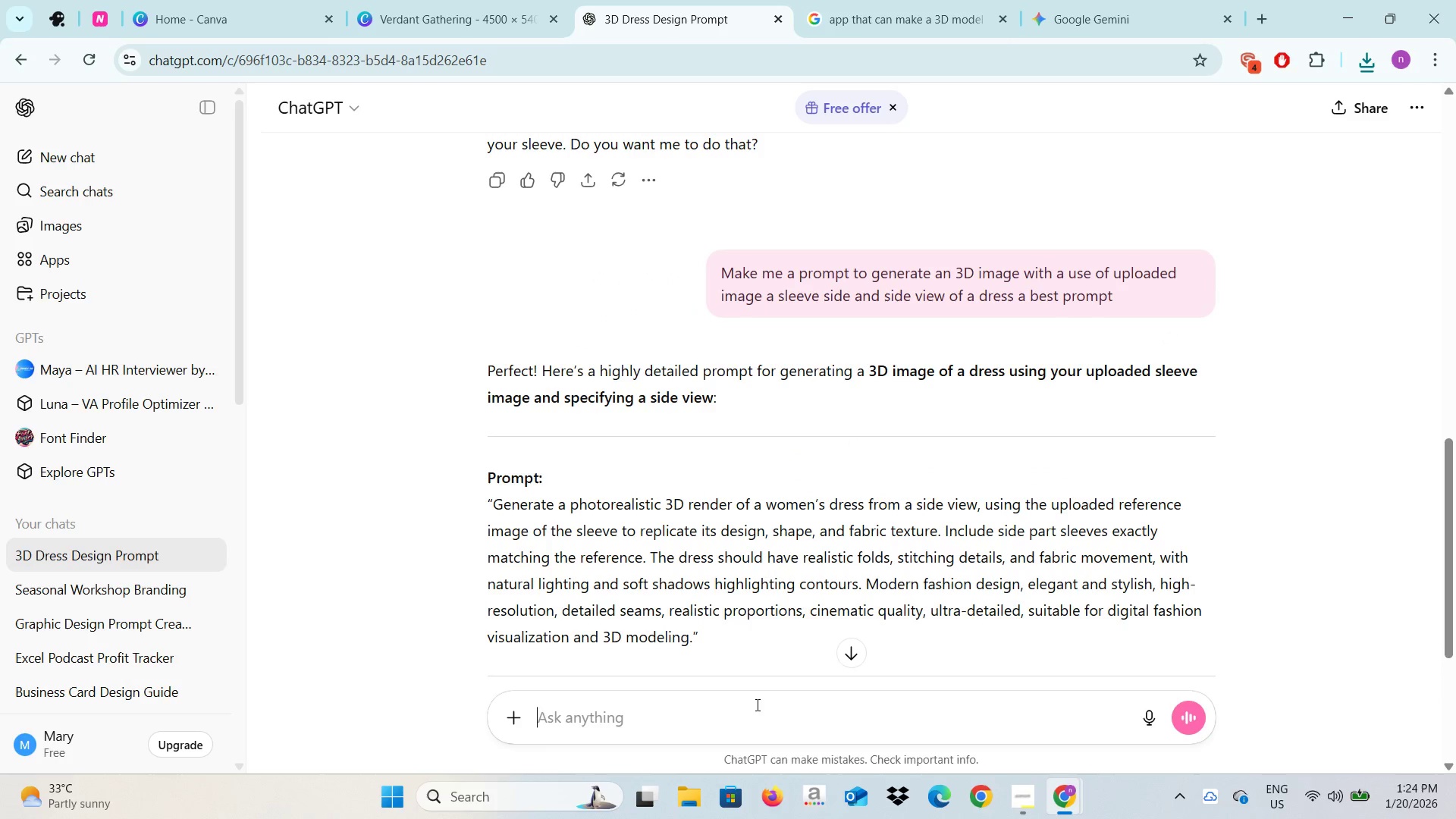 
key(Control+V)
 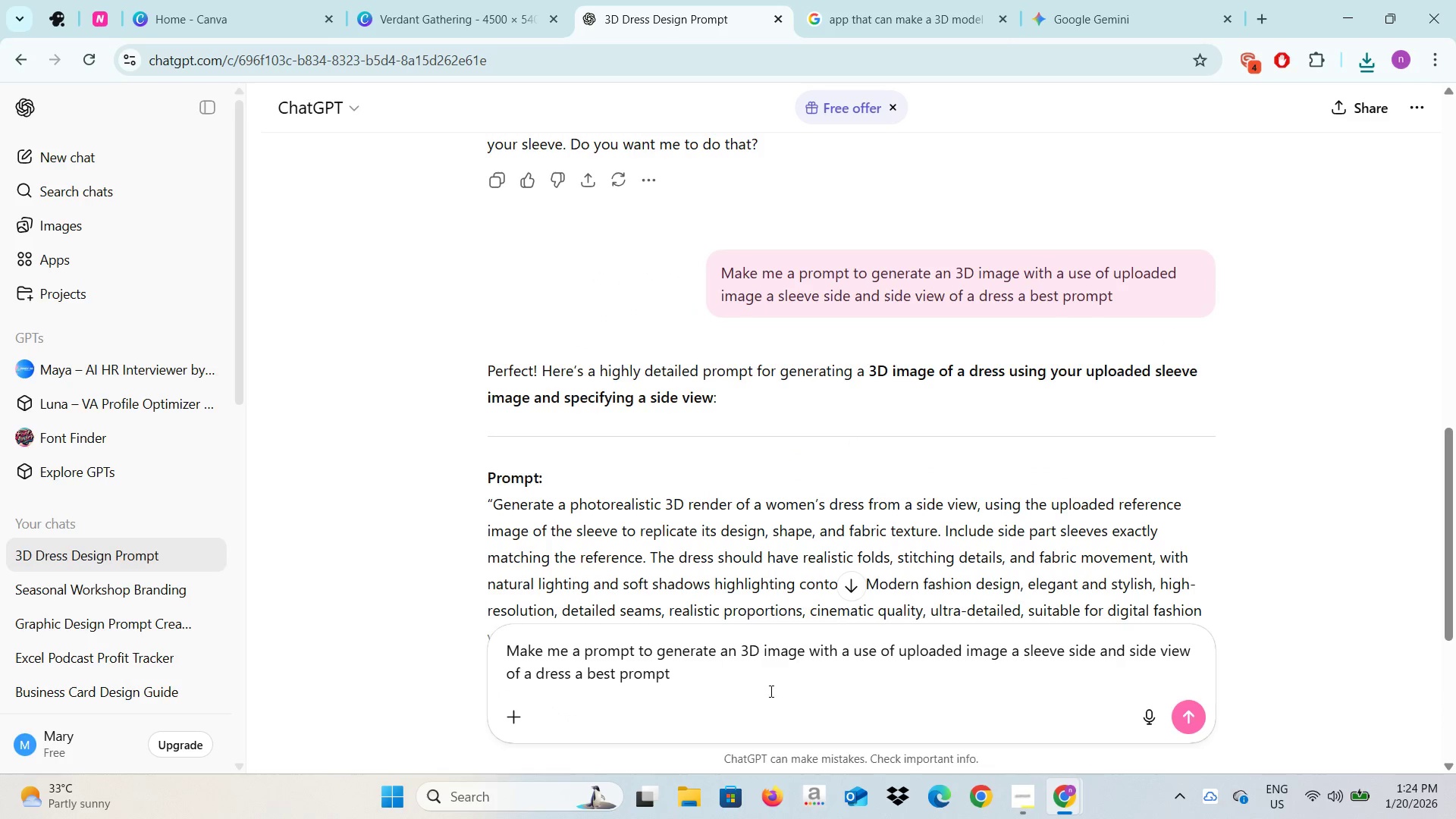 
key(Space)
 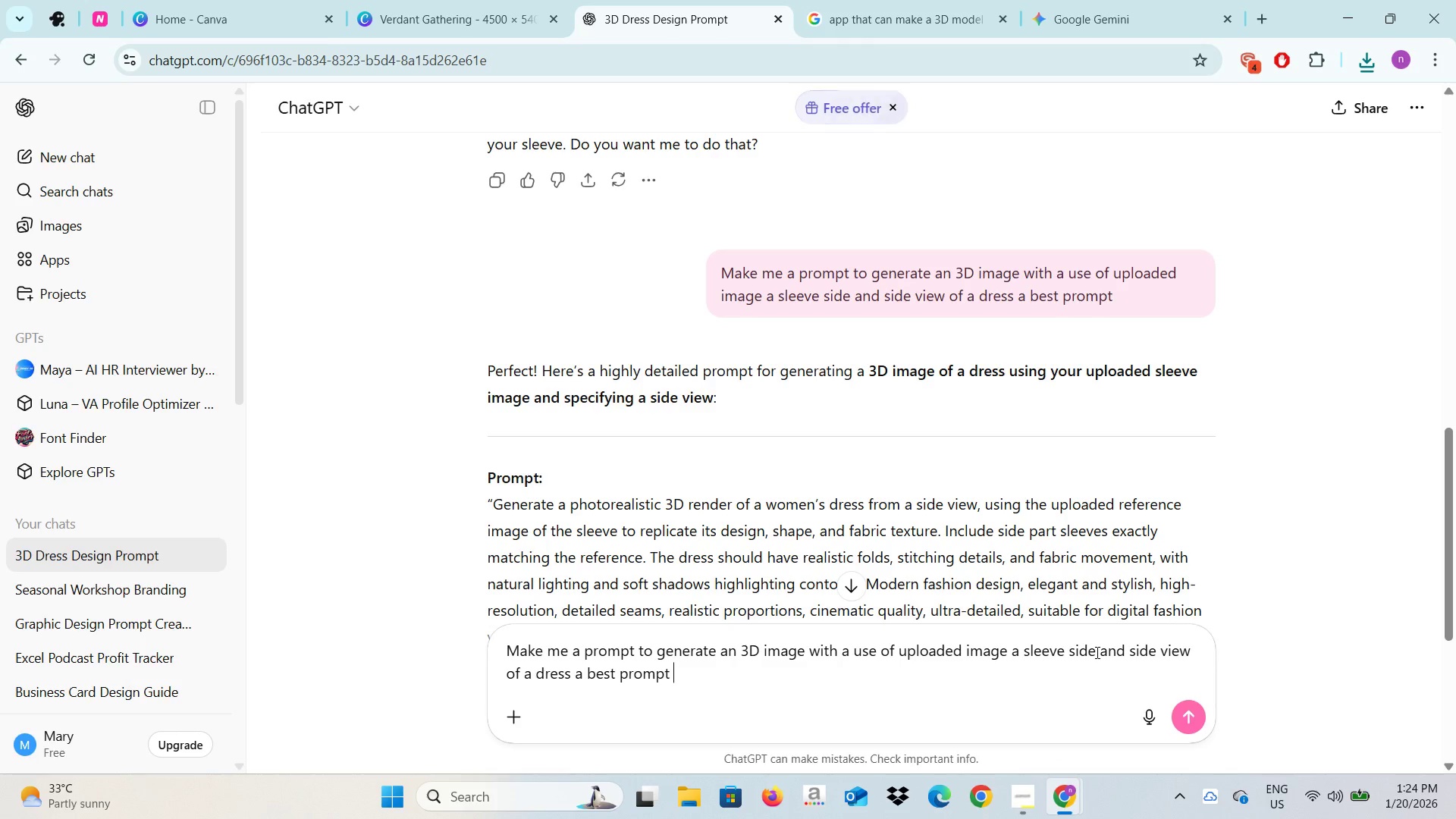 
left_click_drag(start_coordinate=[1094, 651], to_coordinate=[1032, 653])
 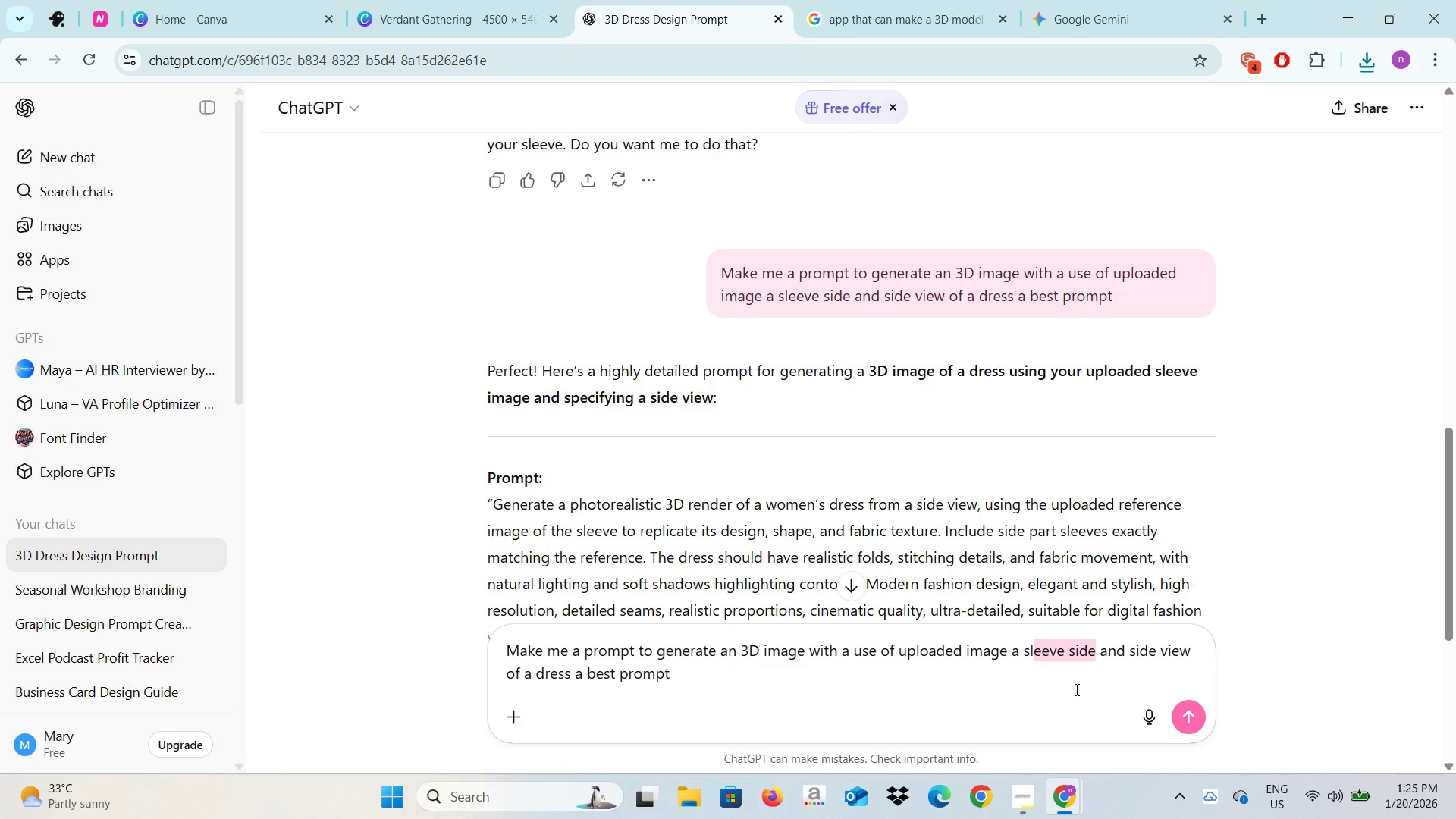 
left_click([1075, 689])
 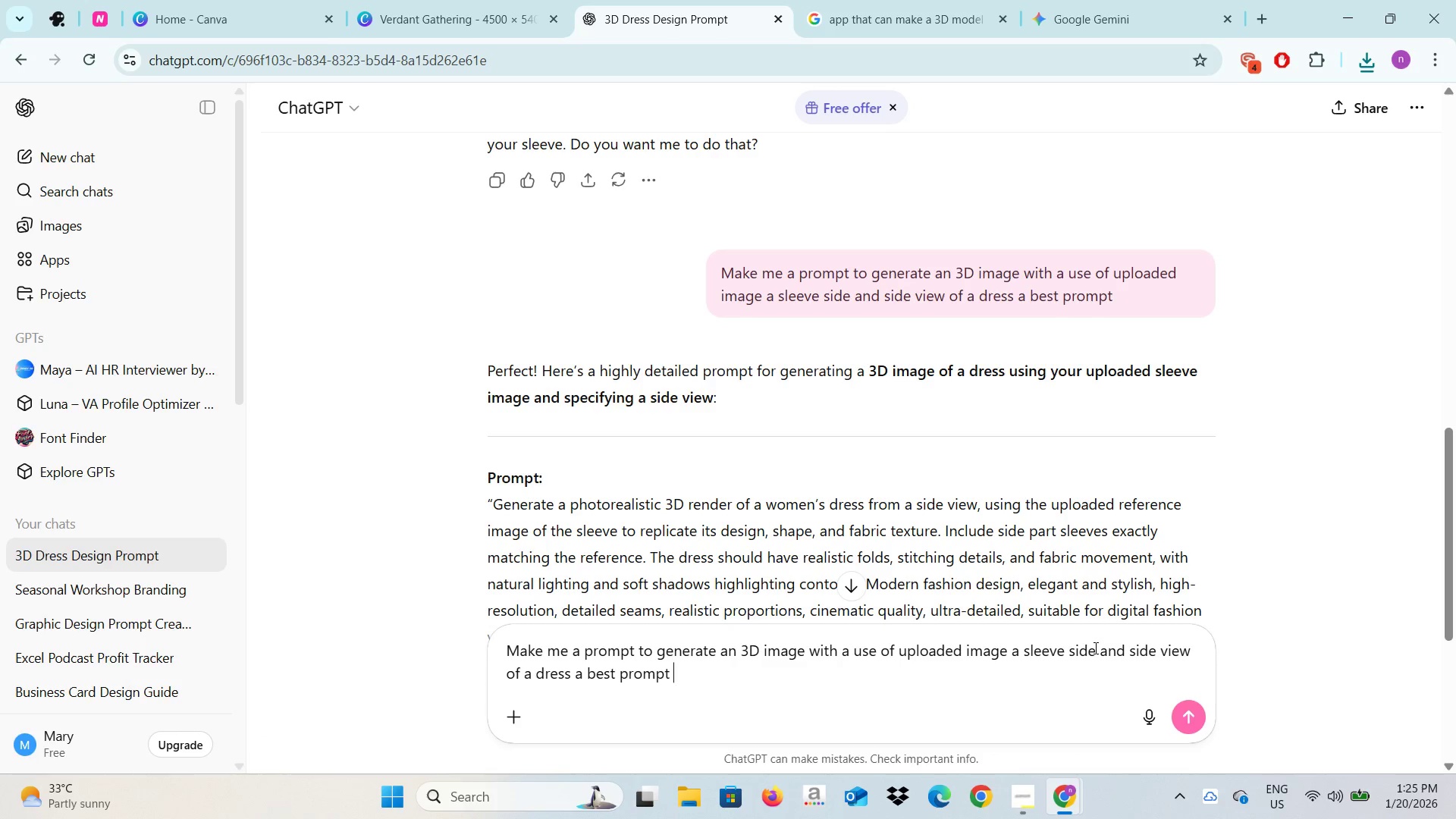 
left_click_drag(start_coordinate=[1094, 648], to_coordinate=[1013, 648])
 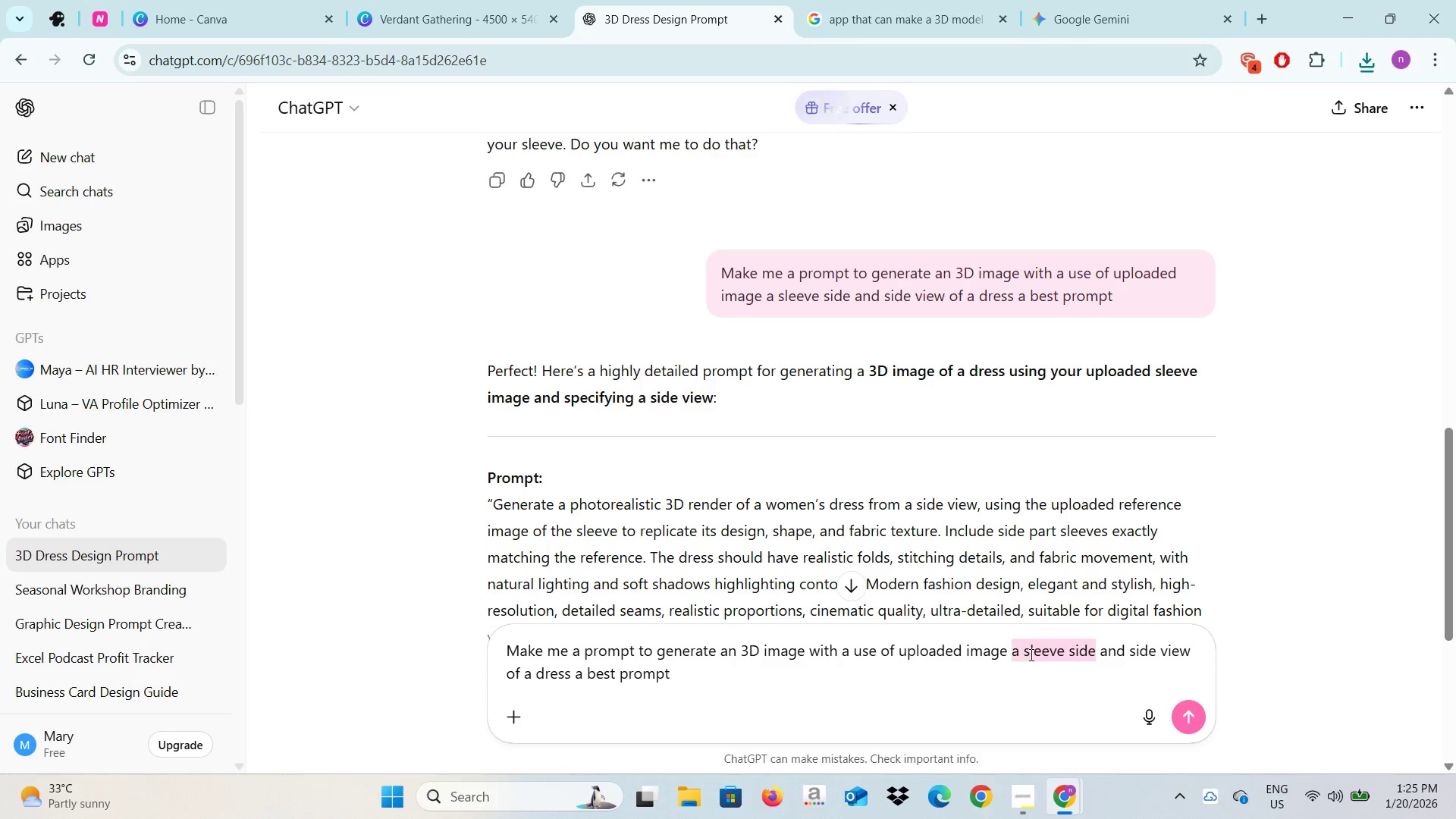 
left_click([1030, 654])
 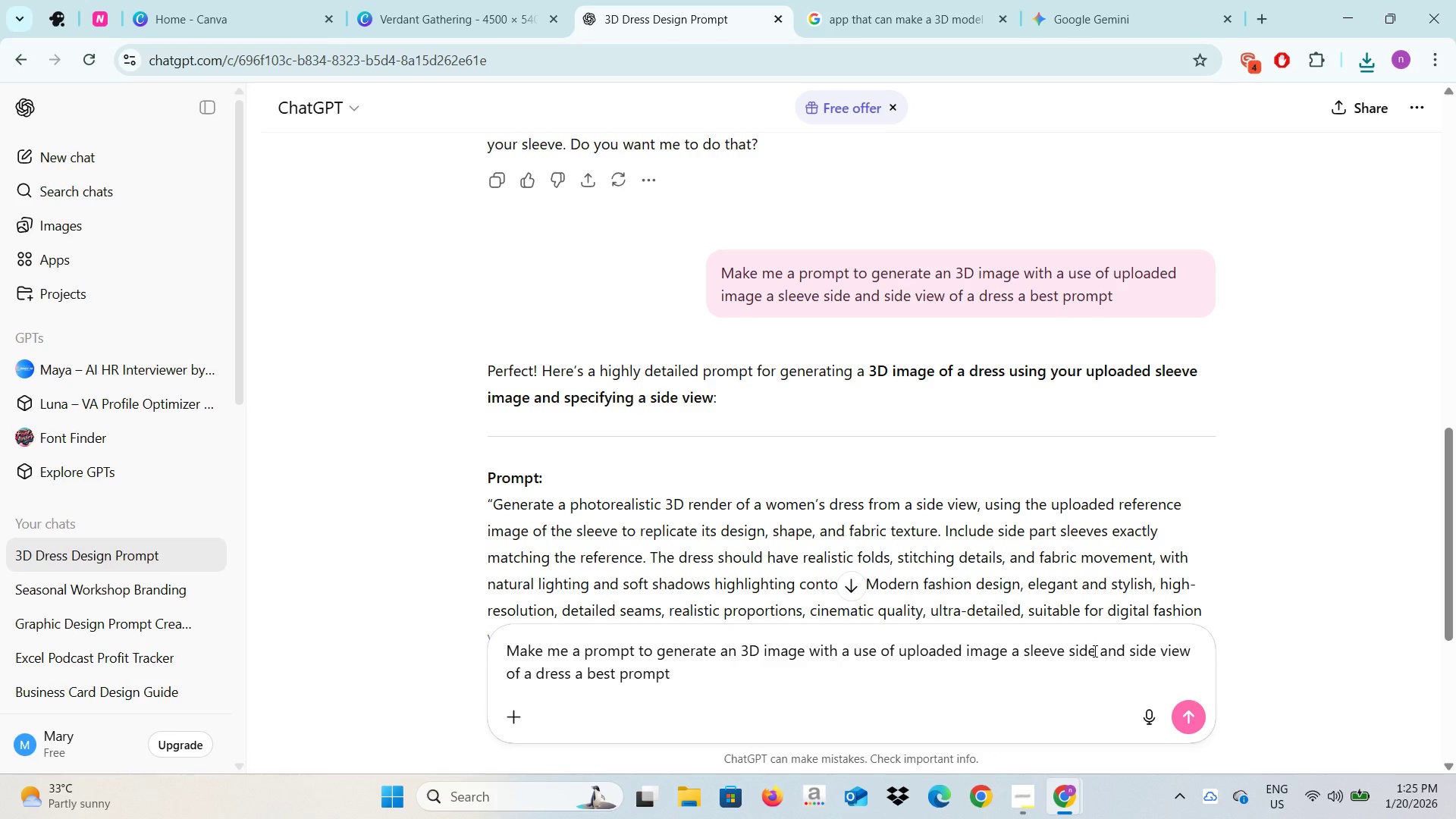 
left_click_drag(start_coordinate=[1094, 651], to_coordinate=[1023, 655])
 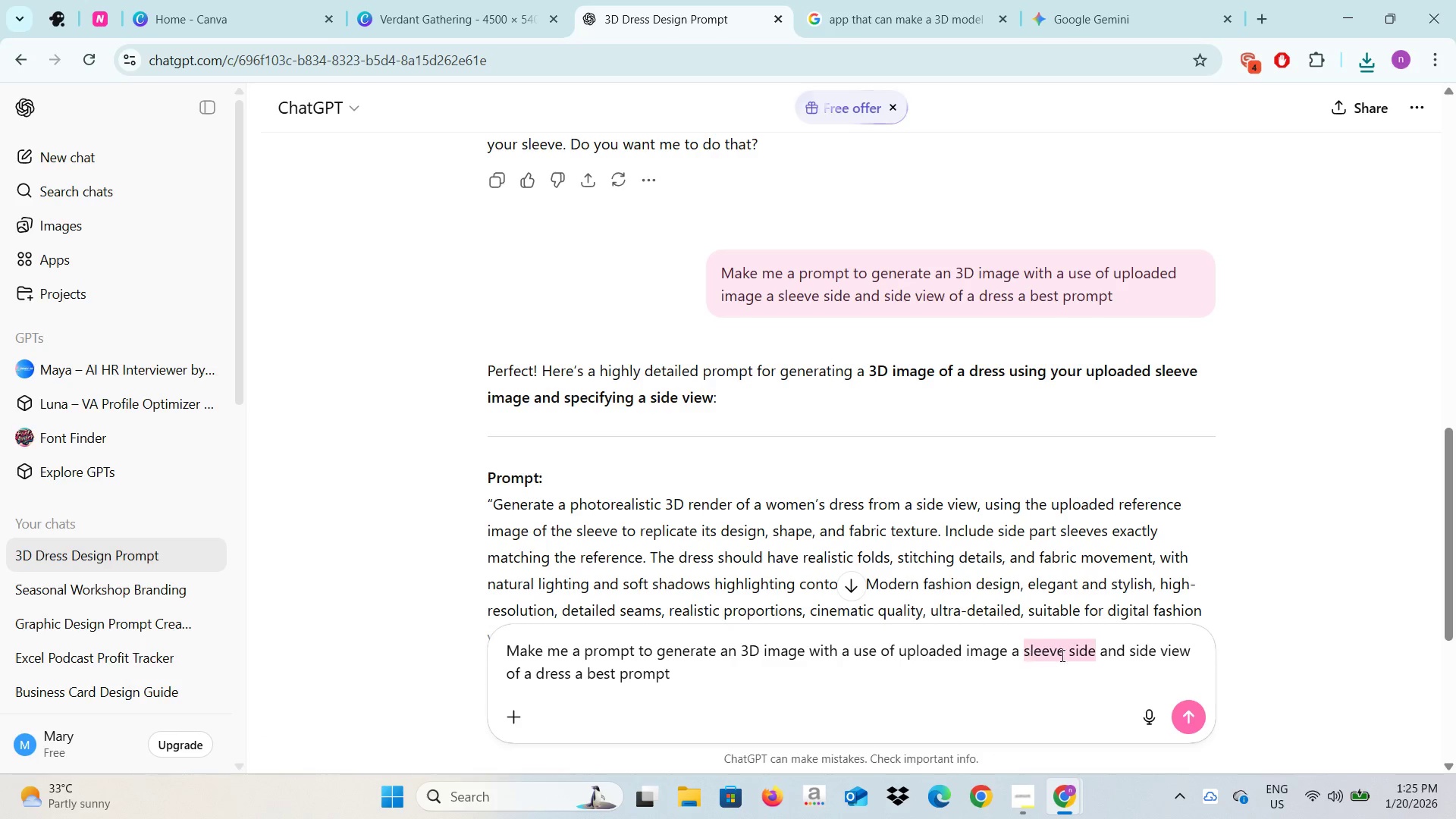 
key(Backspace)
 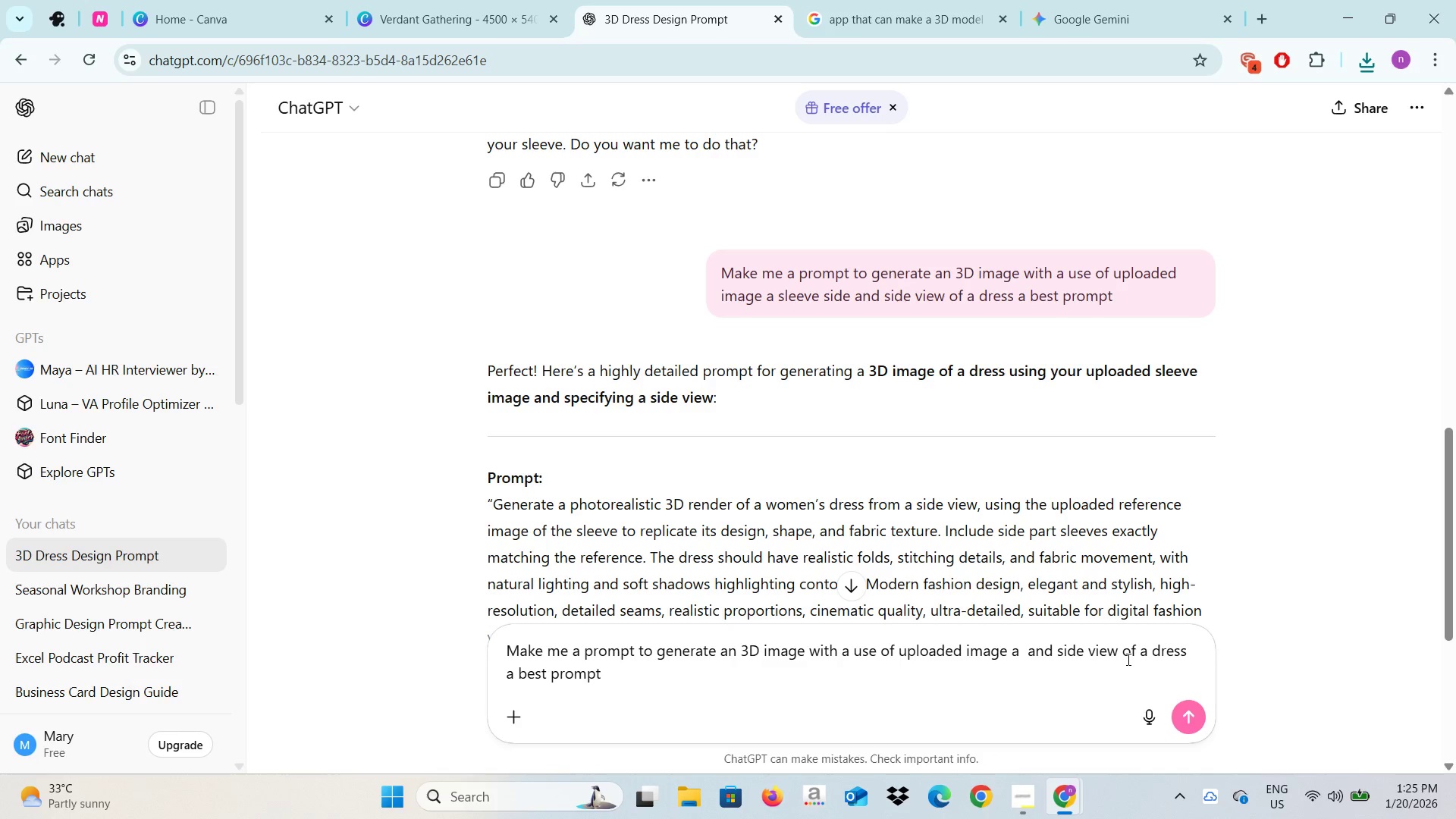 
key(Backspace)
 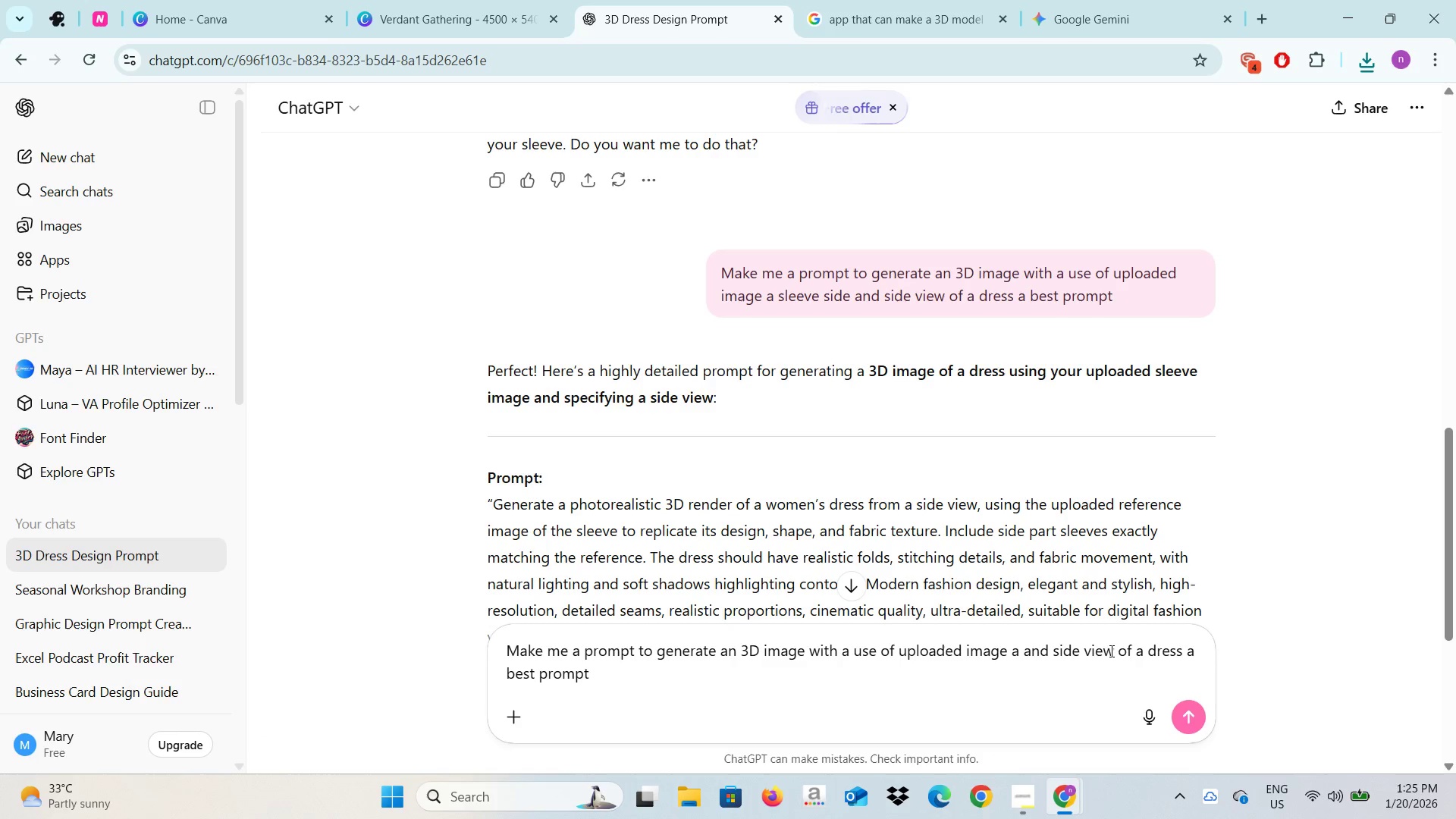 
left_click_drag(start_coordinate=[1110, 653], to_coordinate=[1028, 654])
 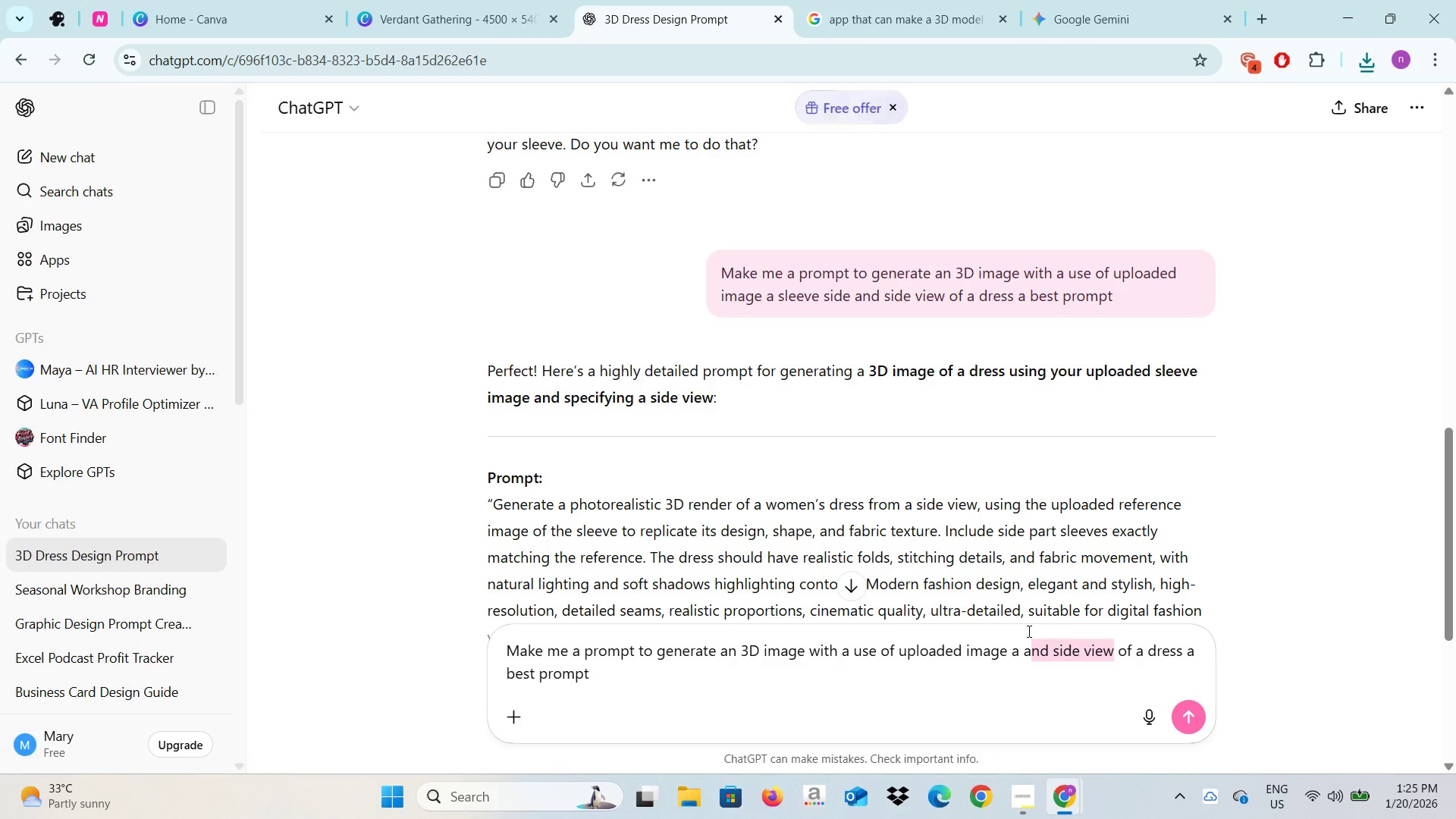 
key(Backspace)
key(Backspace)
type(Back side)
 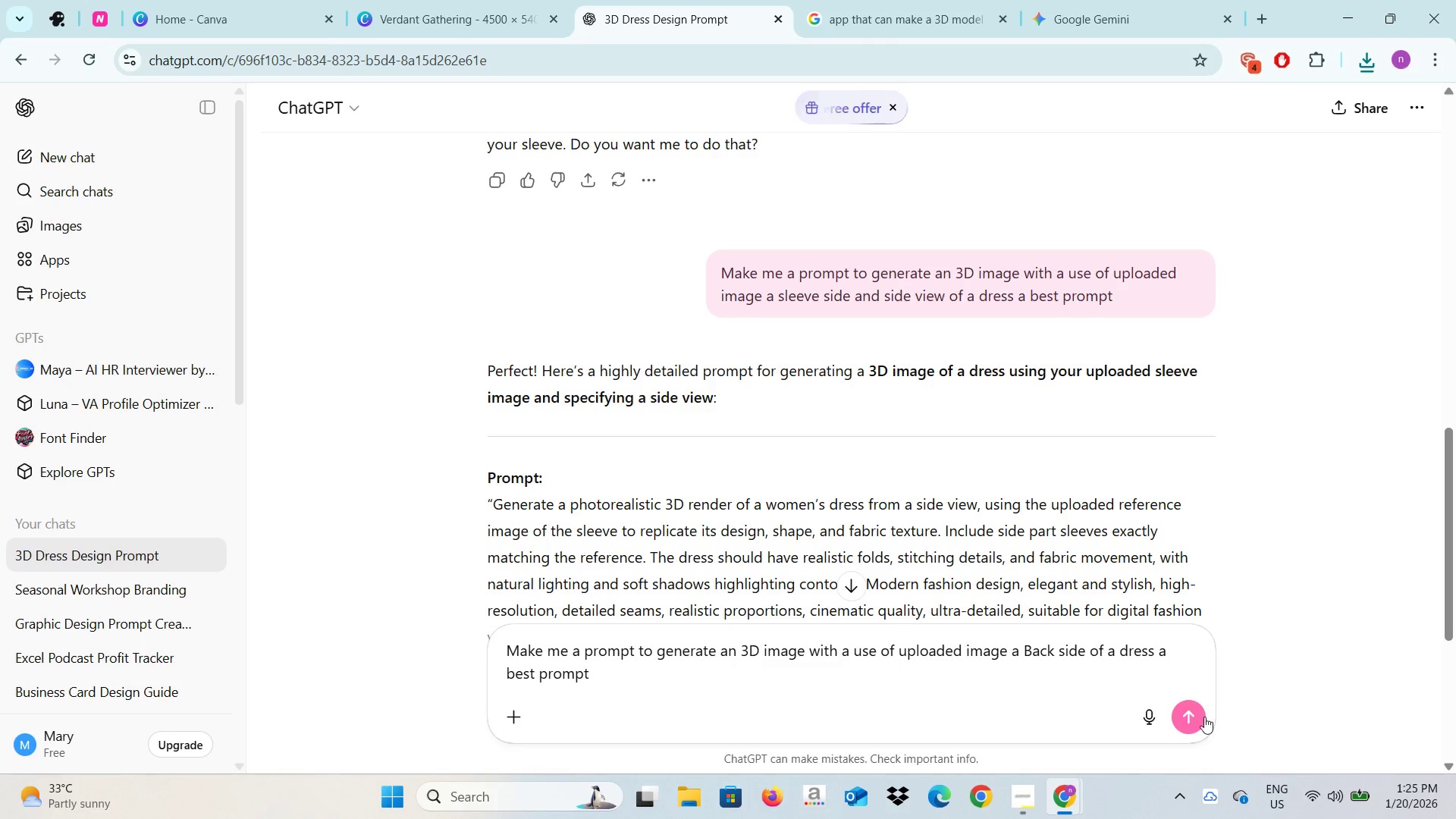 
left_click([1202, 717])
 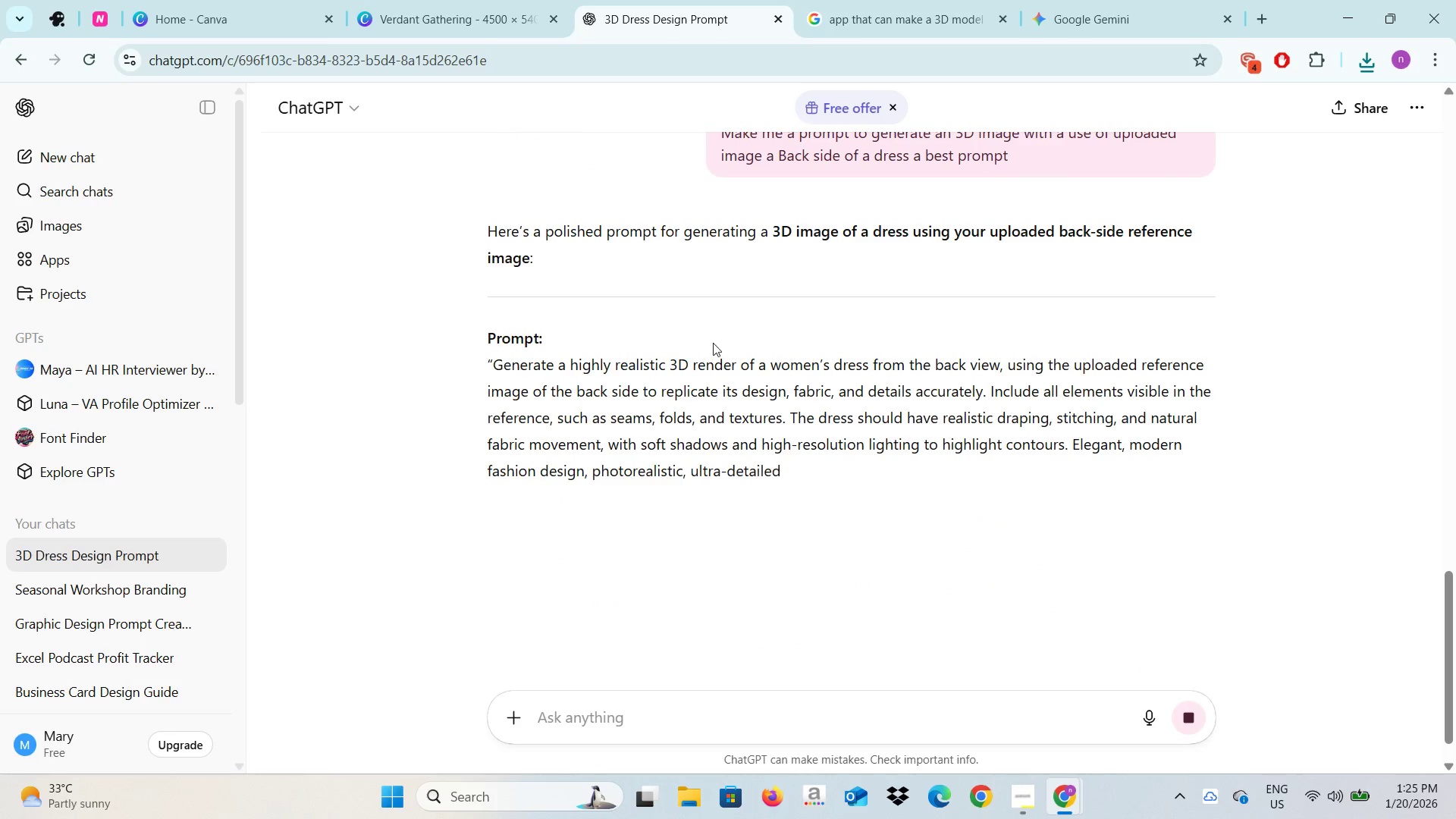 
left_click_drag(start_coordinate=[619, 501], to_coordinate=[473, 362])
 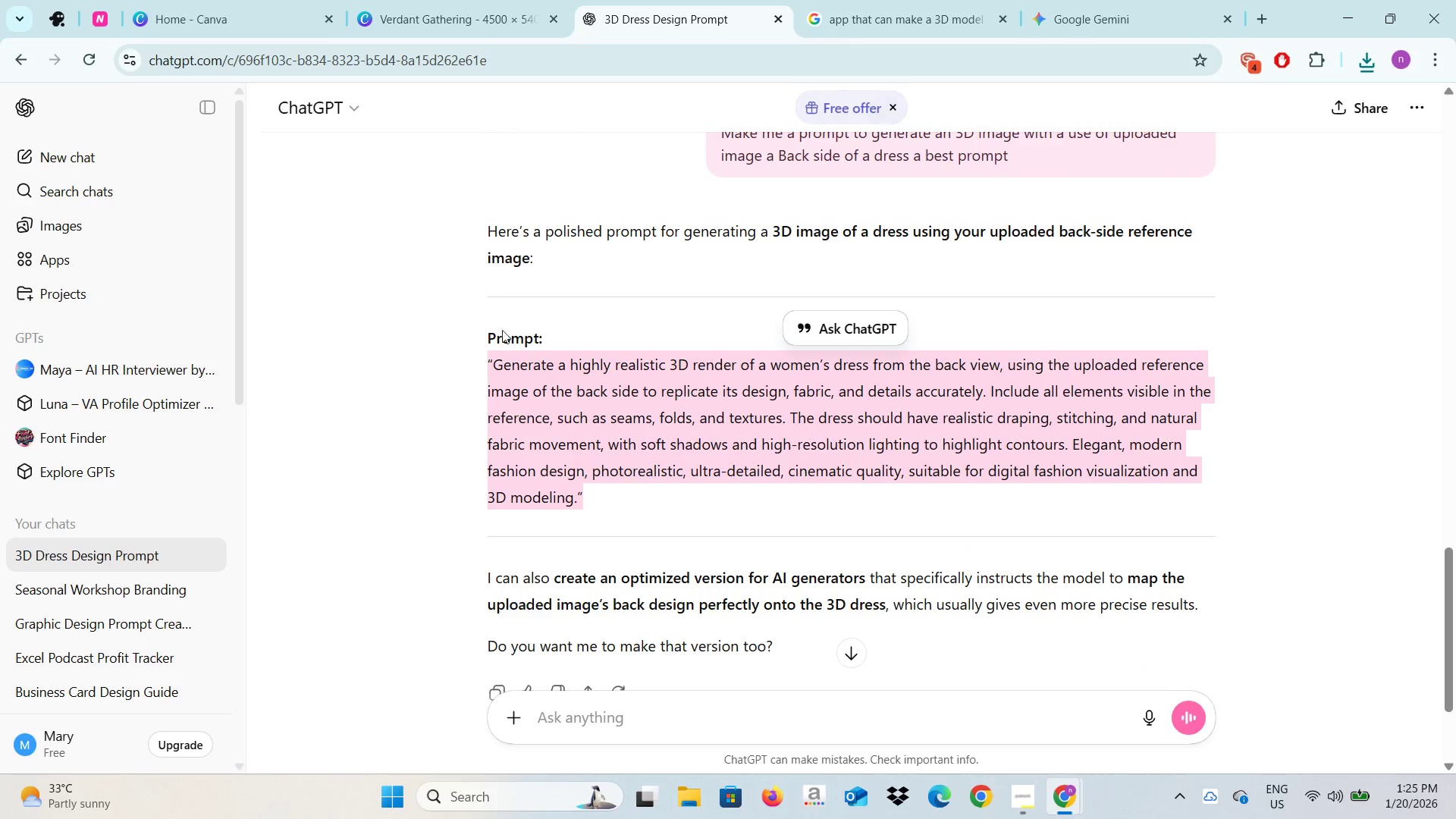 
key(Control+C)
 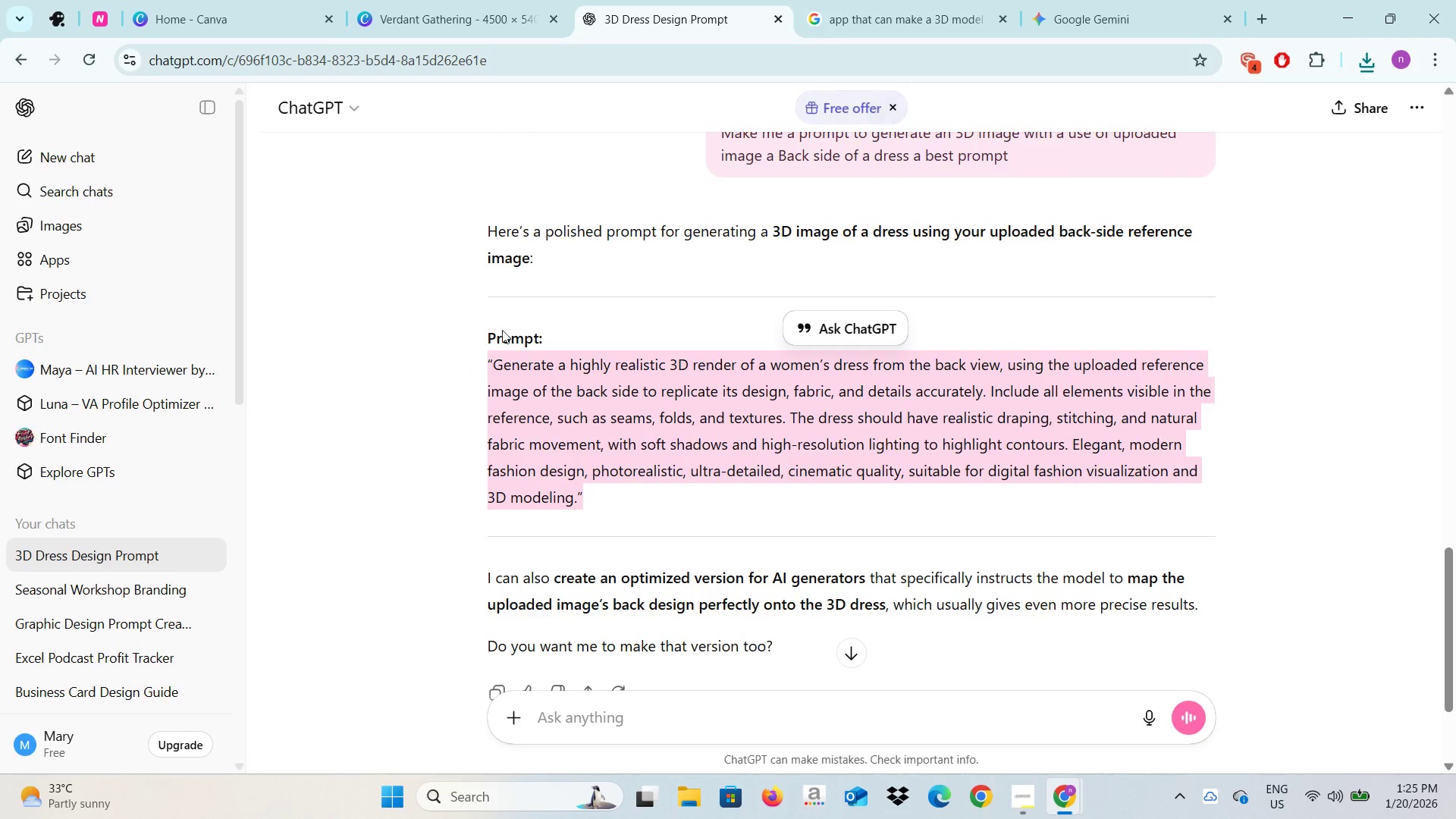 
key(Control+C)
 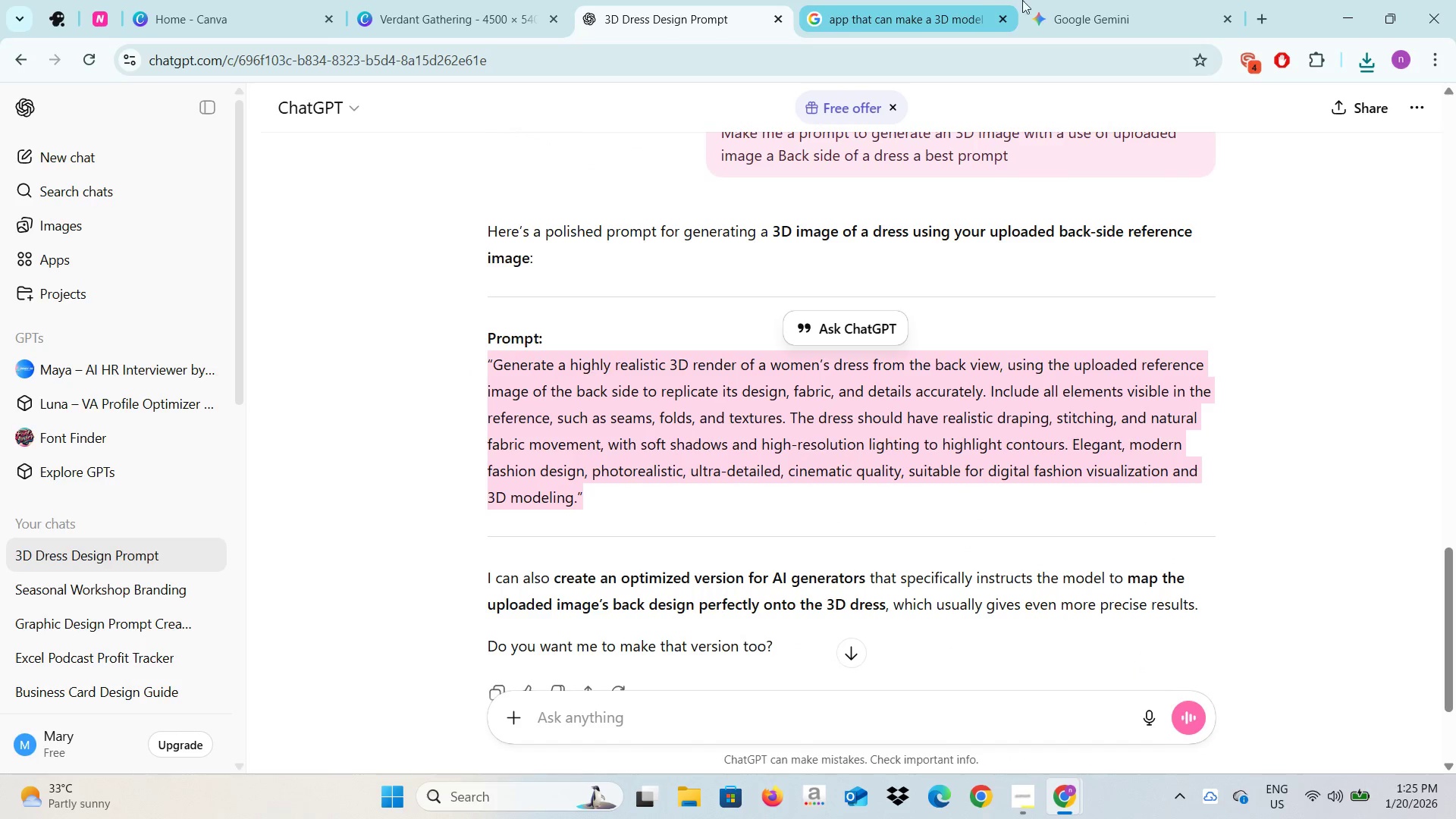 
left_click([1048, 0])
 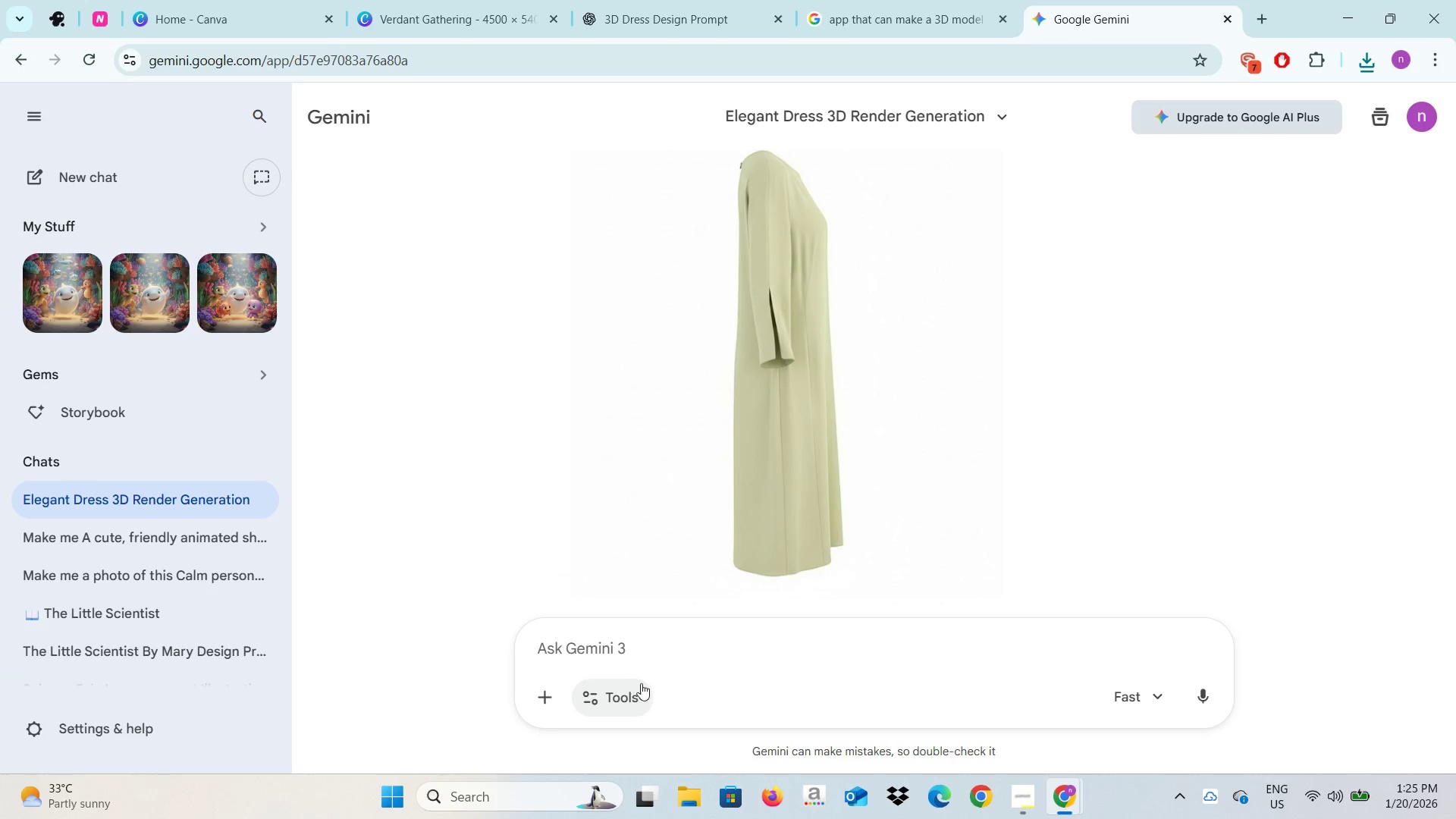 
left_click([642, 640])
 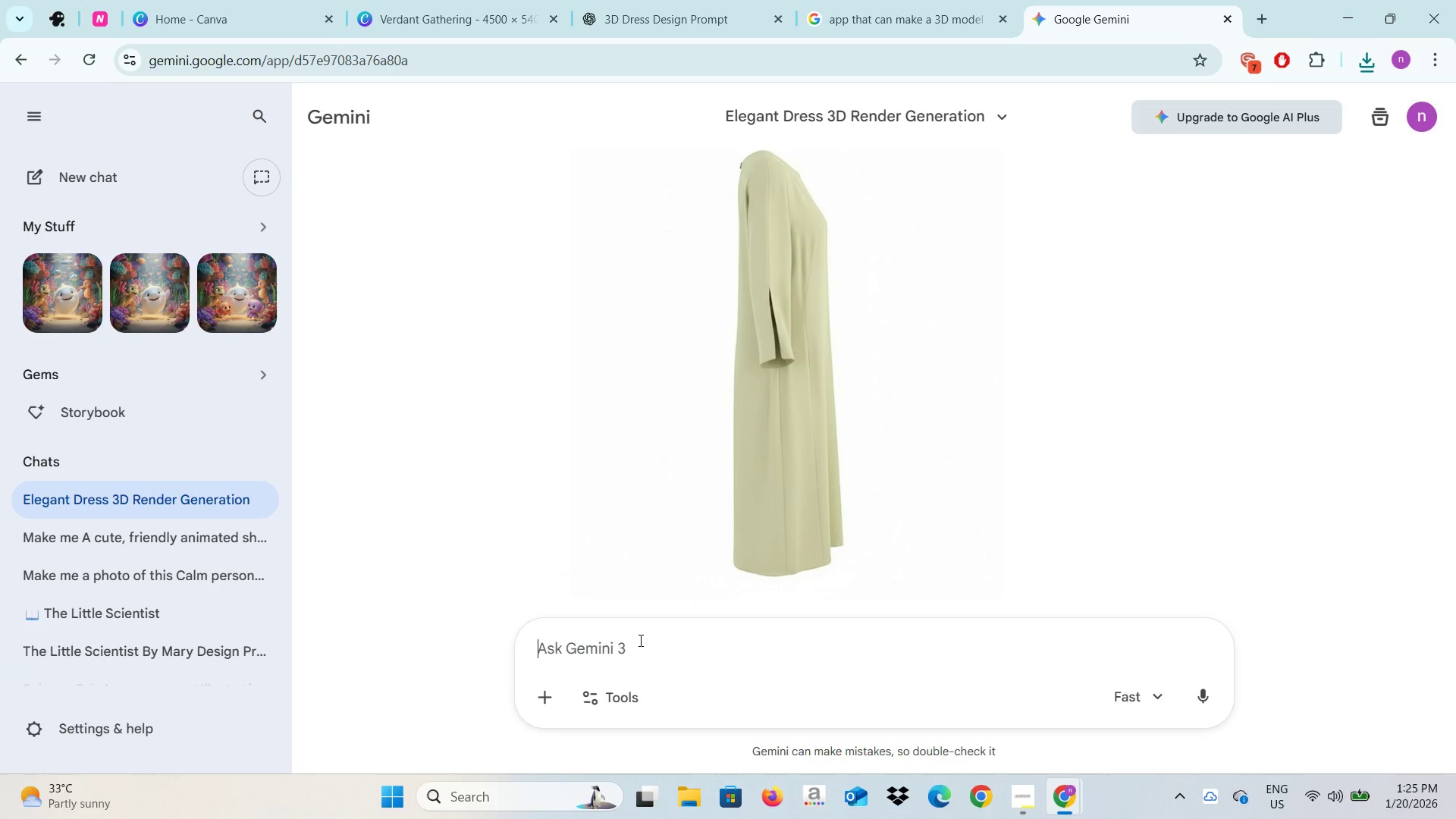 
key(Control+V)
 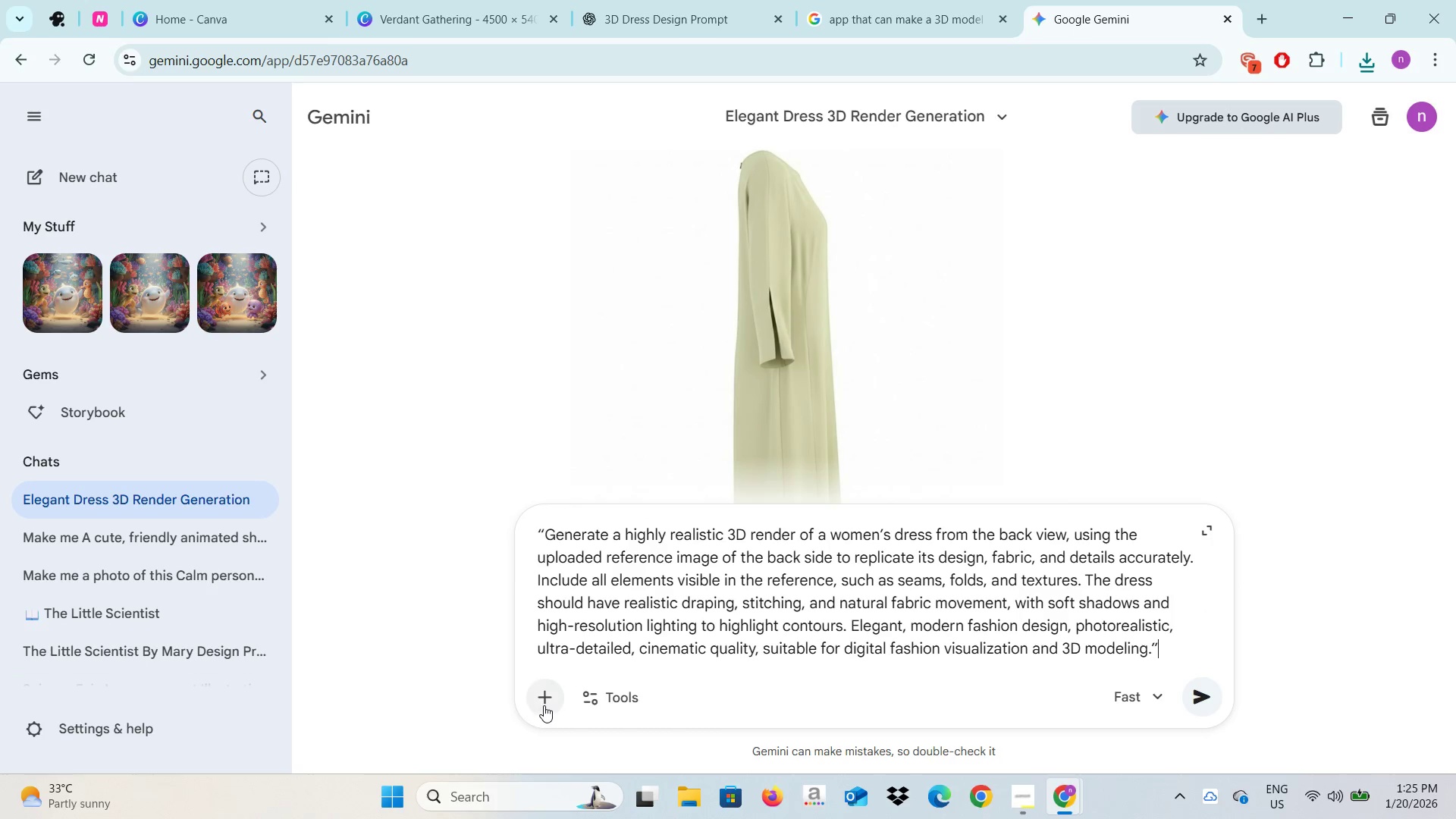 
left_click([544, 705])
 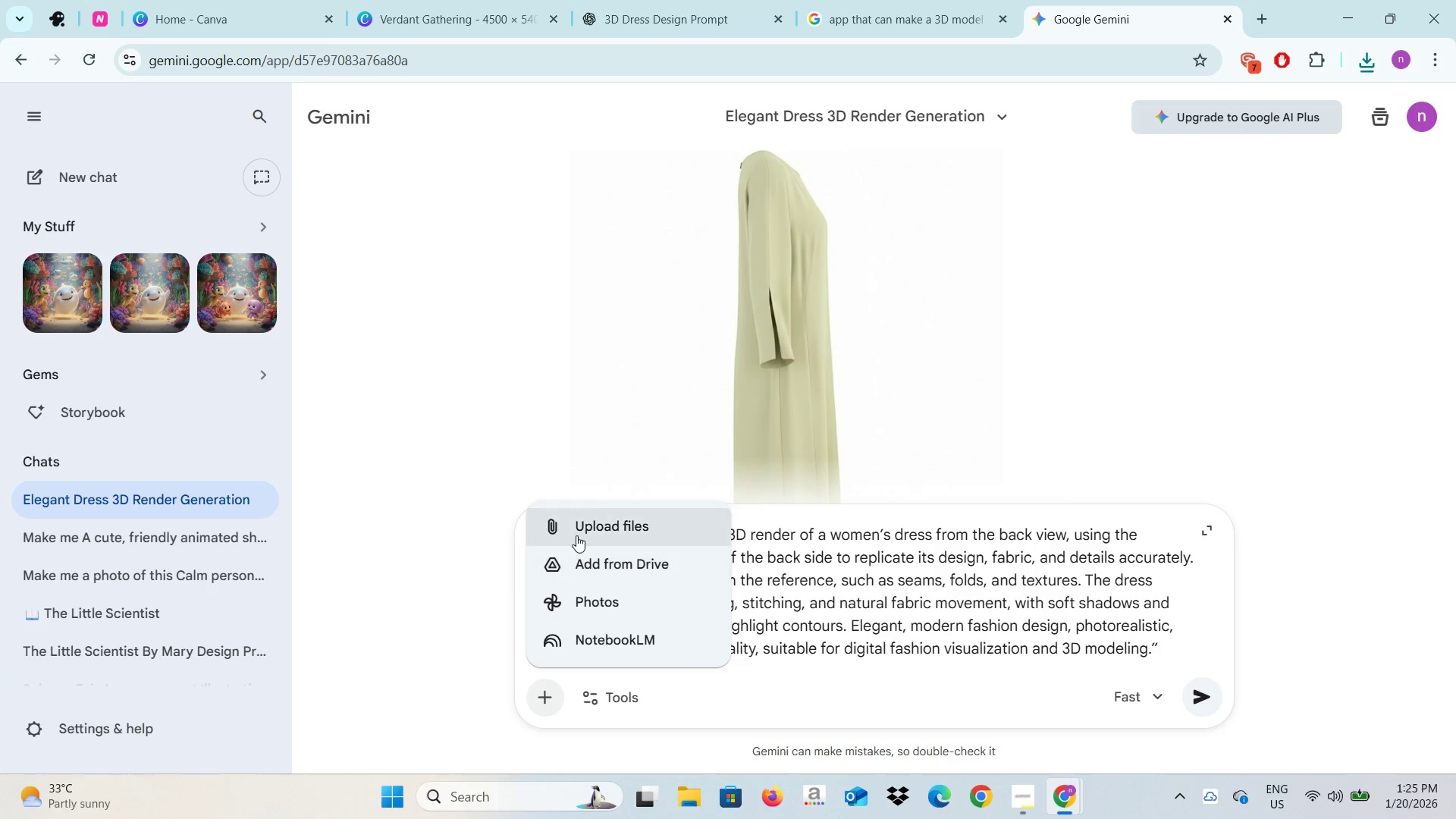 
left_click([577, 532])
 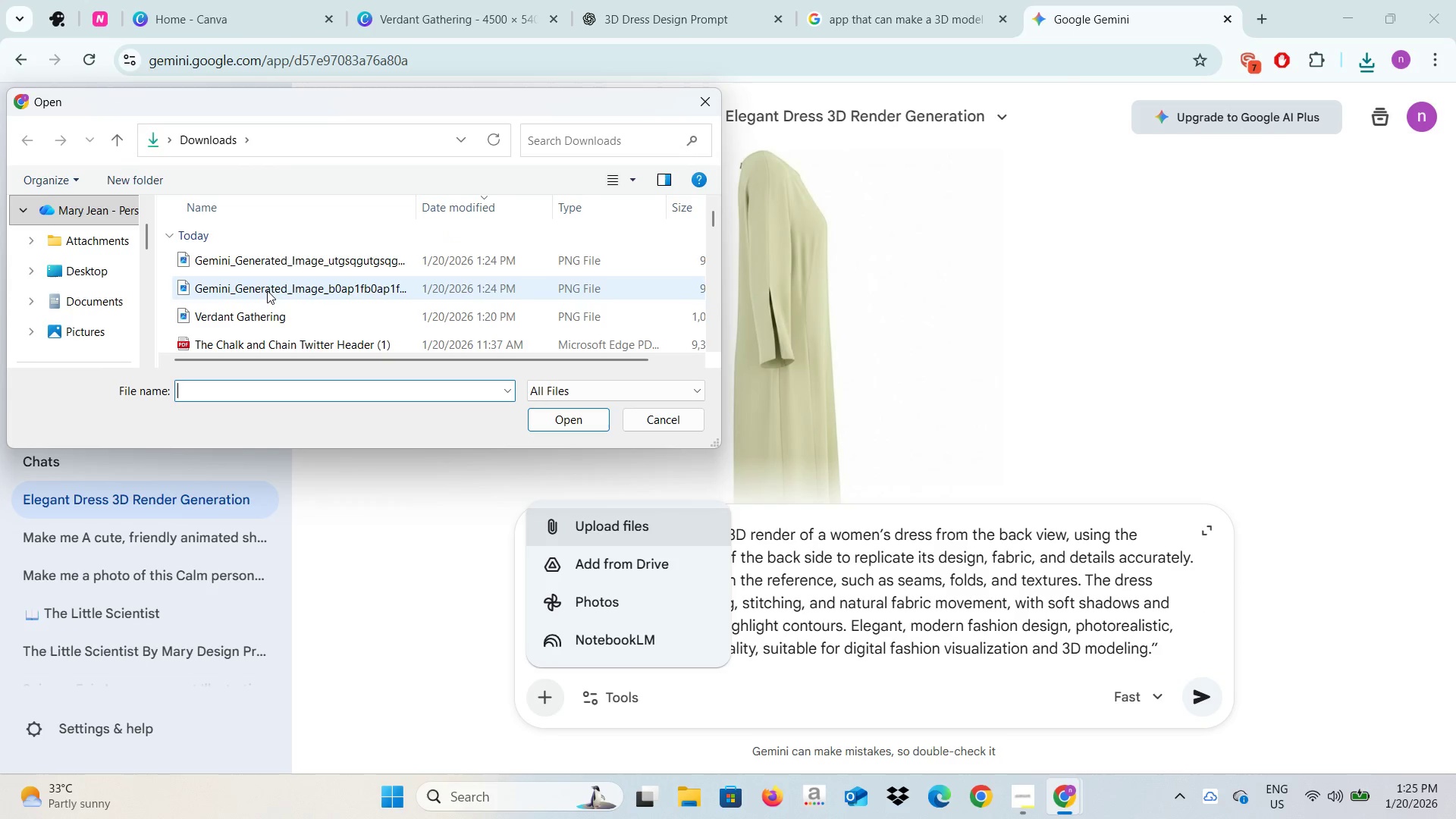 
left_click([258, 317])
 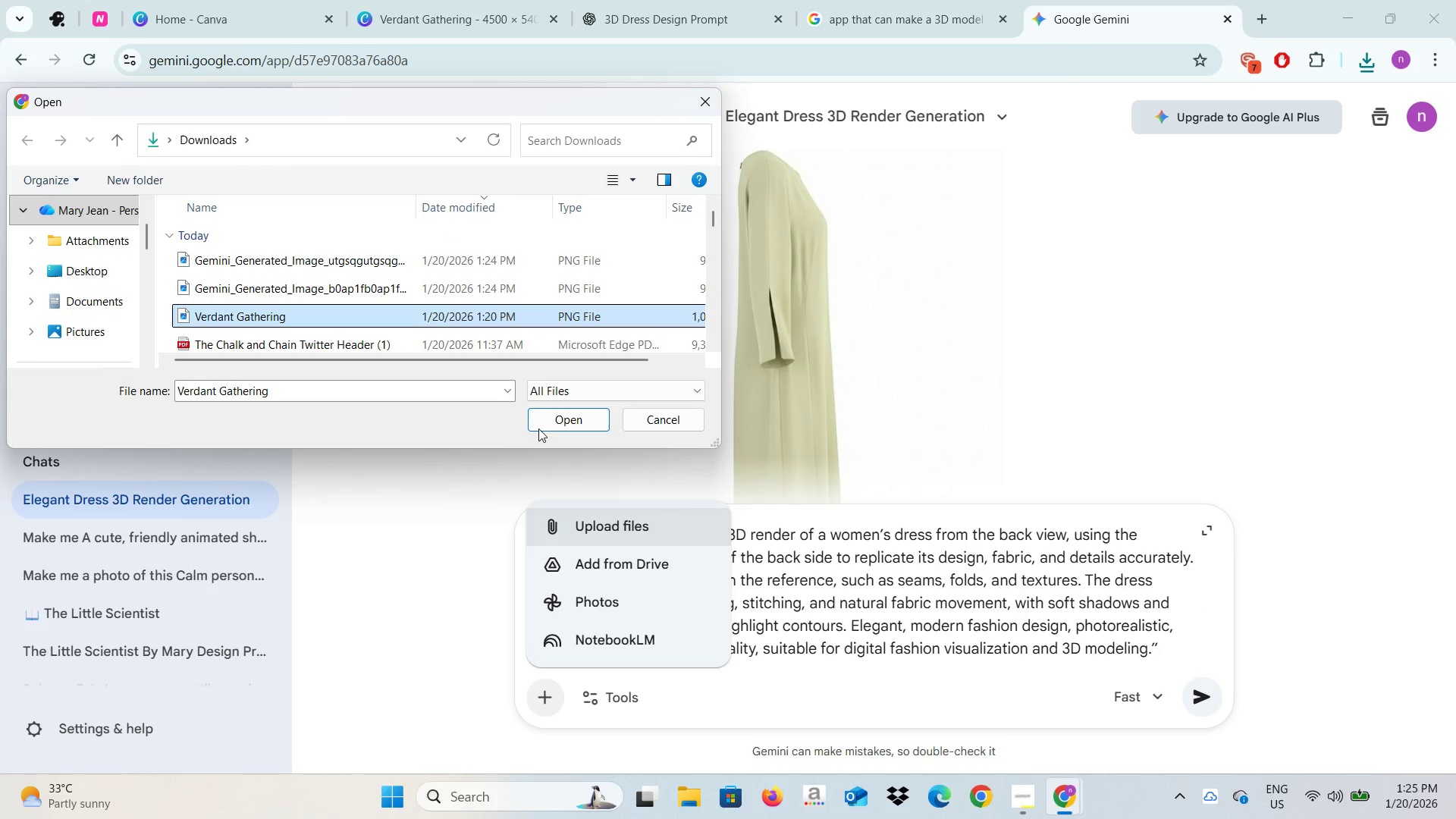 
left_click([540, 422])
 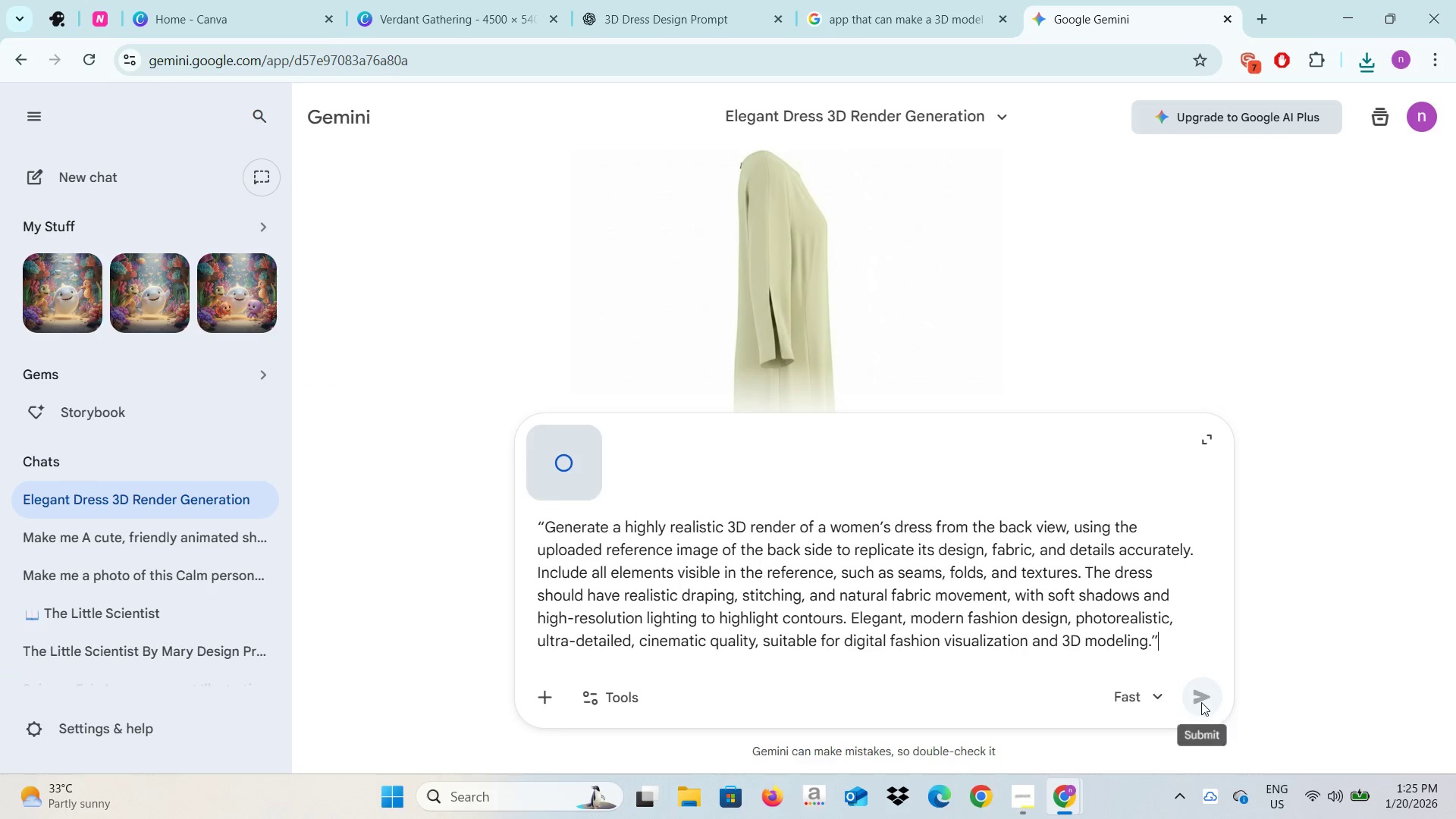 
left_click([1194, 699])
 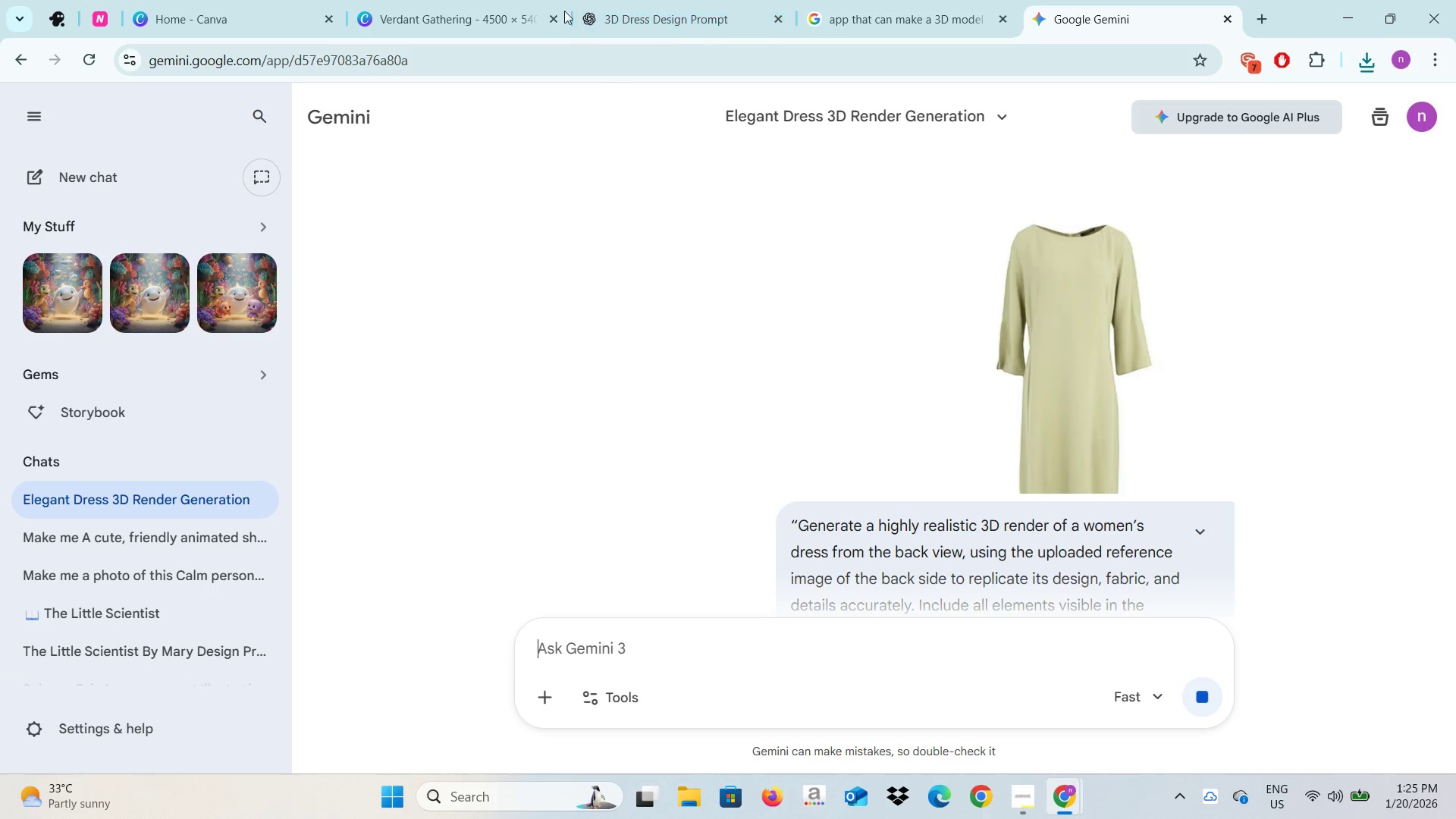 
left_click([493, 0])
 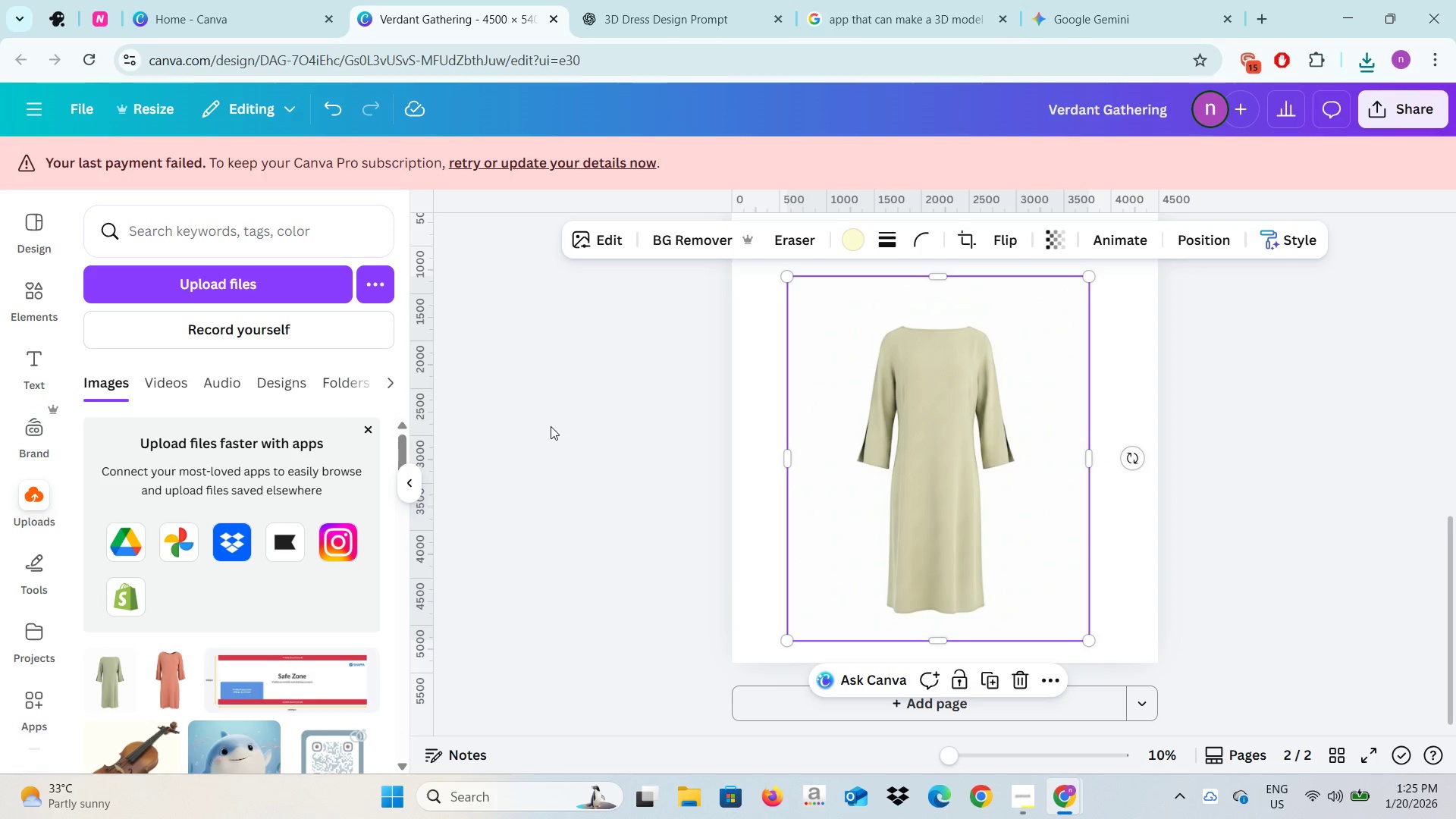 
left_click([551, 426])
 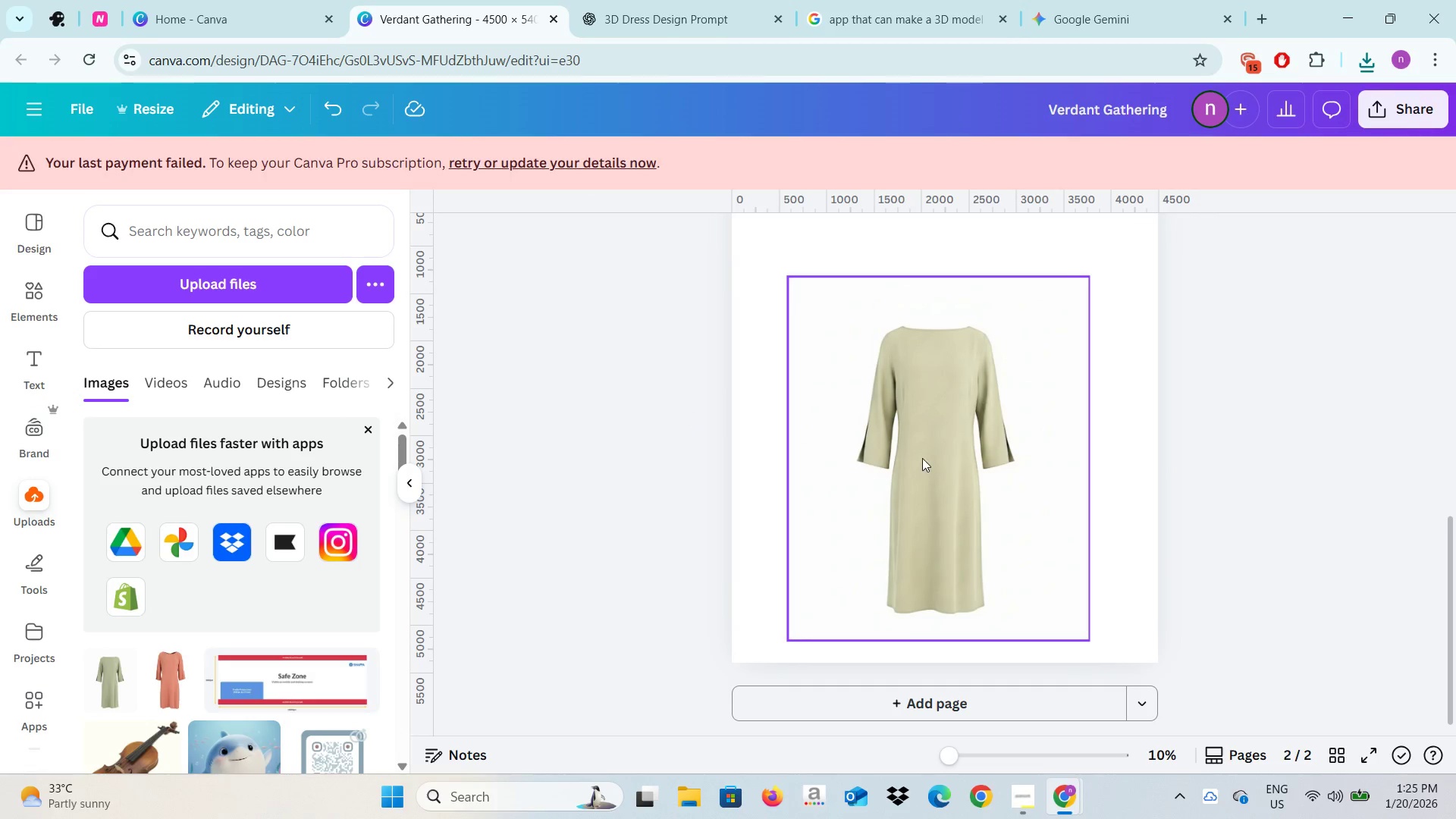 
left_click([923, 458])
 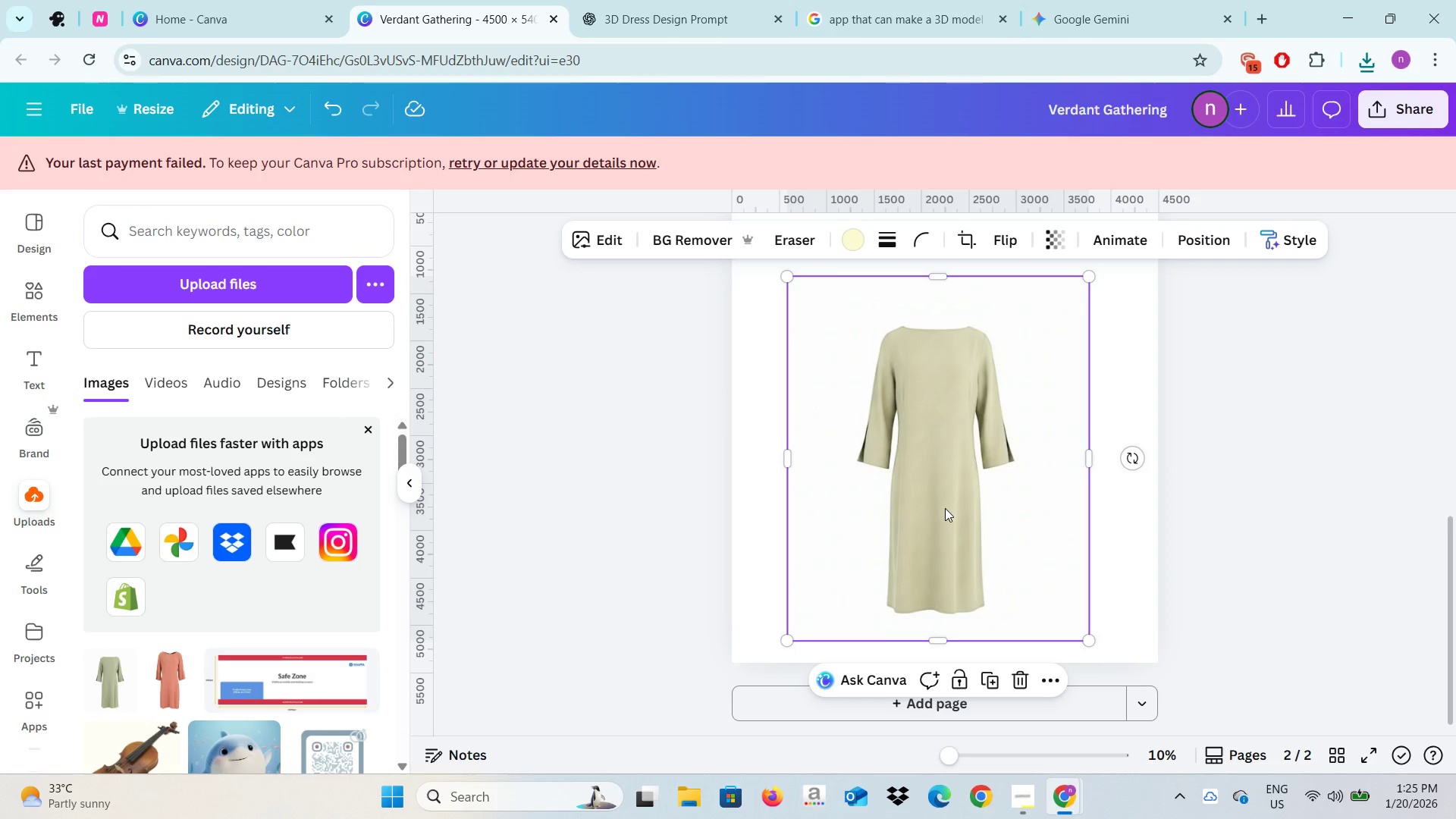 
left_click_drag(start_coordinate=[945, 508], to_coordinate=[912, 466])
 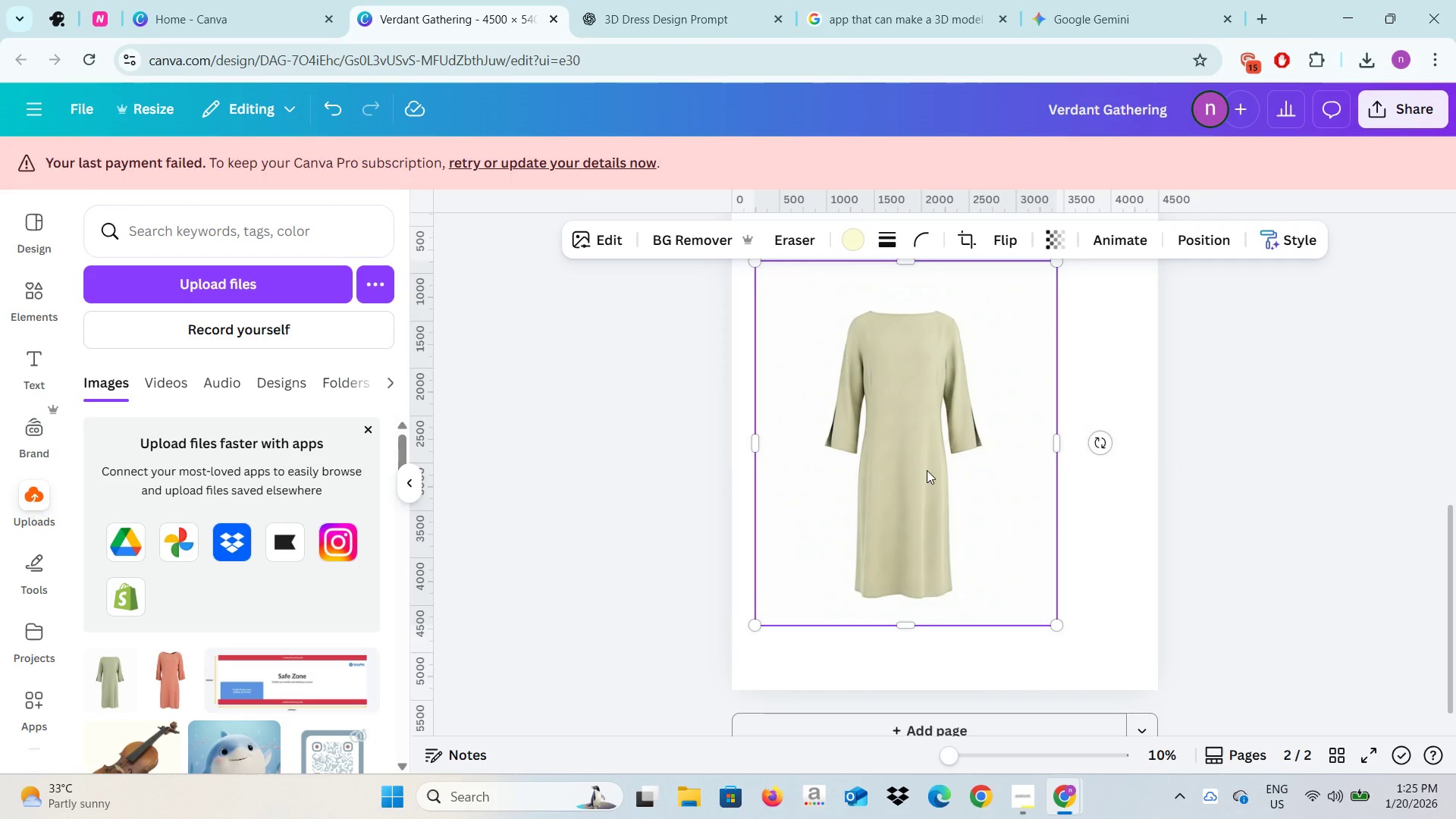 
scroll: coordinate [927, 470], scroll_direction: up, amount: 1.0
 